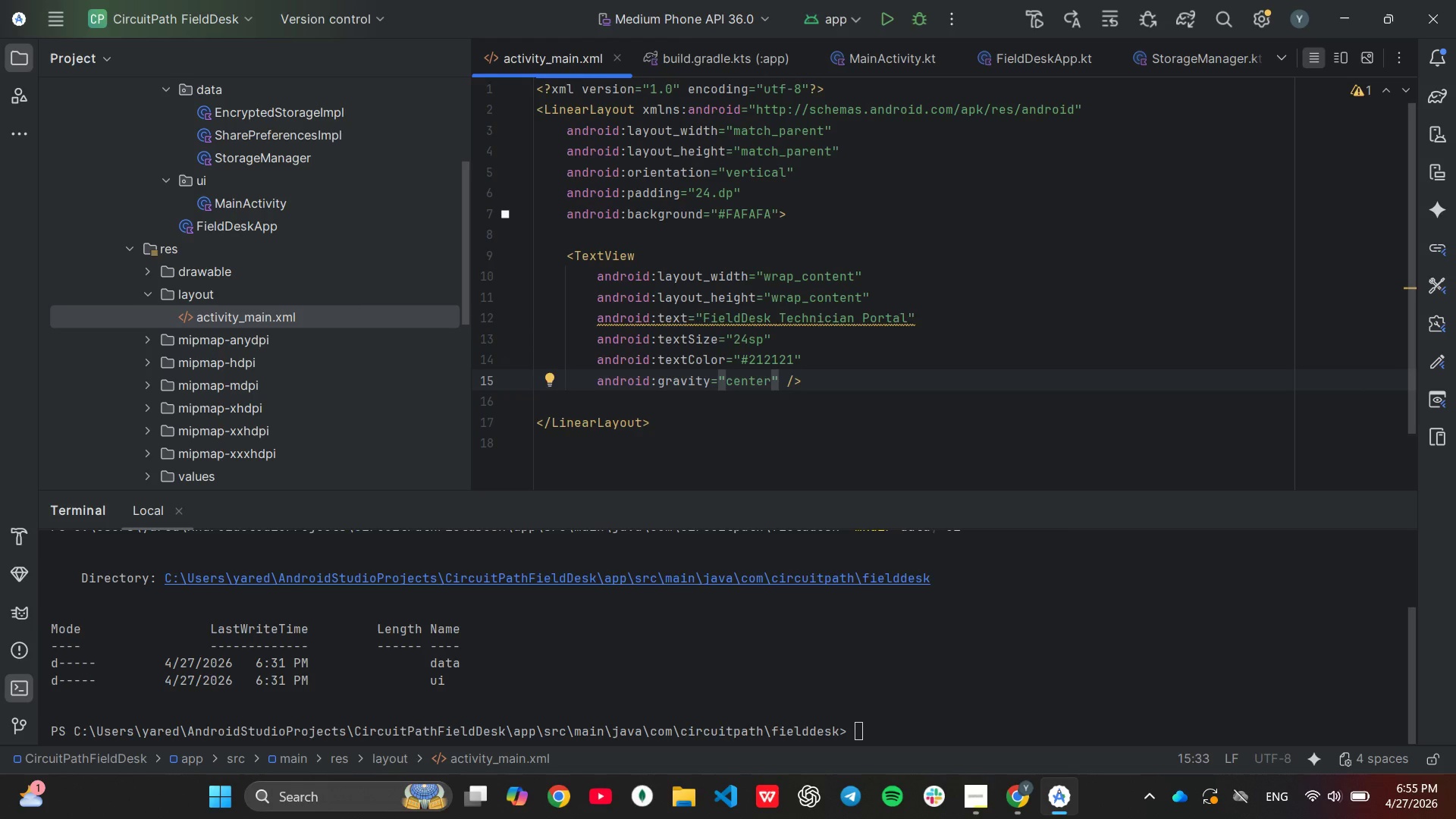 
hold_key(key=Backspace, duration=0.67)
 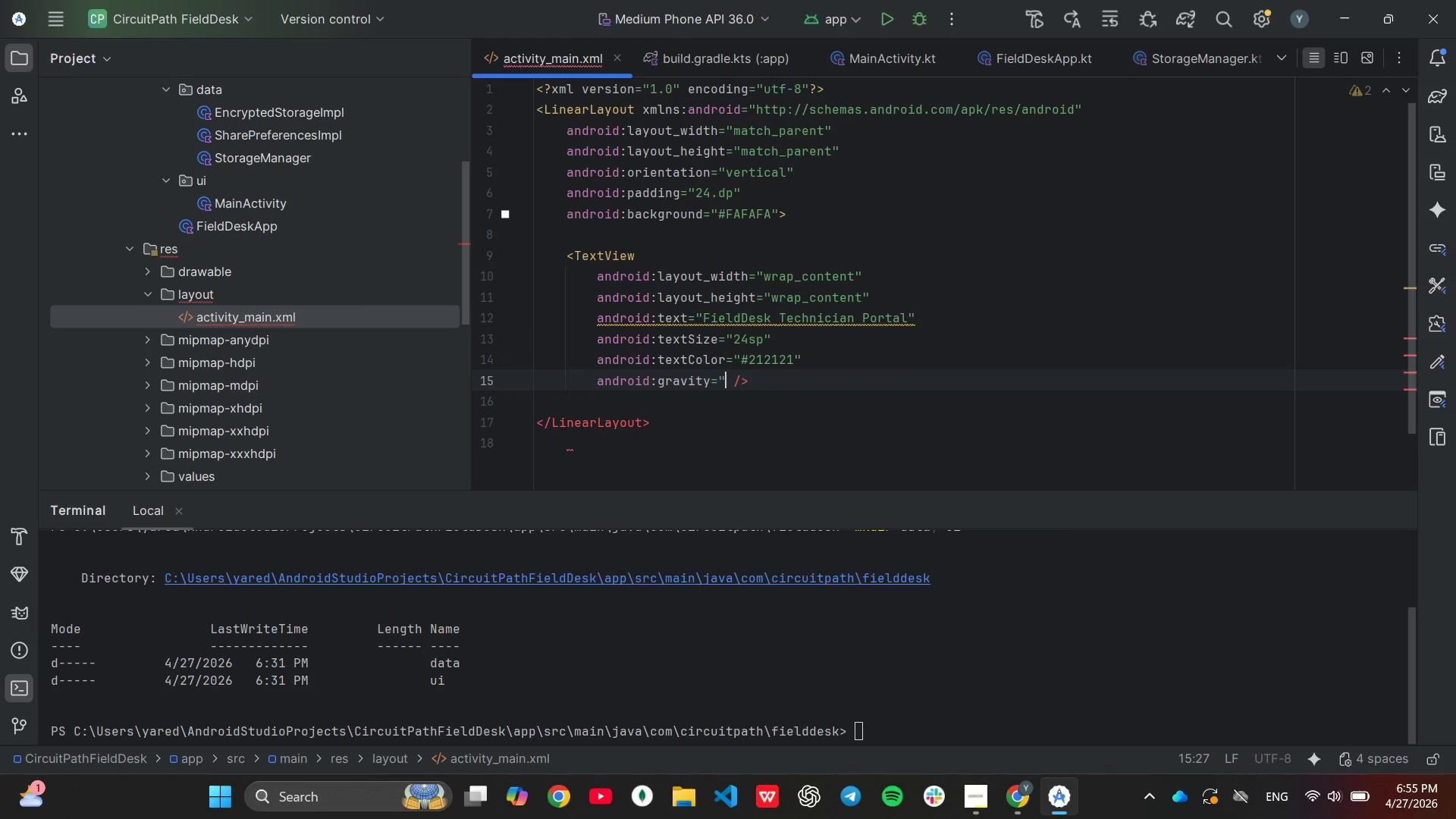 
key(Backspace)
key(Backspace)
key(Backspace)
key(Backspace)
key(Backspace)
key(Backspace)
key(Backspace)
key(Backspace)
key(Backspace)
key(Backspace)
type(te)
 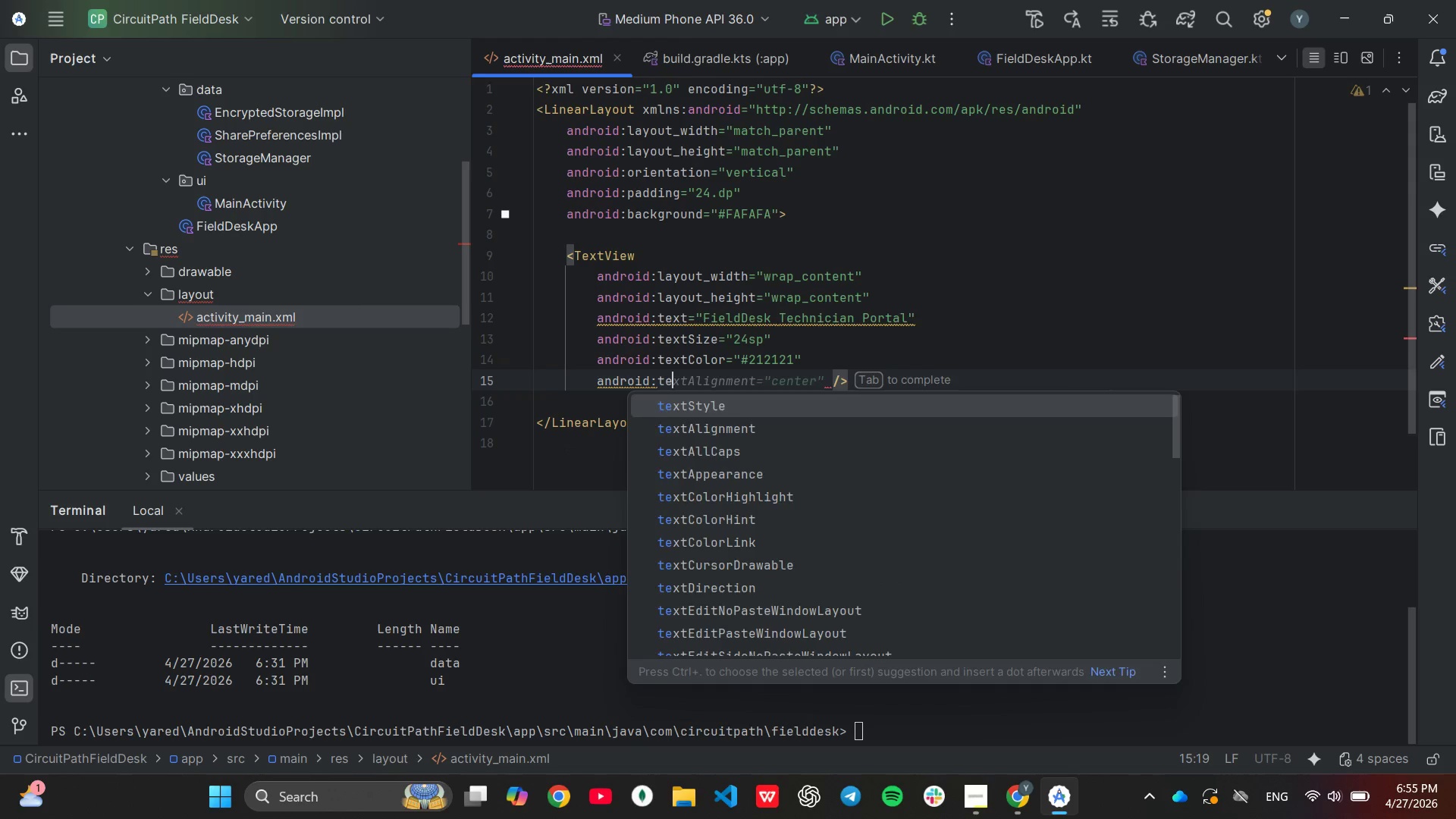 
key(Enter)
 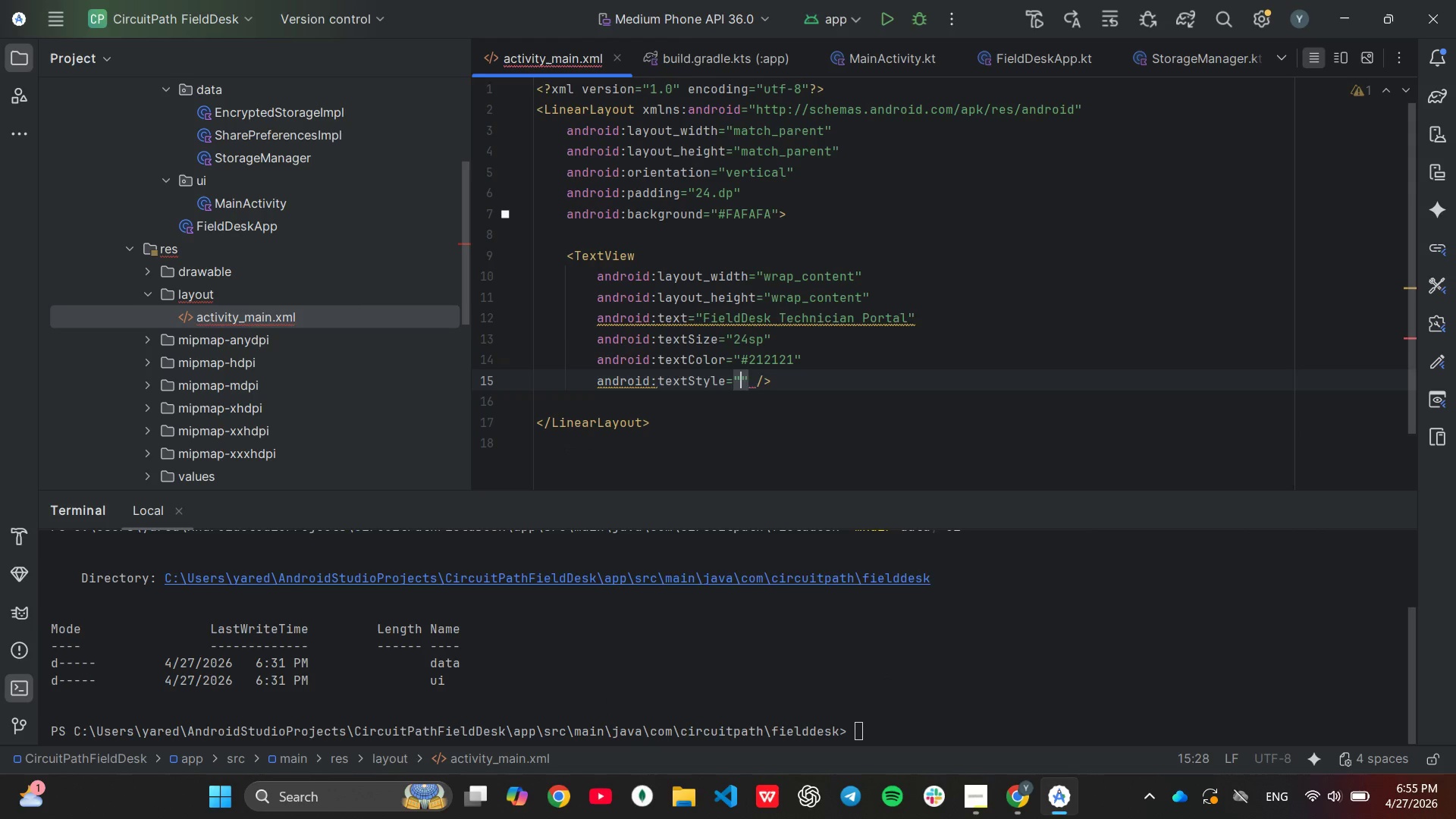 
key(Enter)
 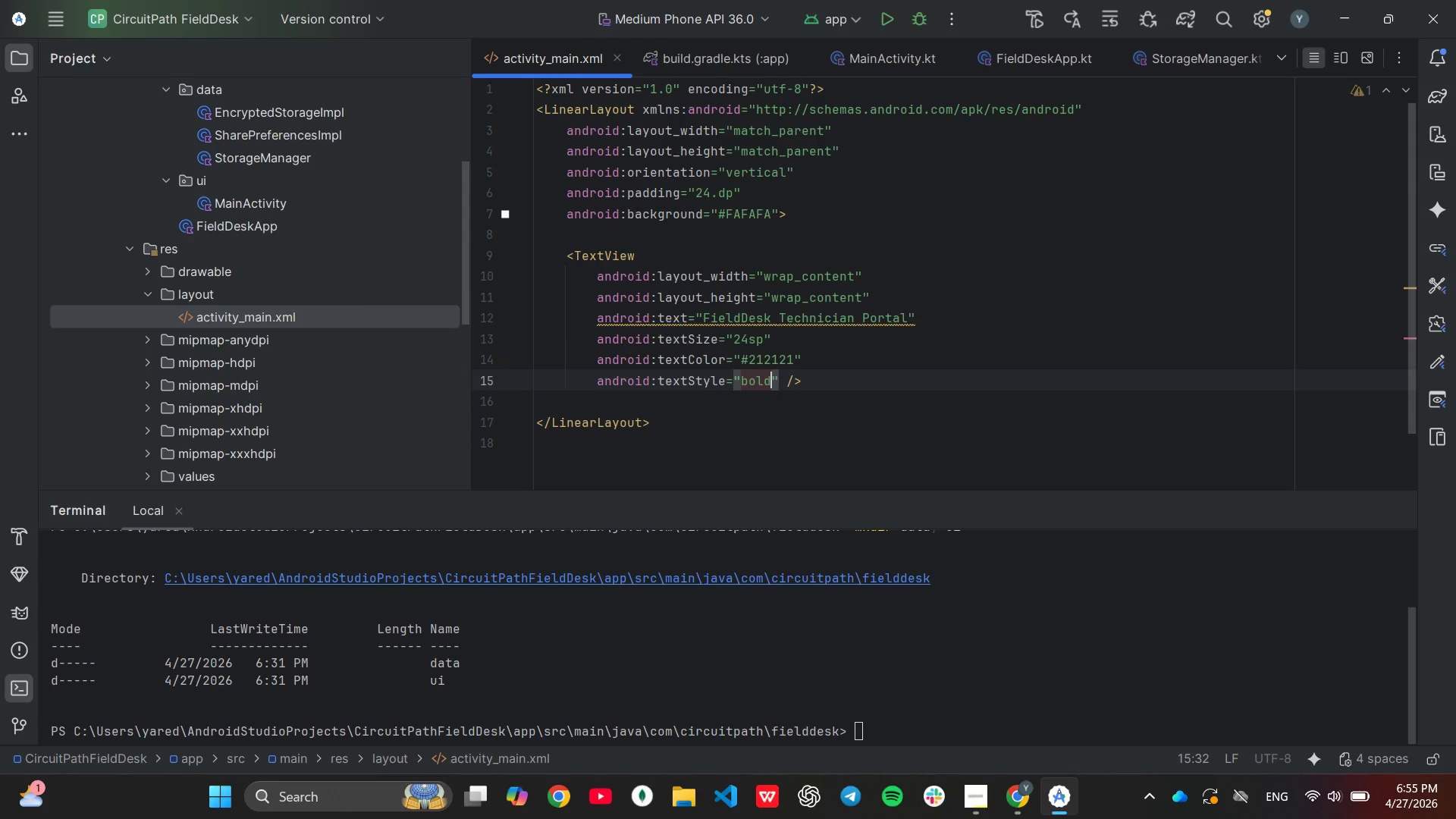 
key(ArrowRight)
 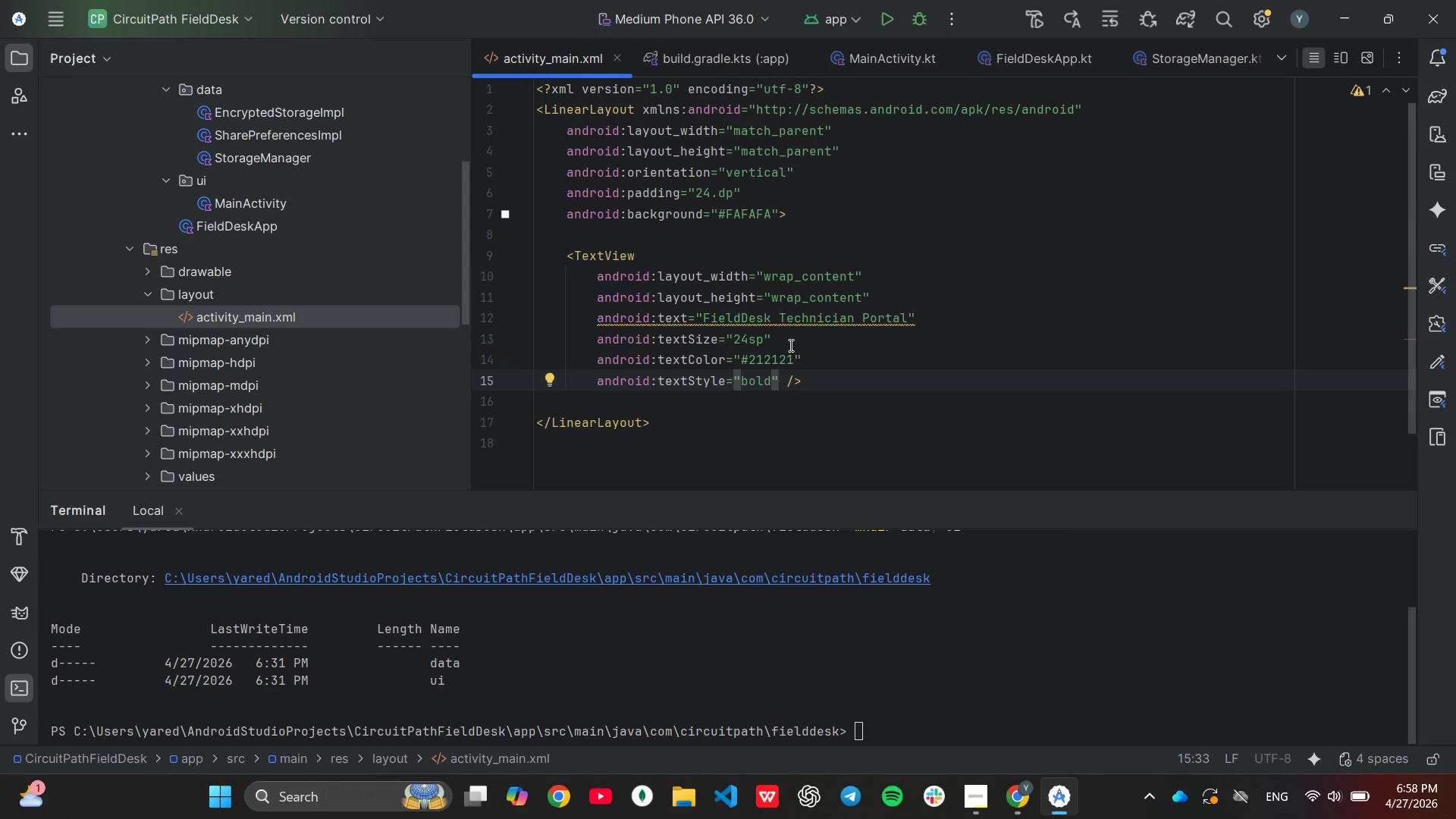 
wait(182.78)
 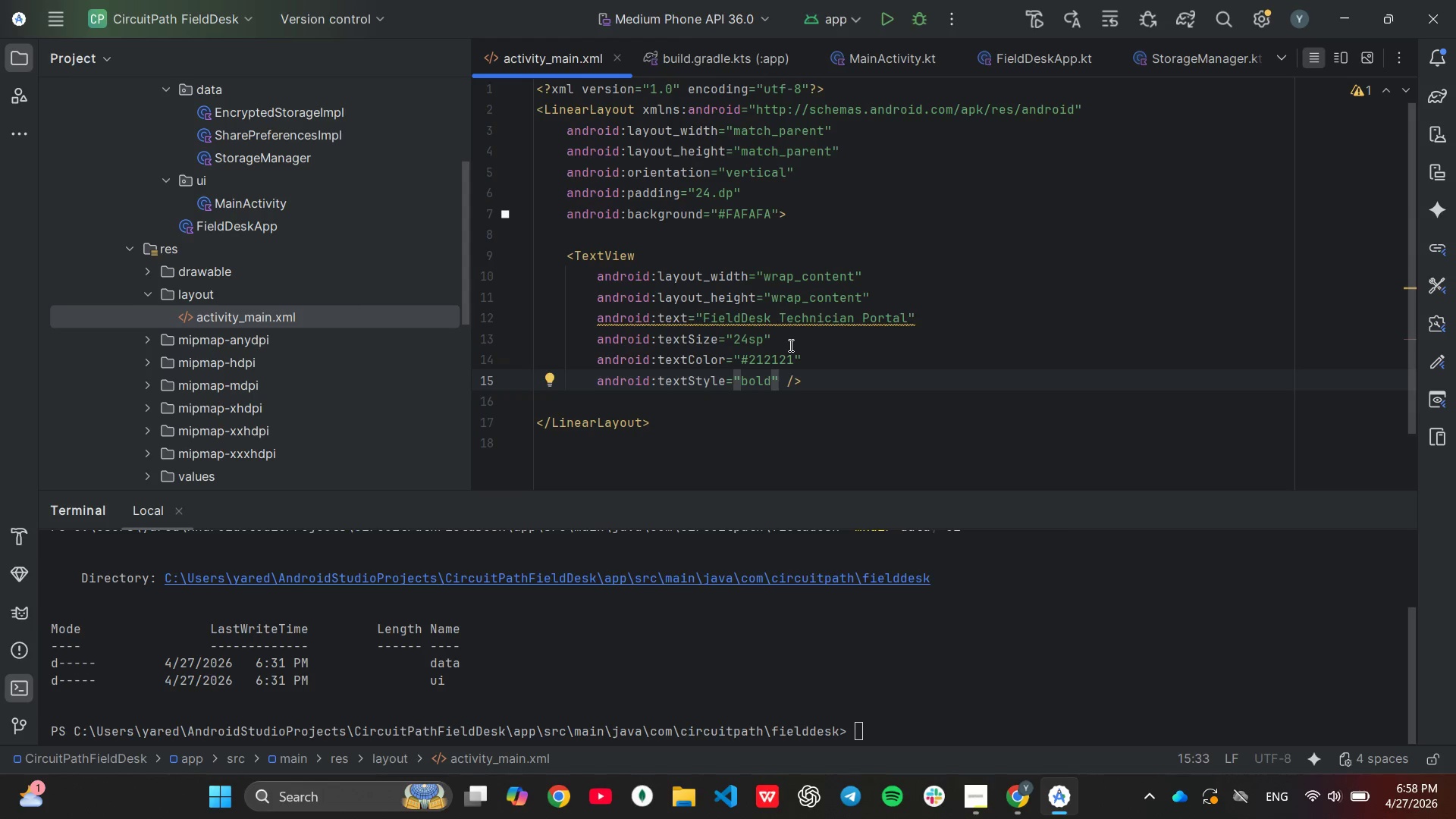 
left_click([883, 384])
 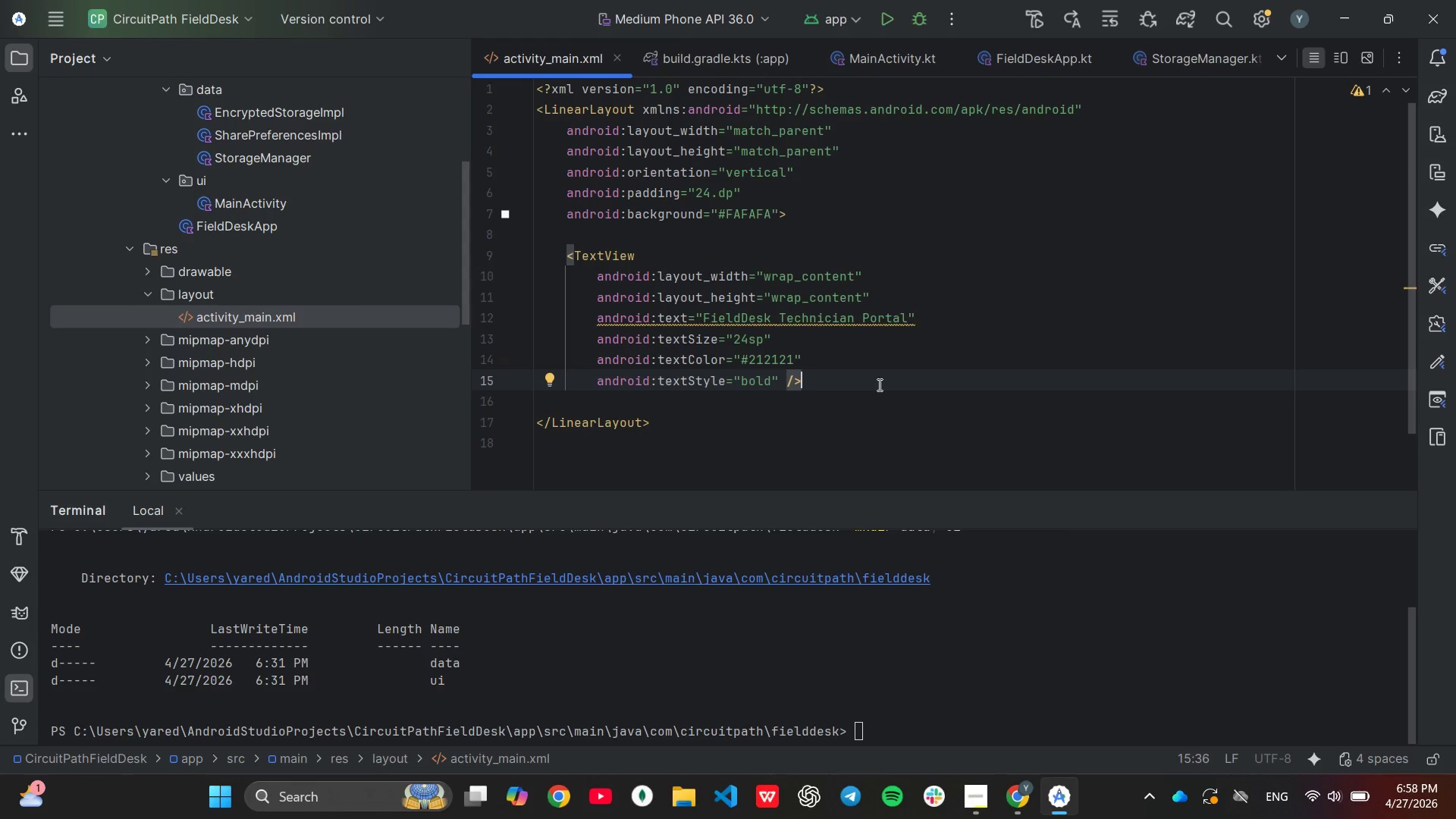 
key(Enter)
 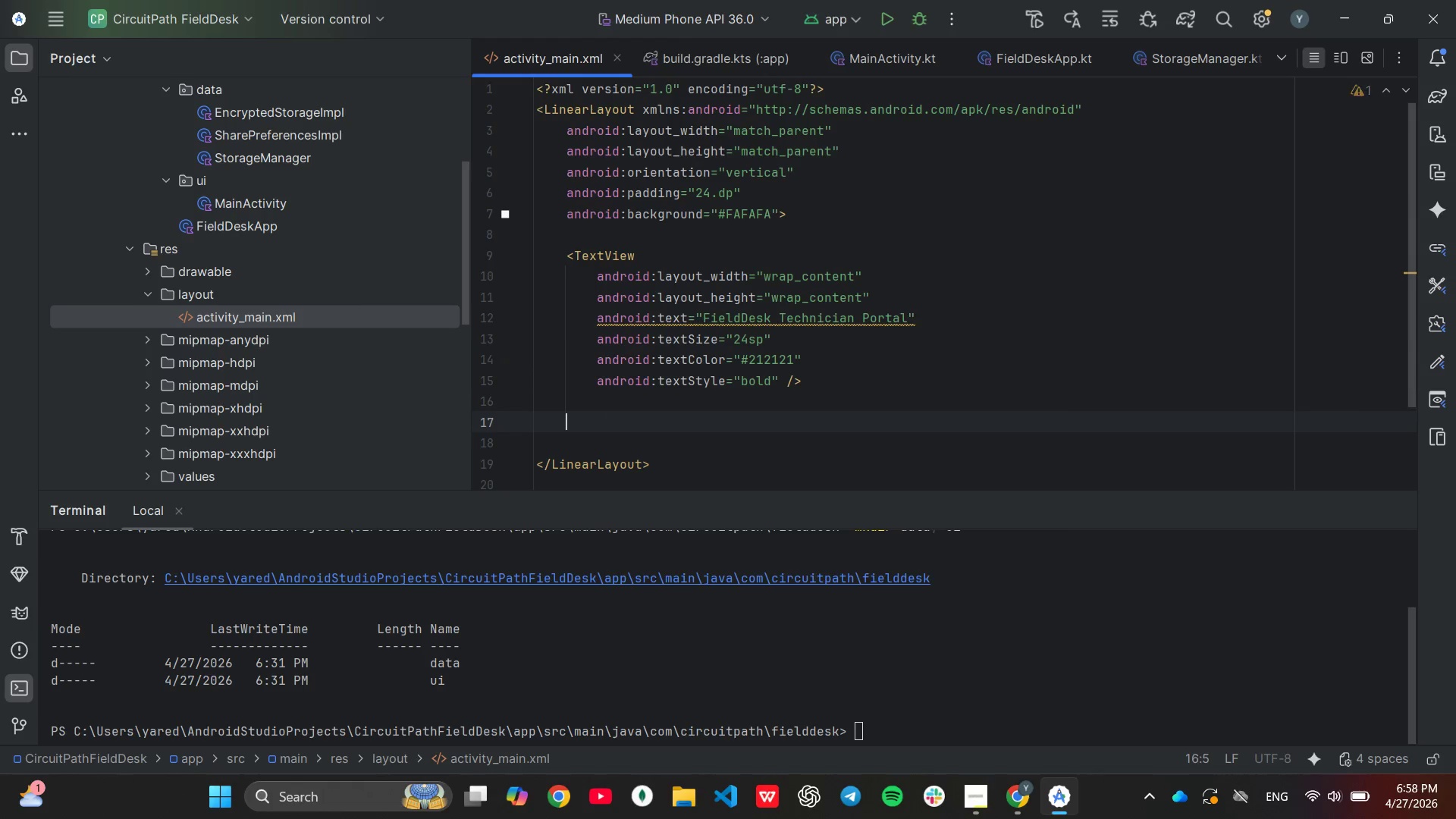 
key(Enter)
 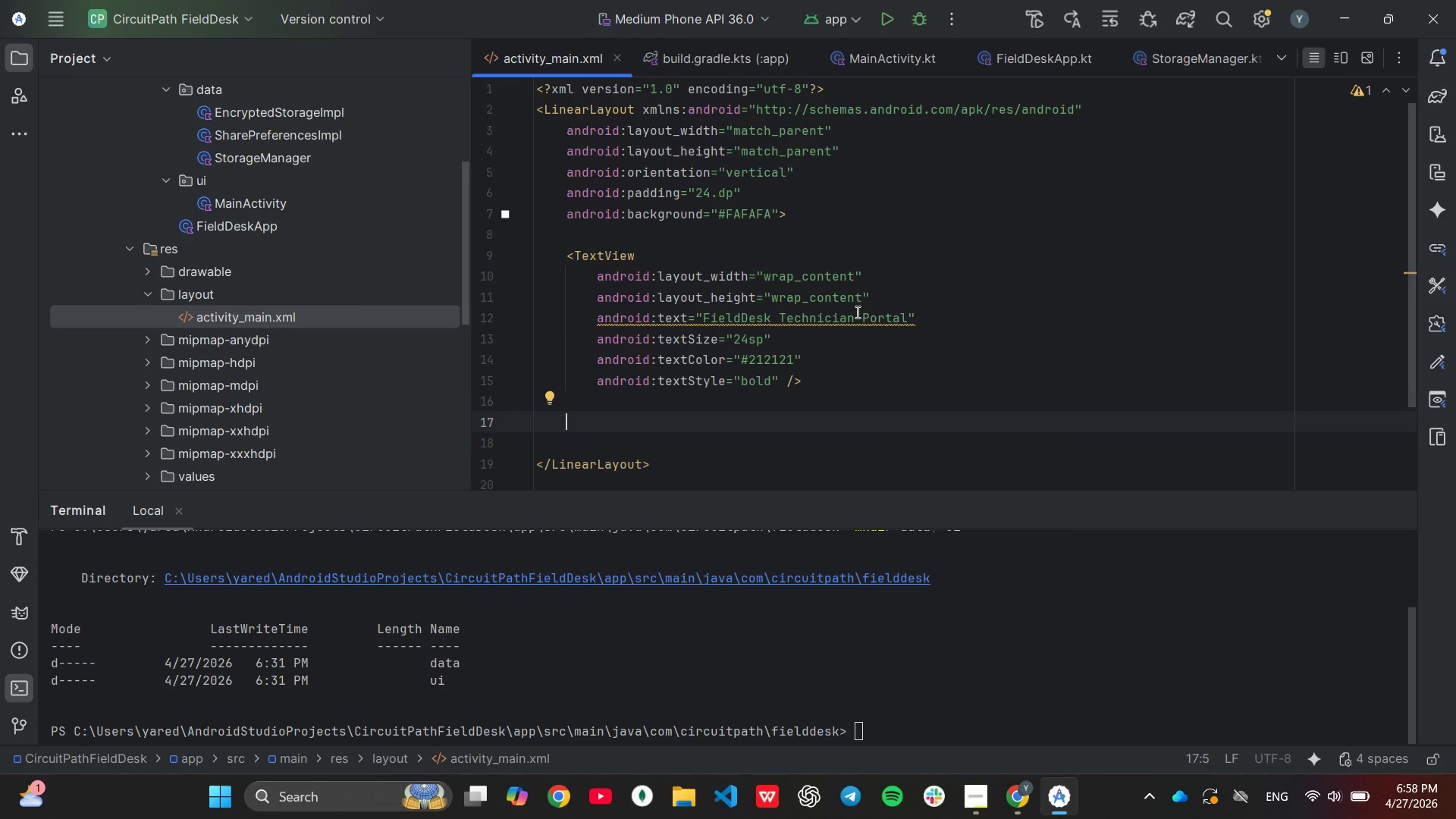 
type(<com.google.android)
 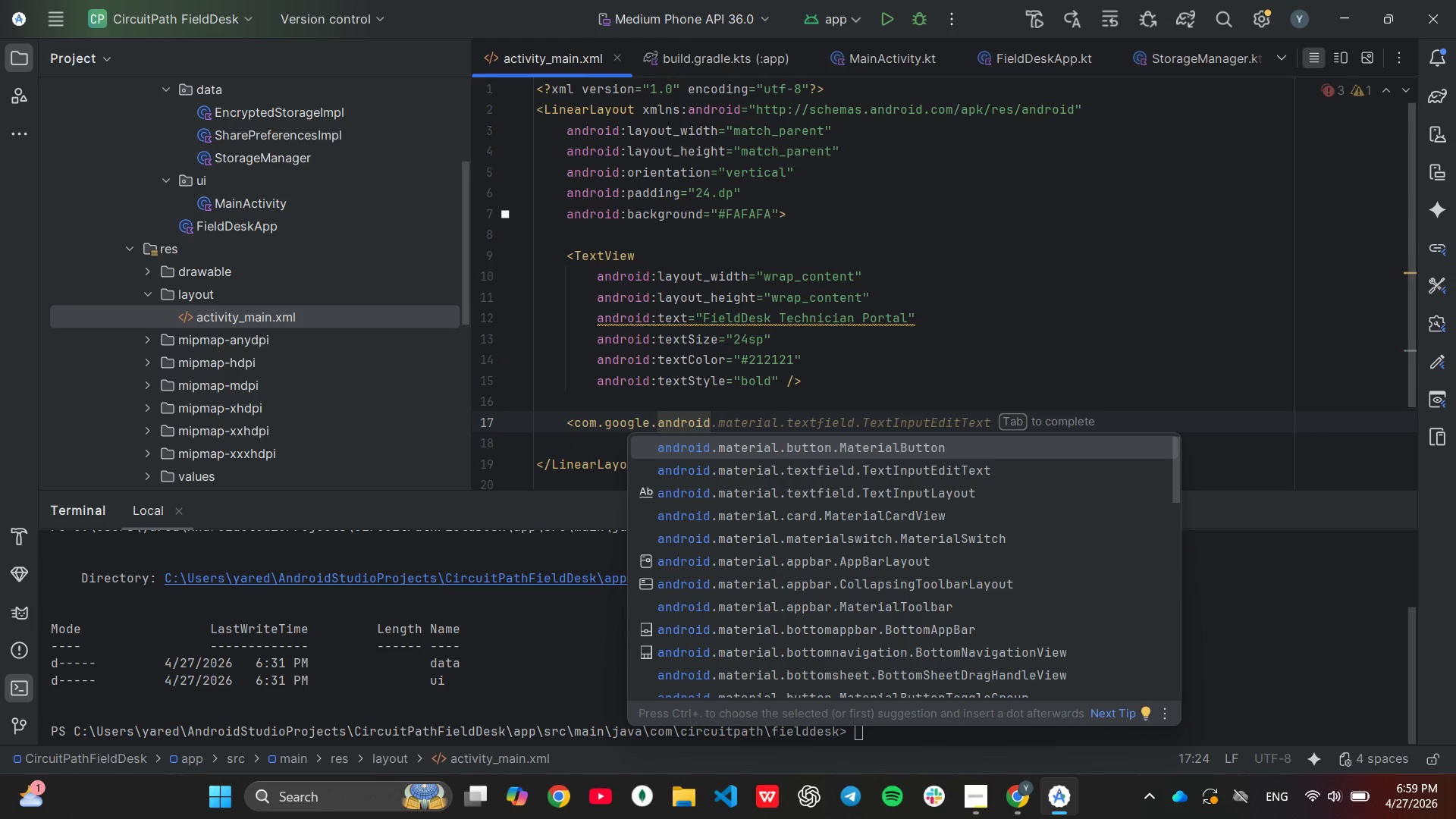 
wait(5.69)
 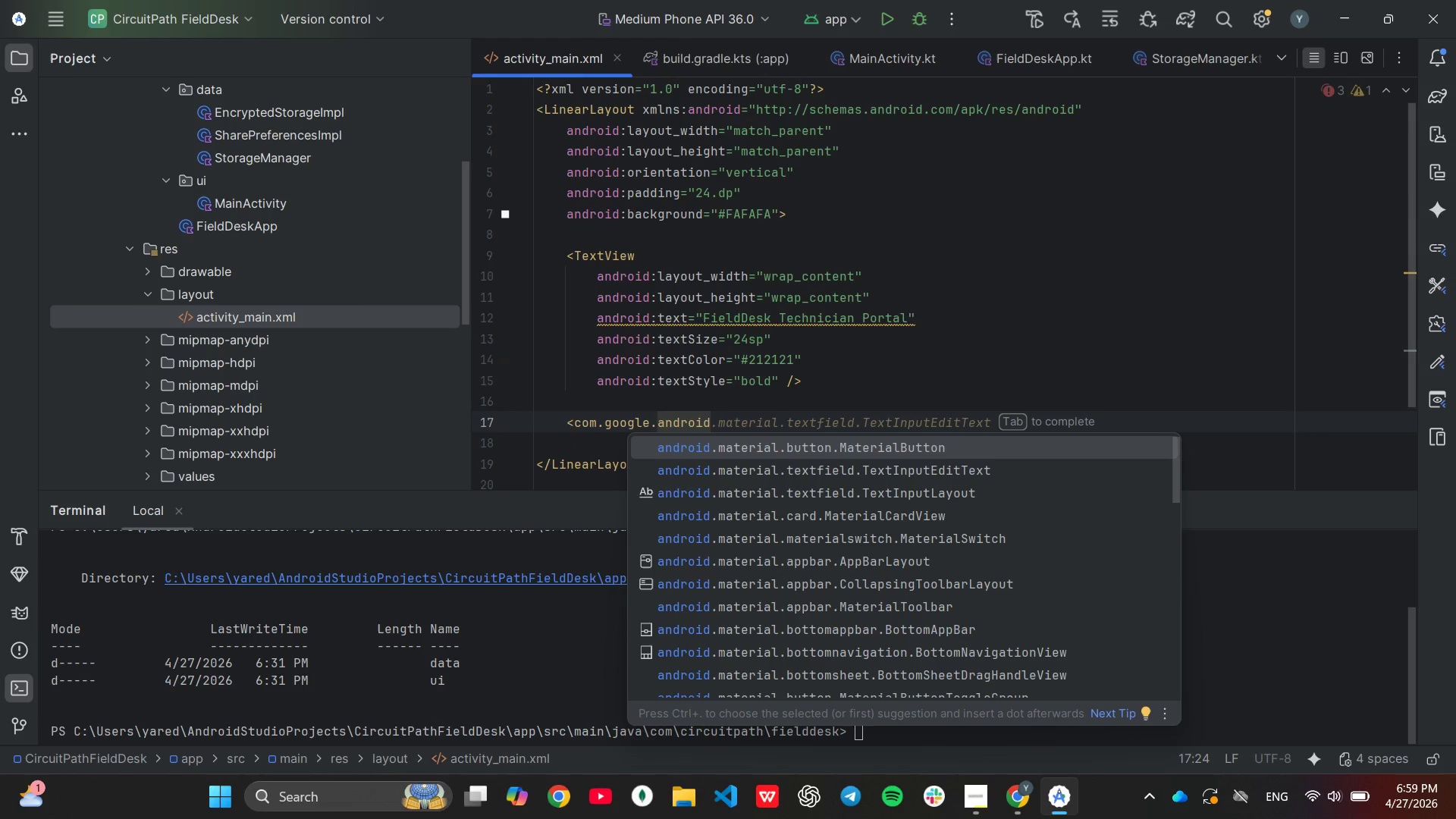 
key(Tab)
key(Backspace)
key(Backspace)
key(Backspace)
key(Backspace)
key(Backspace)
type(La)
 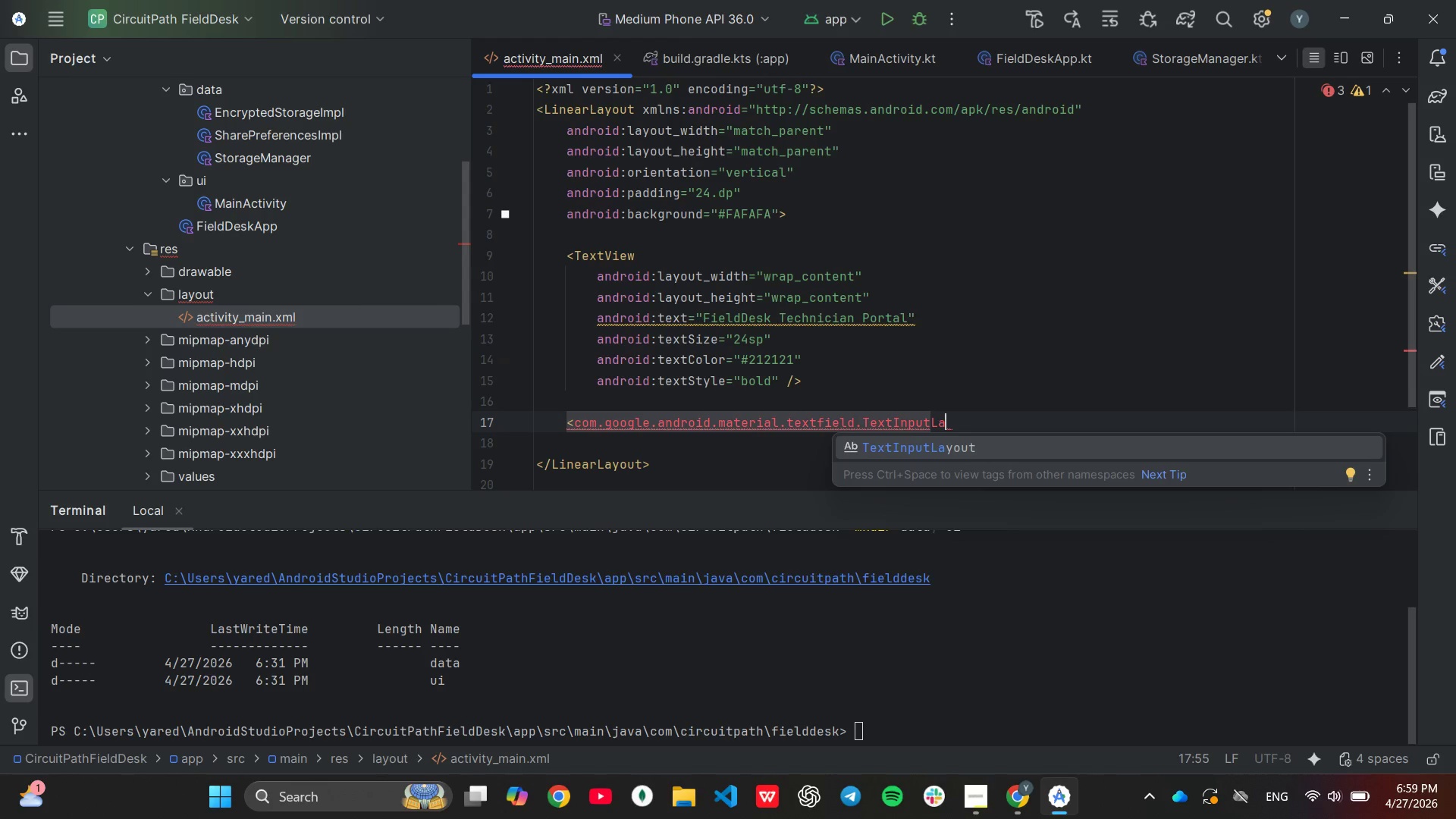 
key(Enter)
 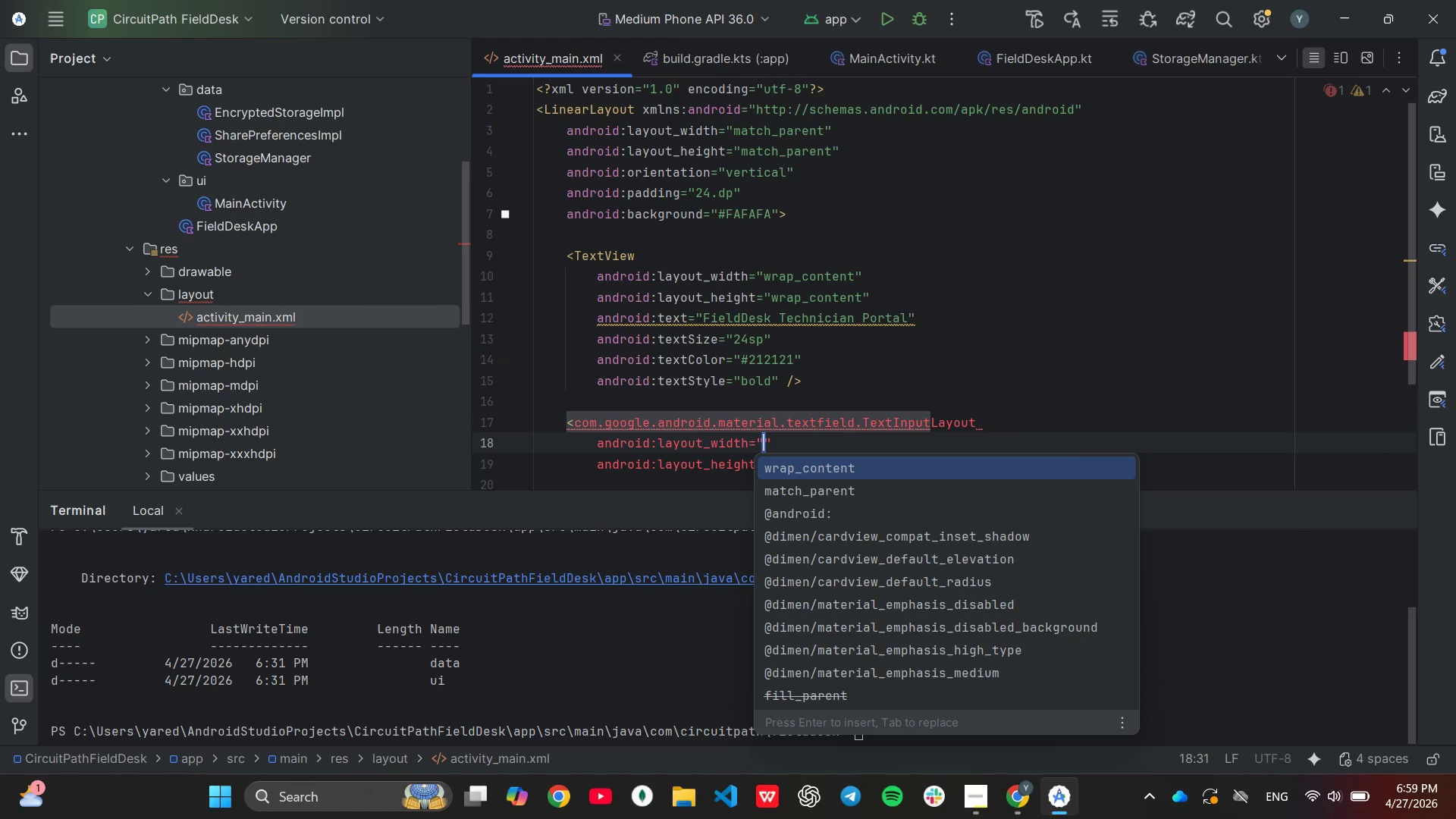 
wait(5.62)
 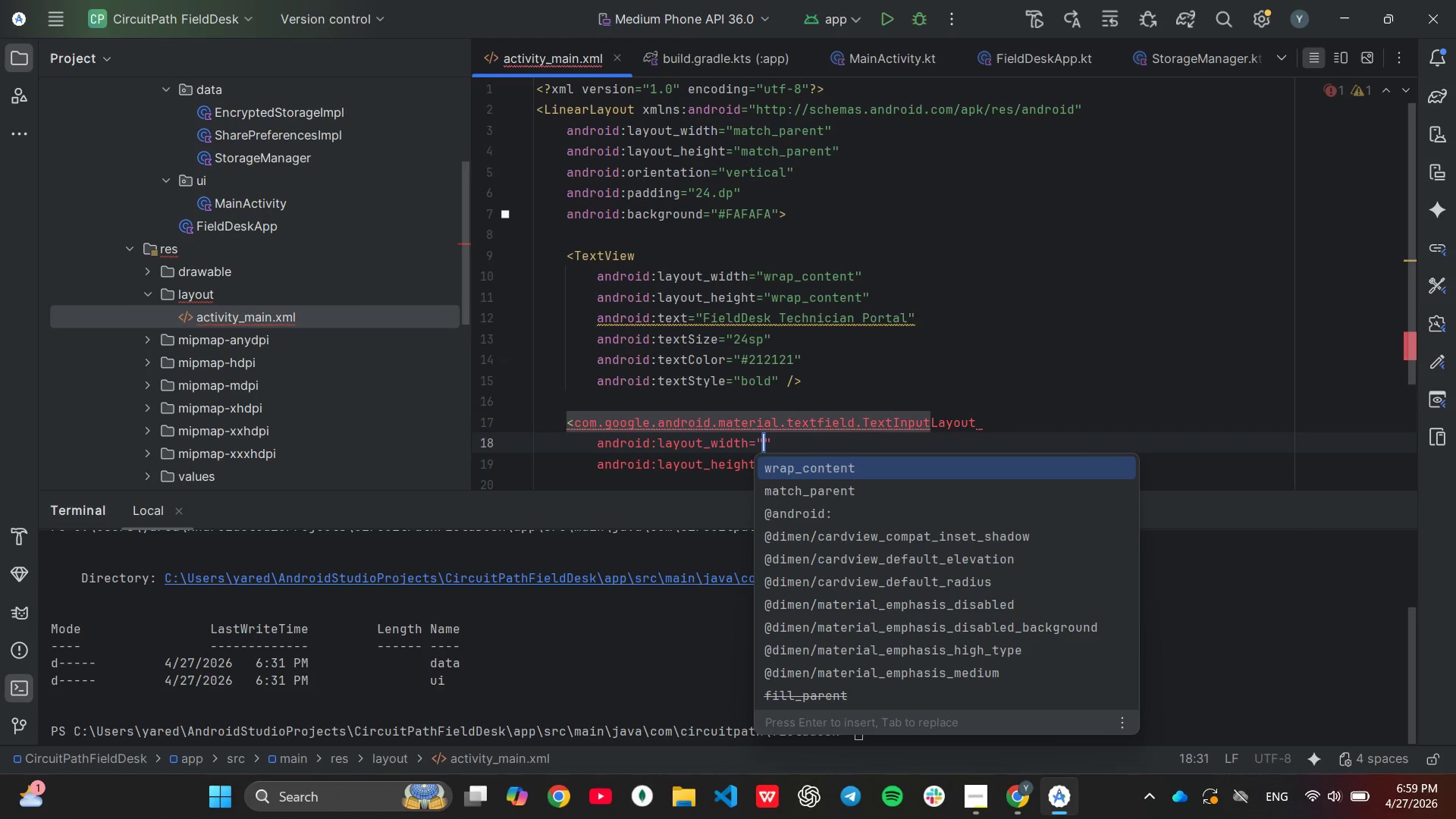 
key(ArrowDown)
 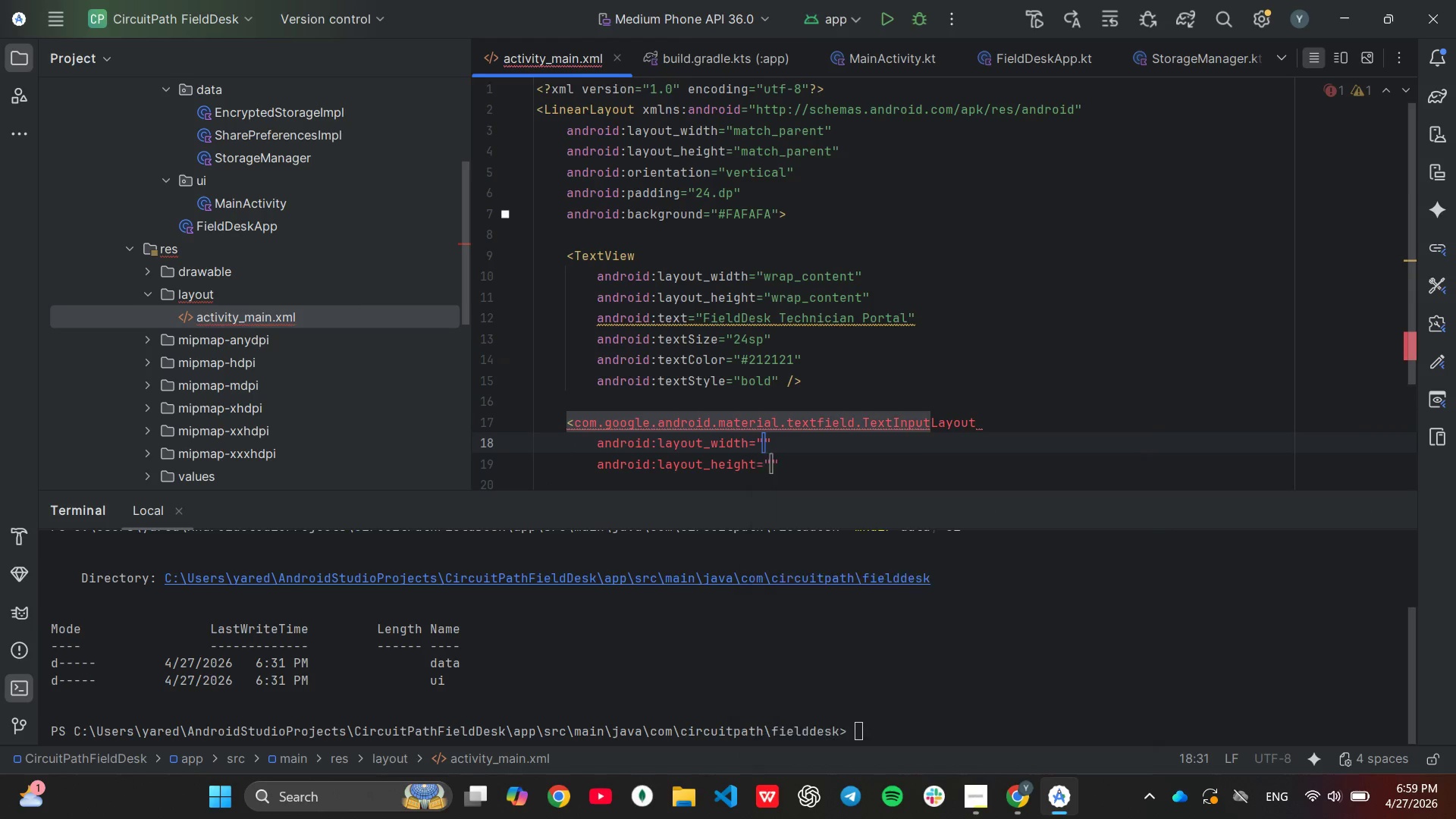 
key(Enter)
 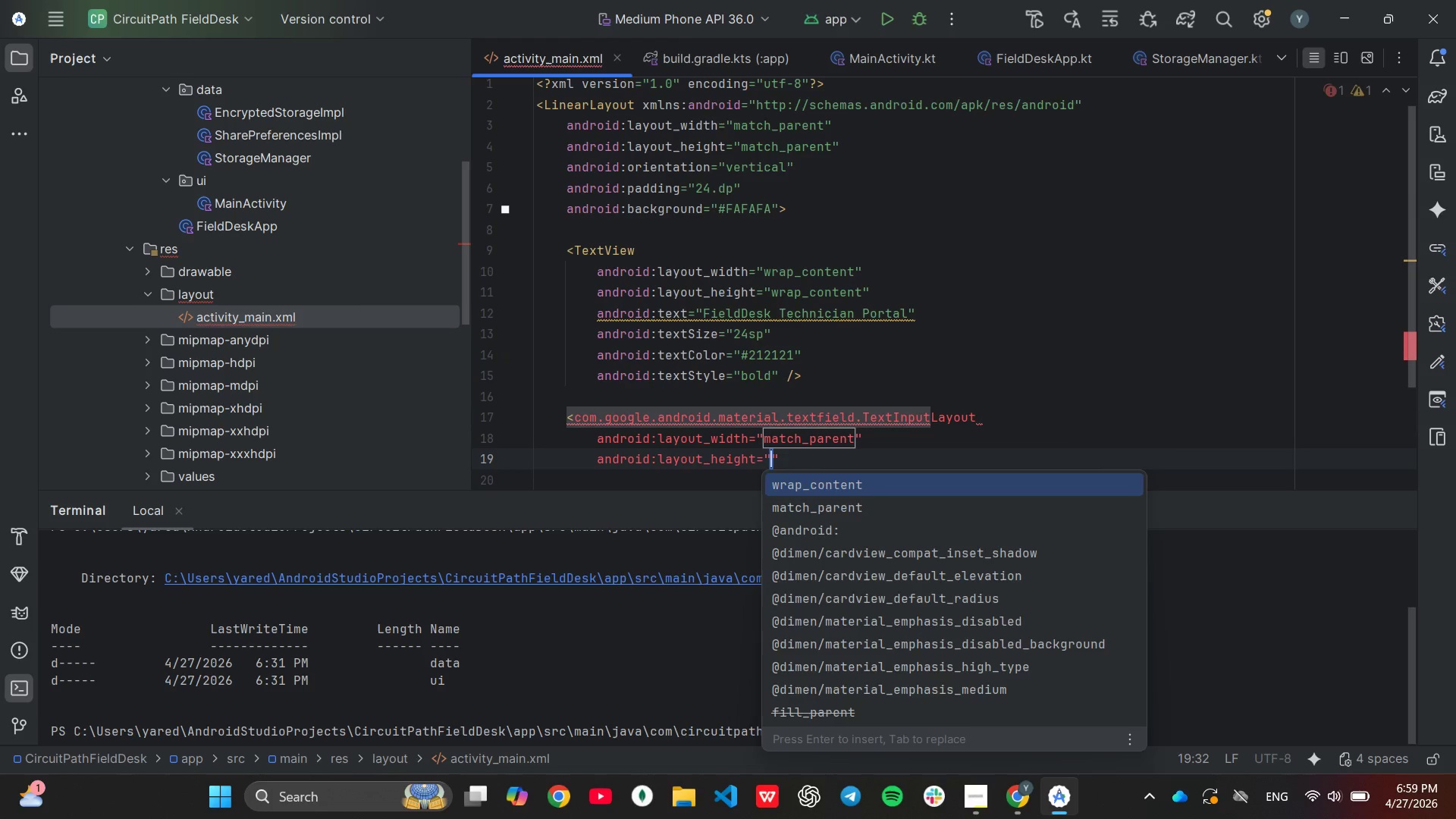 
key(Enter)
 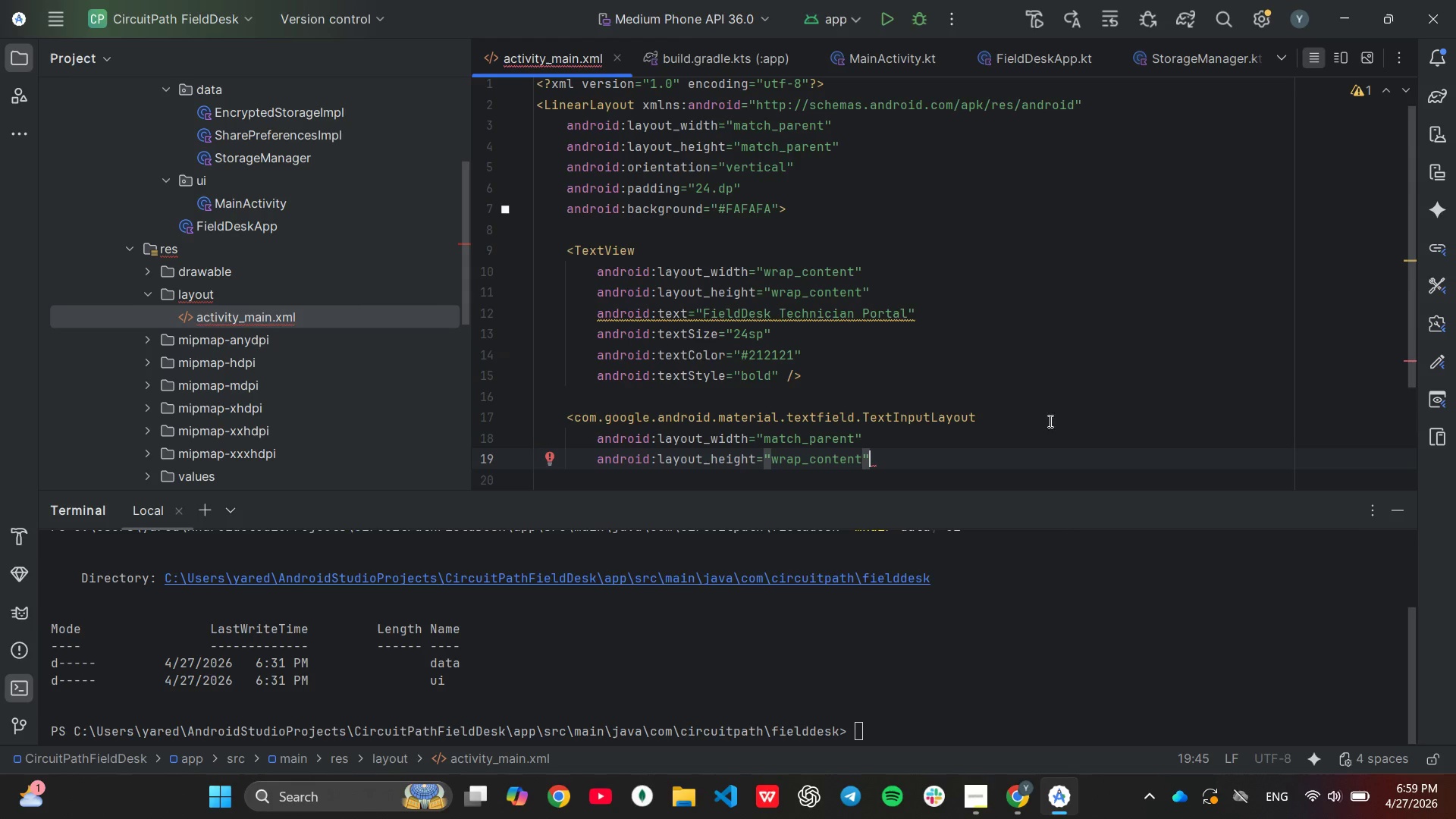 
scroll: coordinate [956, 159], scroll_direction: down, amount: 2.0
 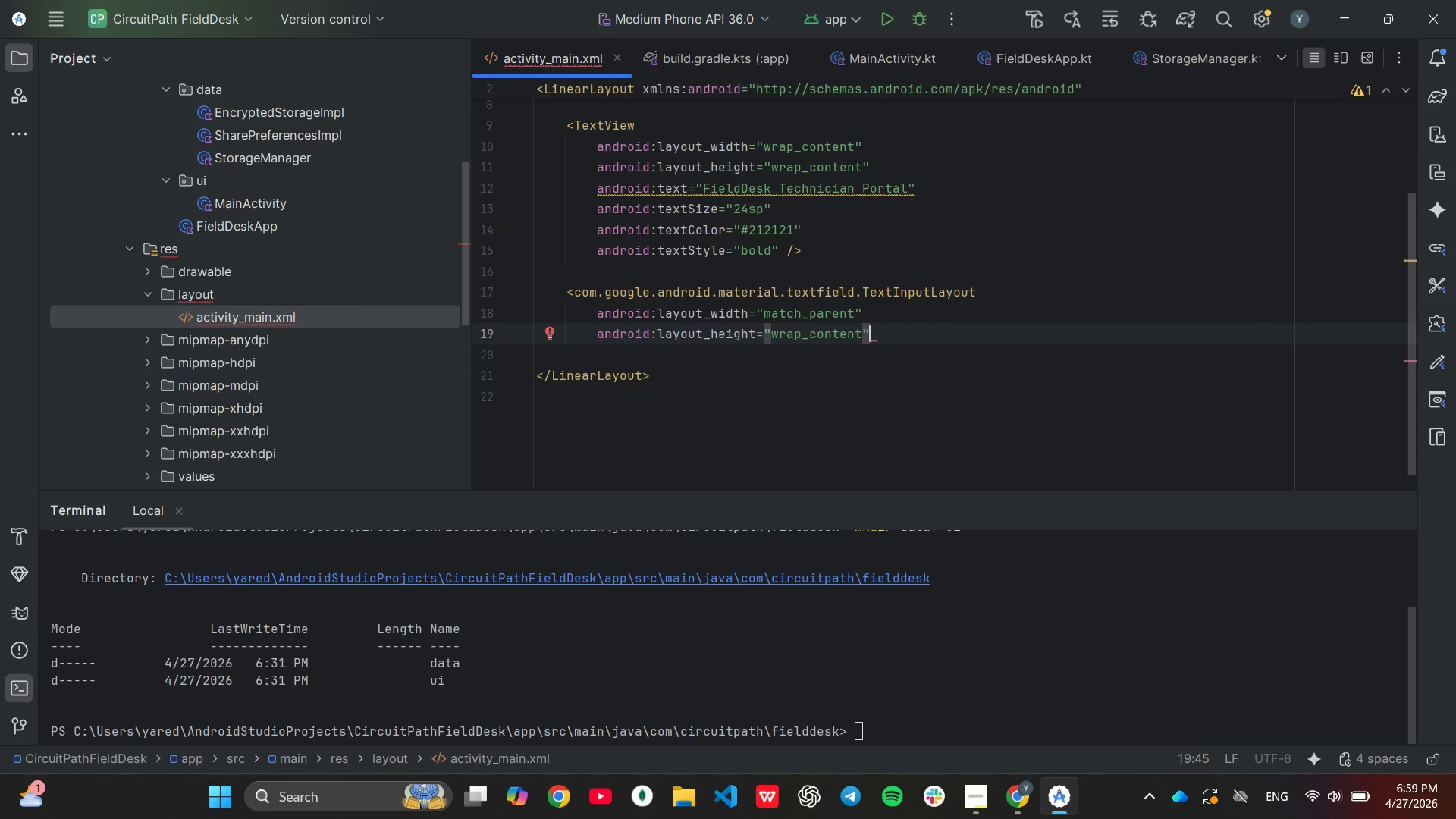 
key(Enter)
 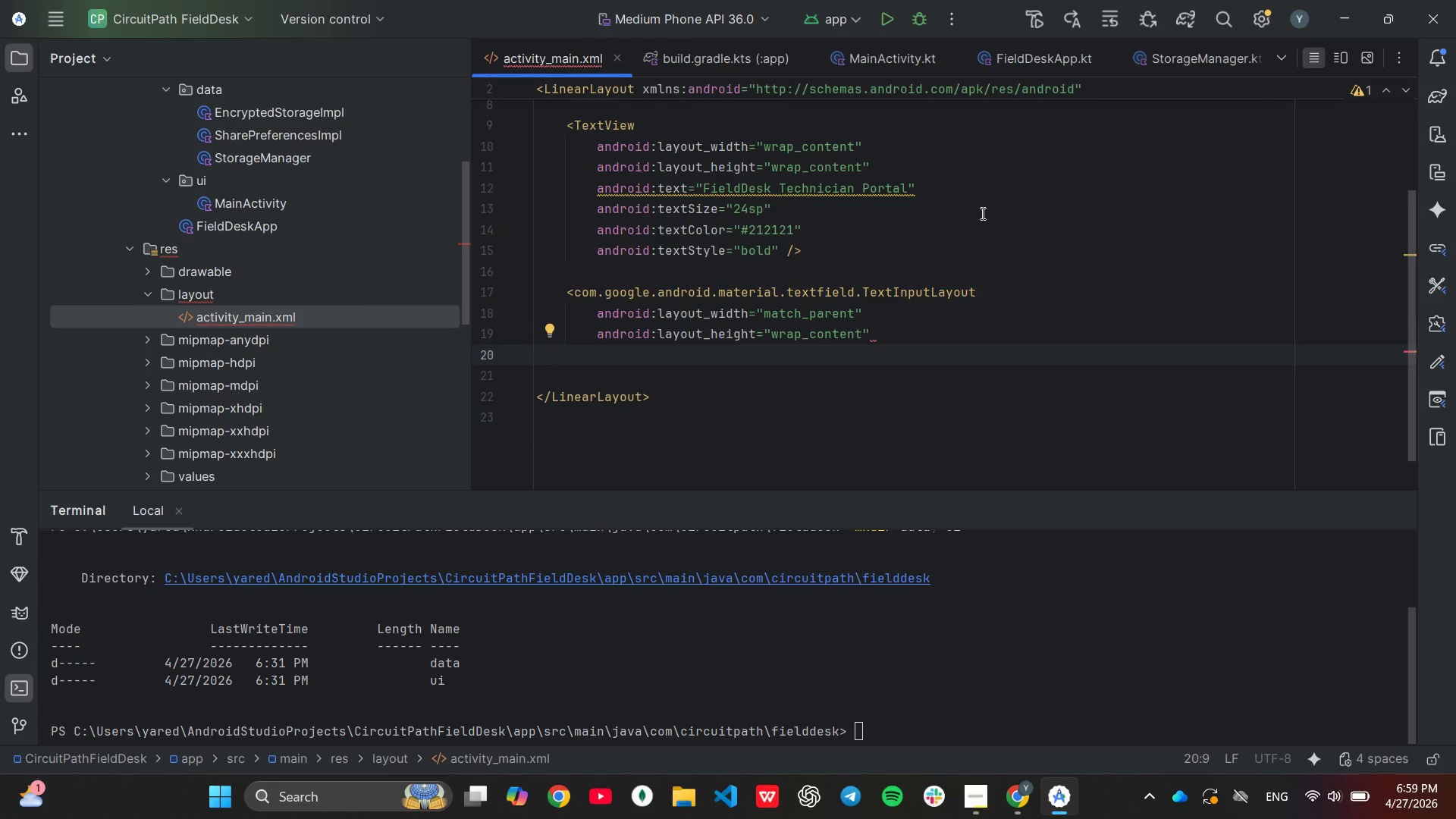 
type(and)
 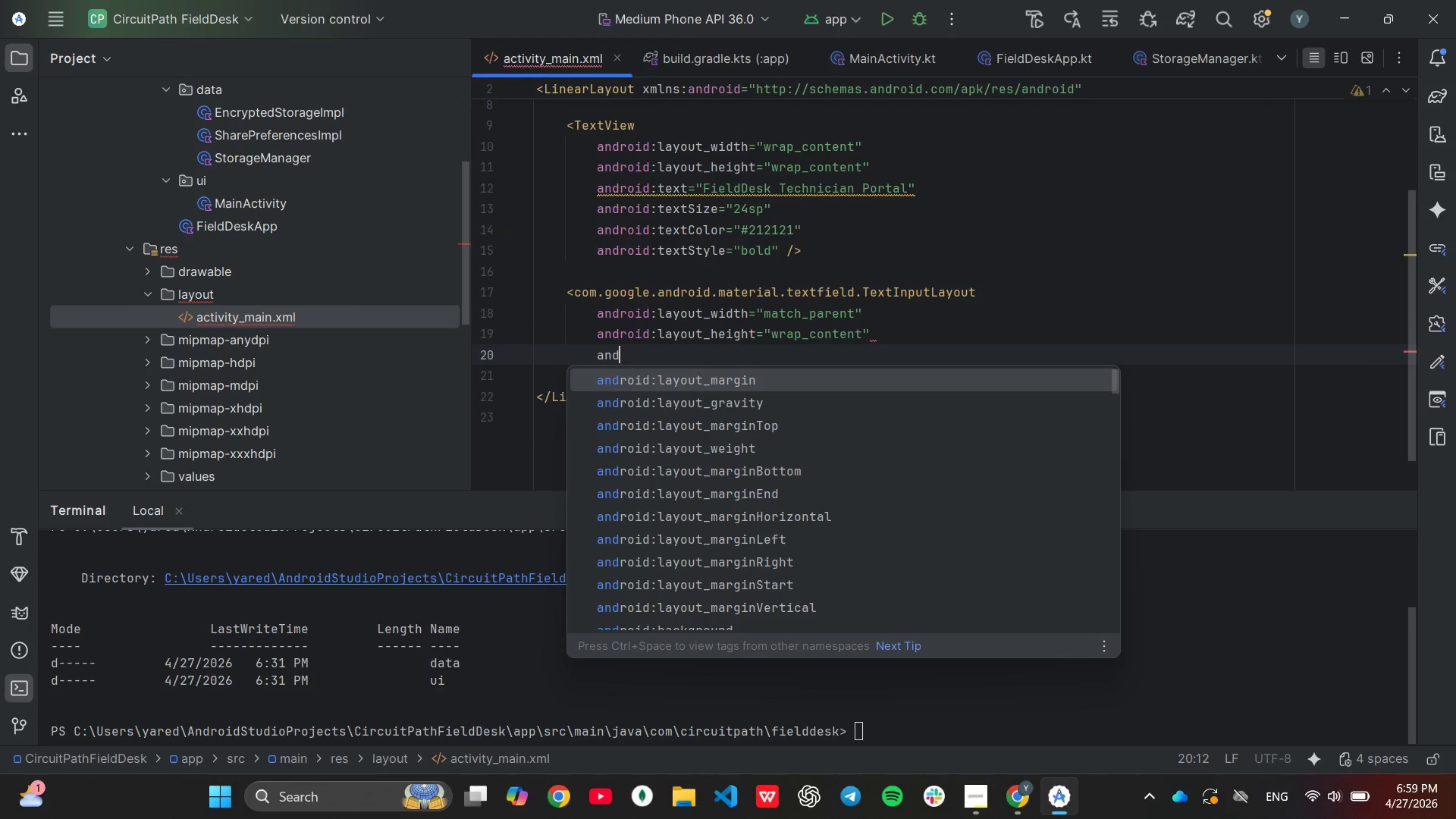 
key(ArrowDown)
 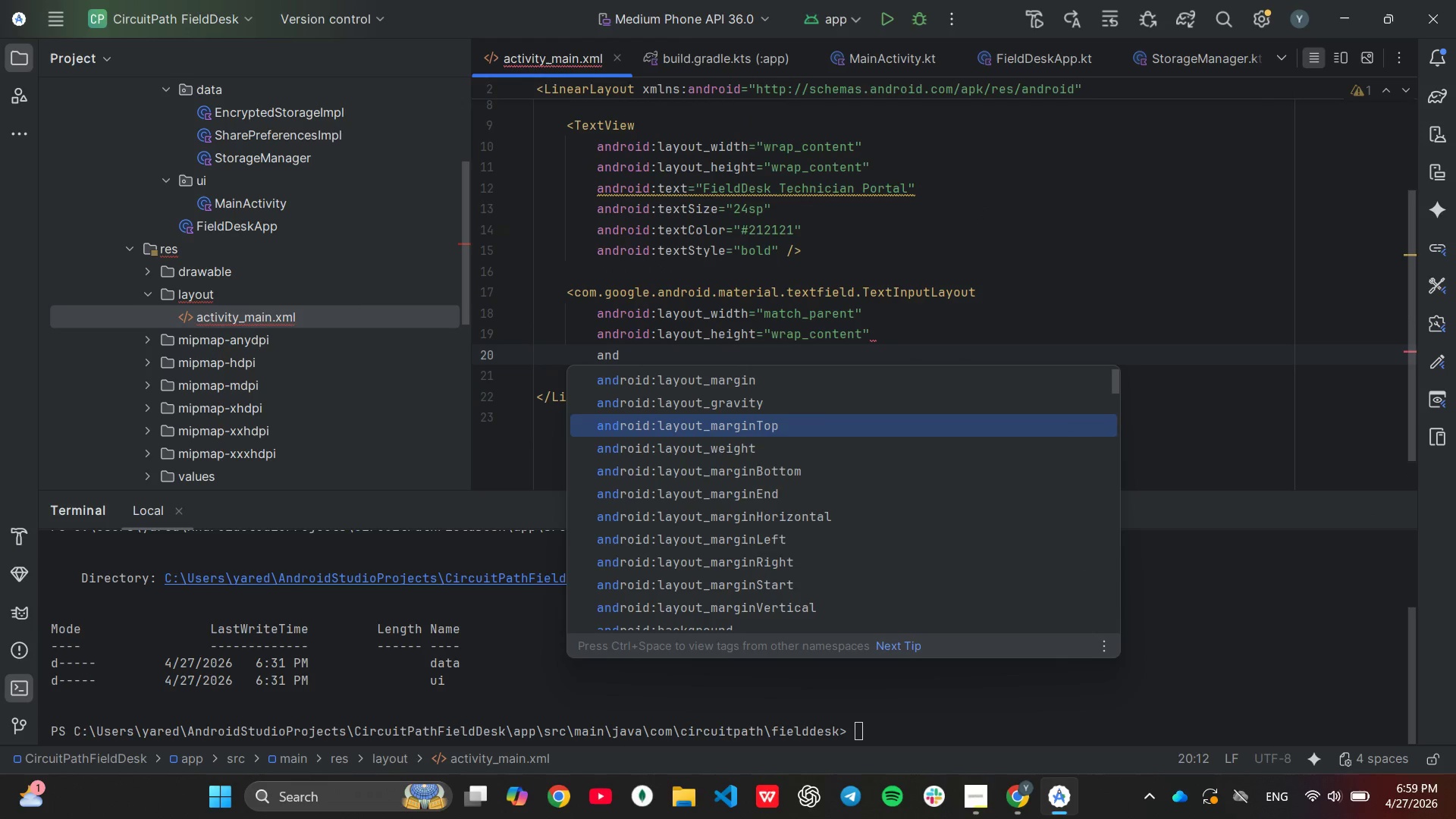 
key(ArrowDown)
 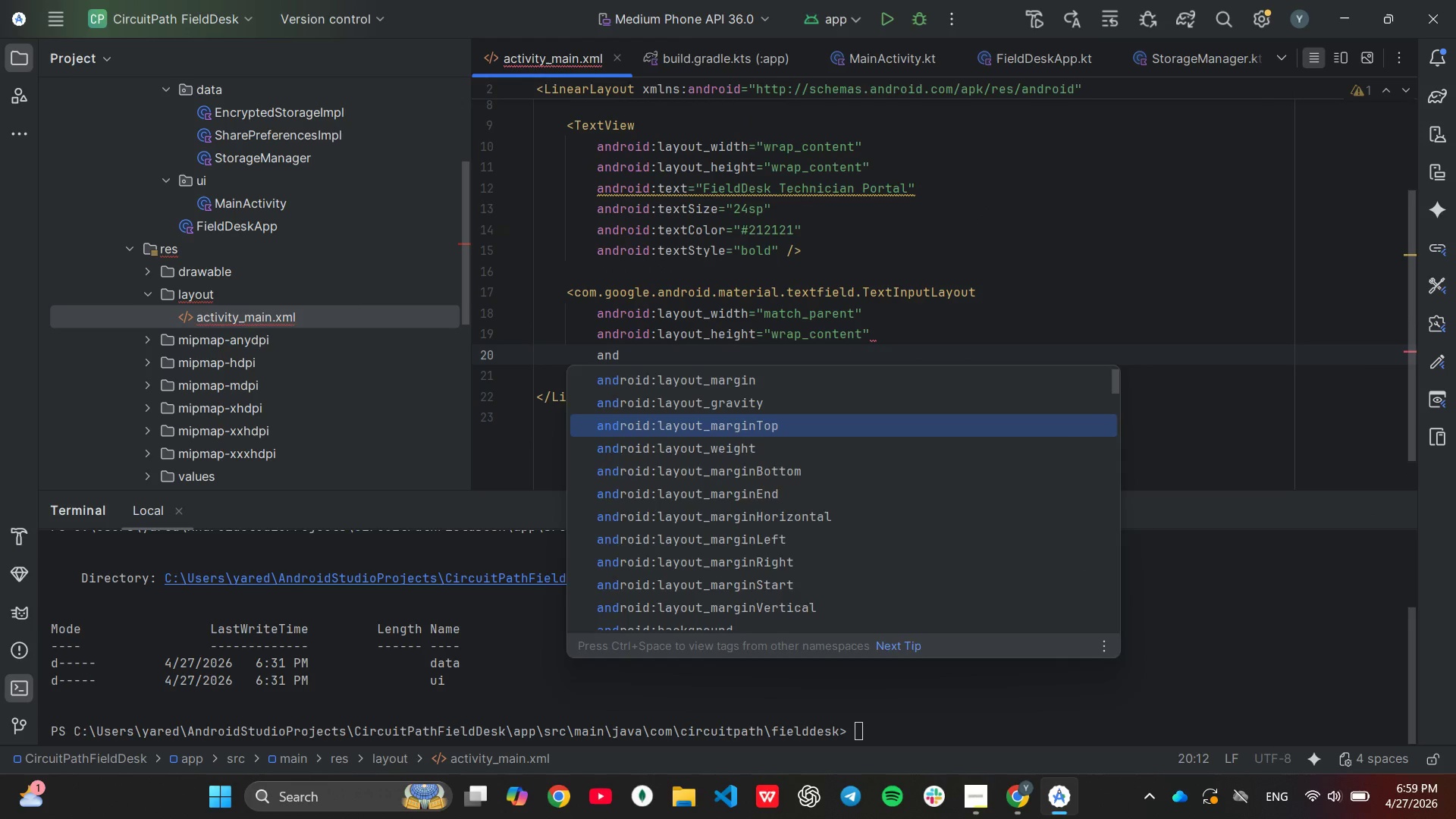 
key(Enter)
 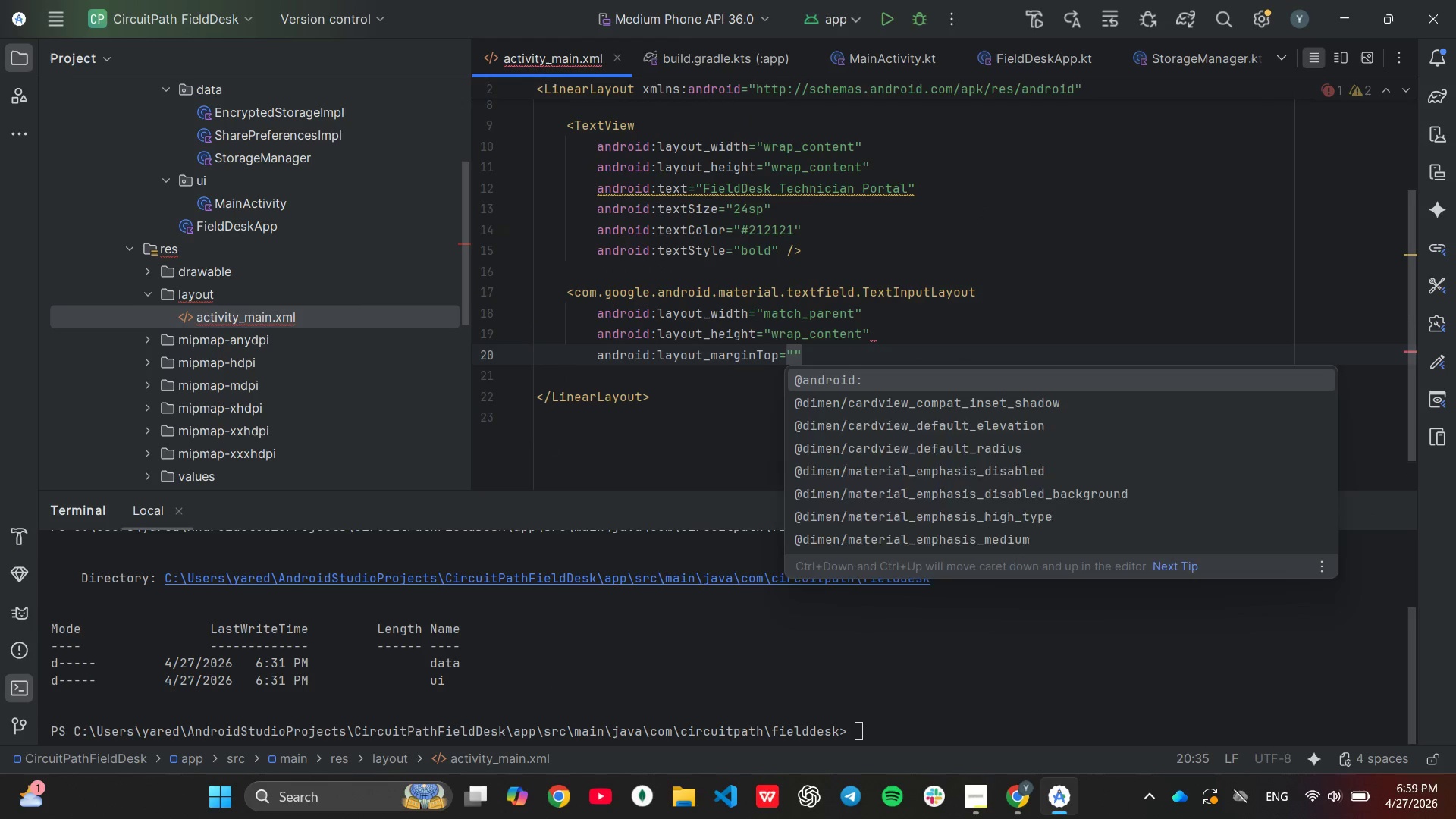 
type(32.)
 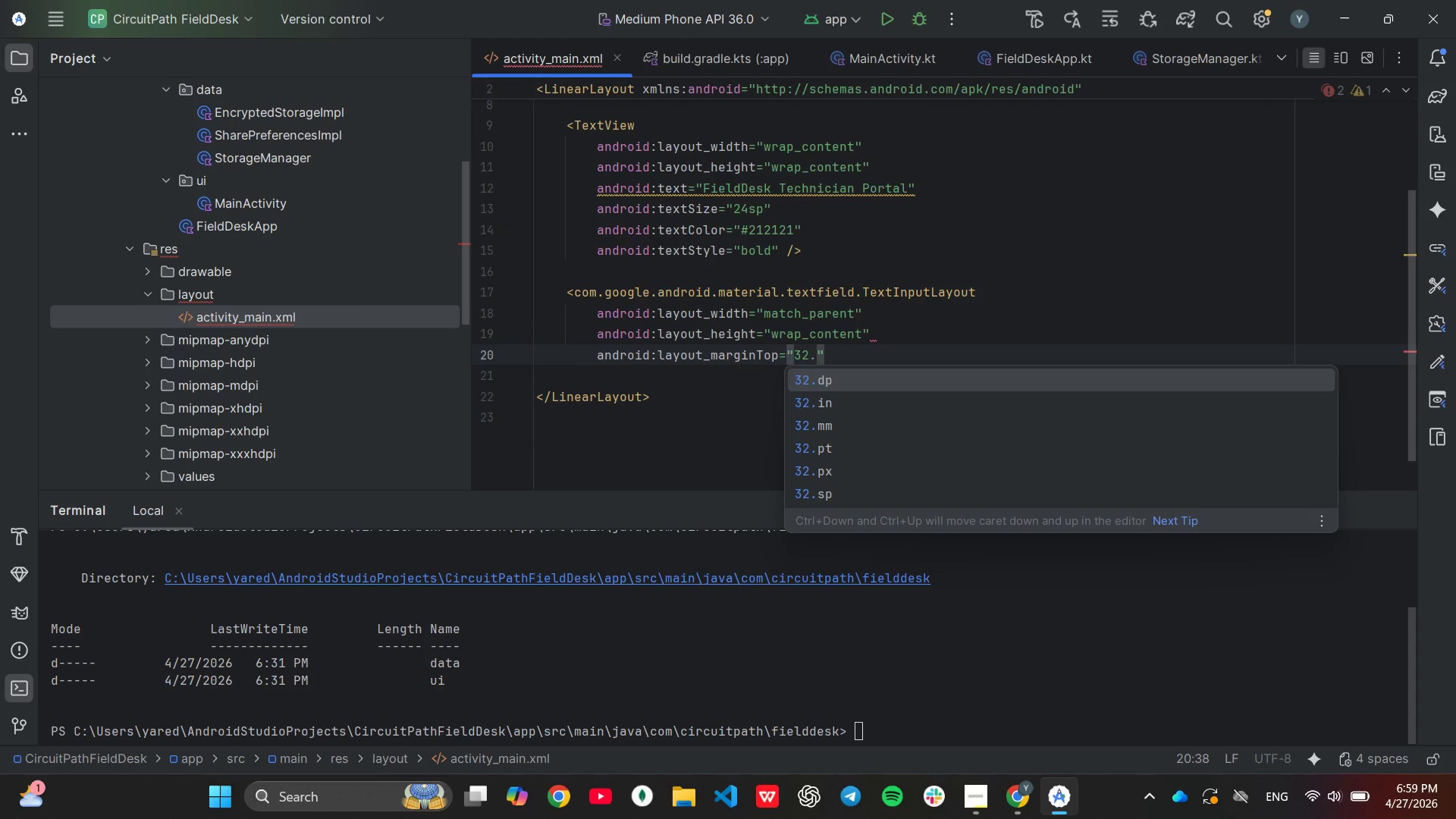 
key(Enter)
 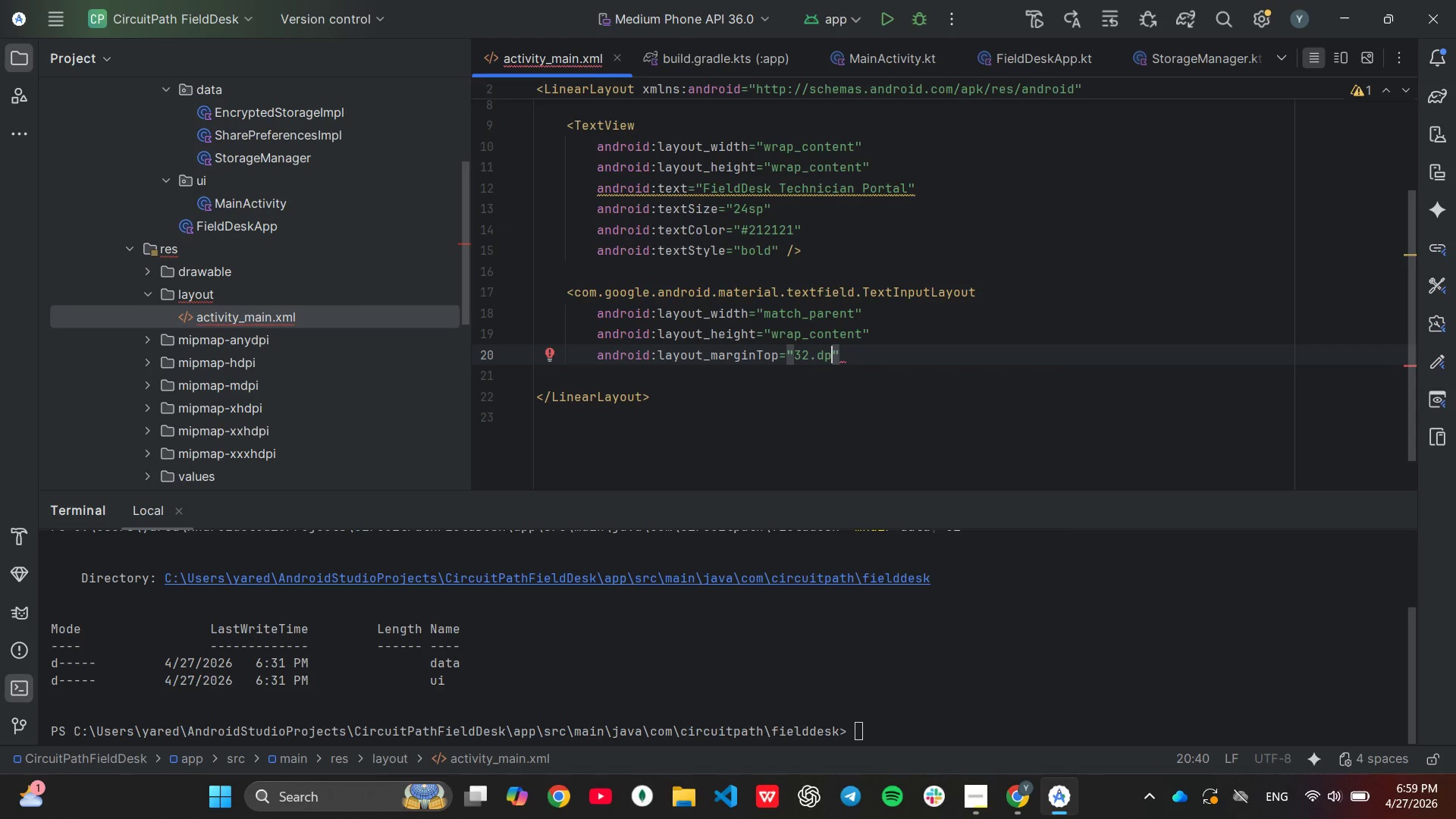 
key(ArrowRight)
 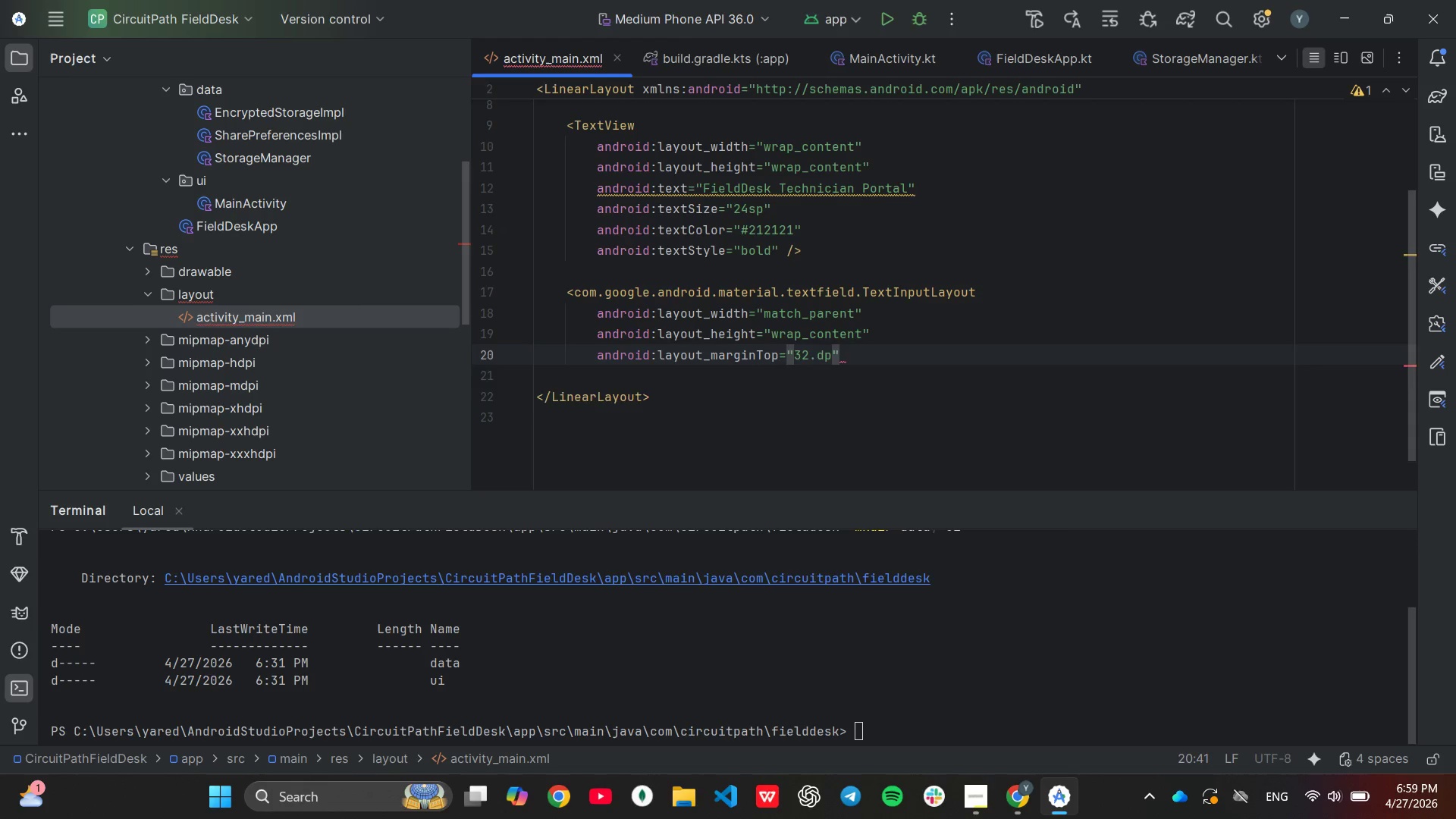 
key(Enter)
 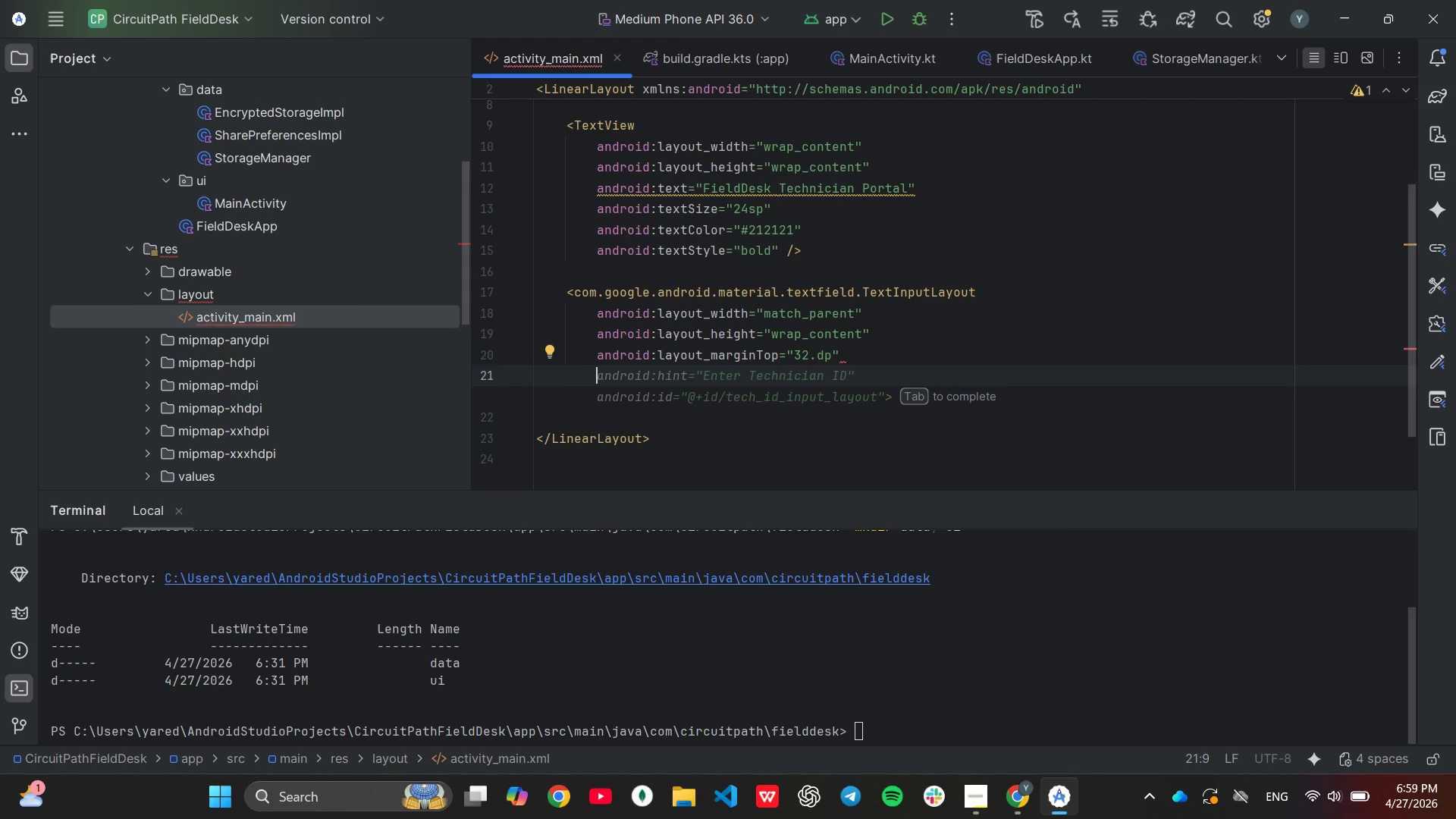 
type(android:)
key(Tab)
 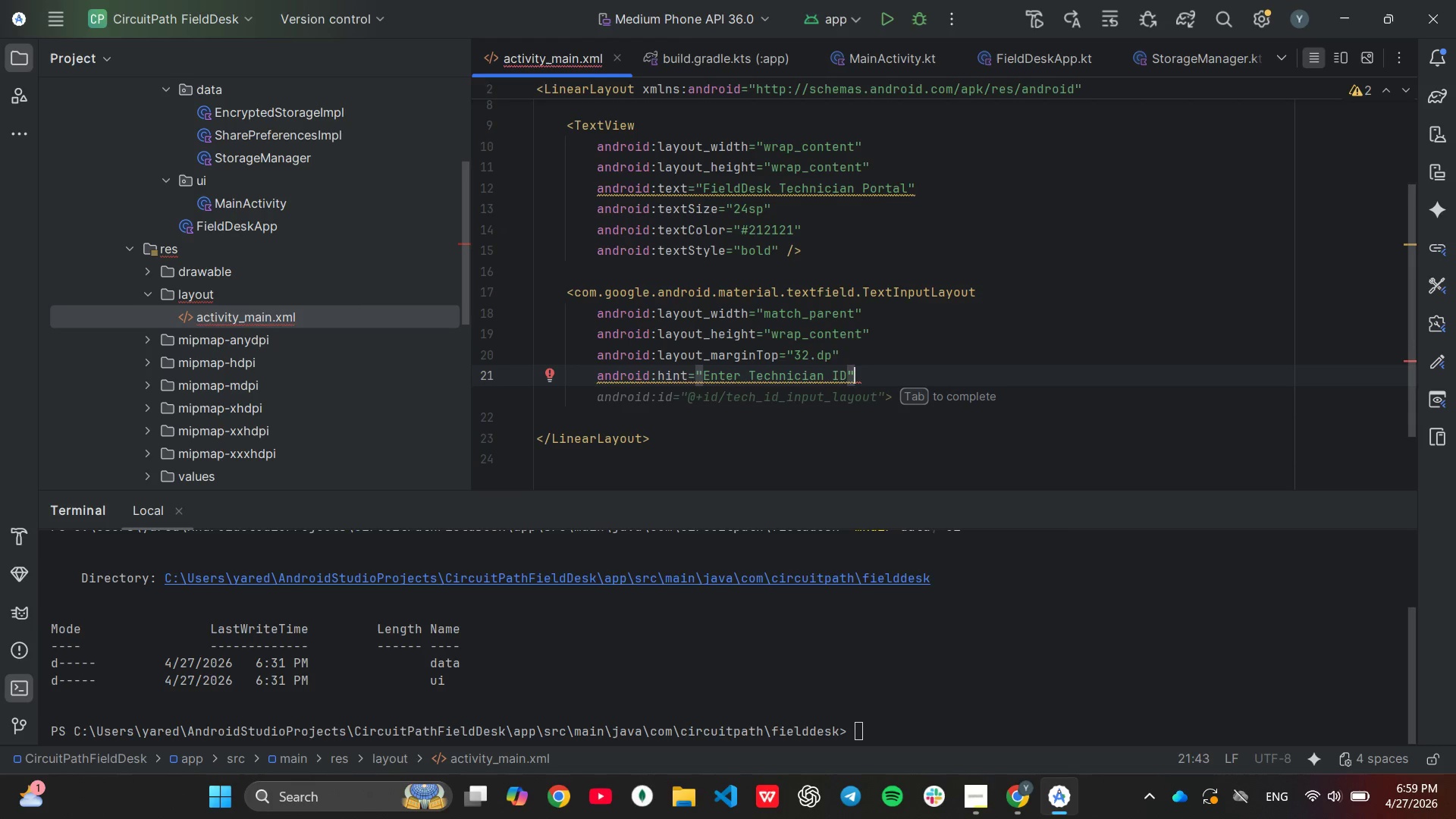 
wait(8.22)
 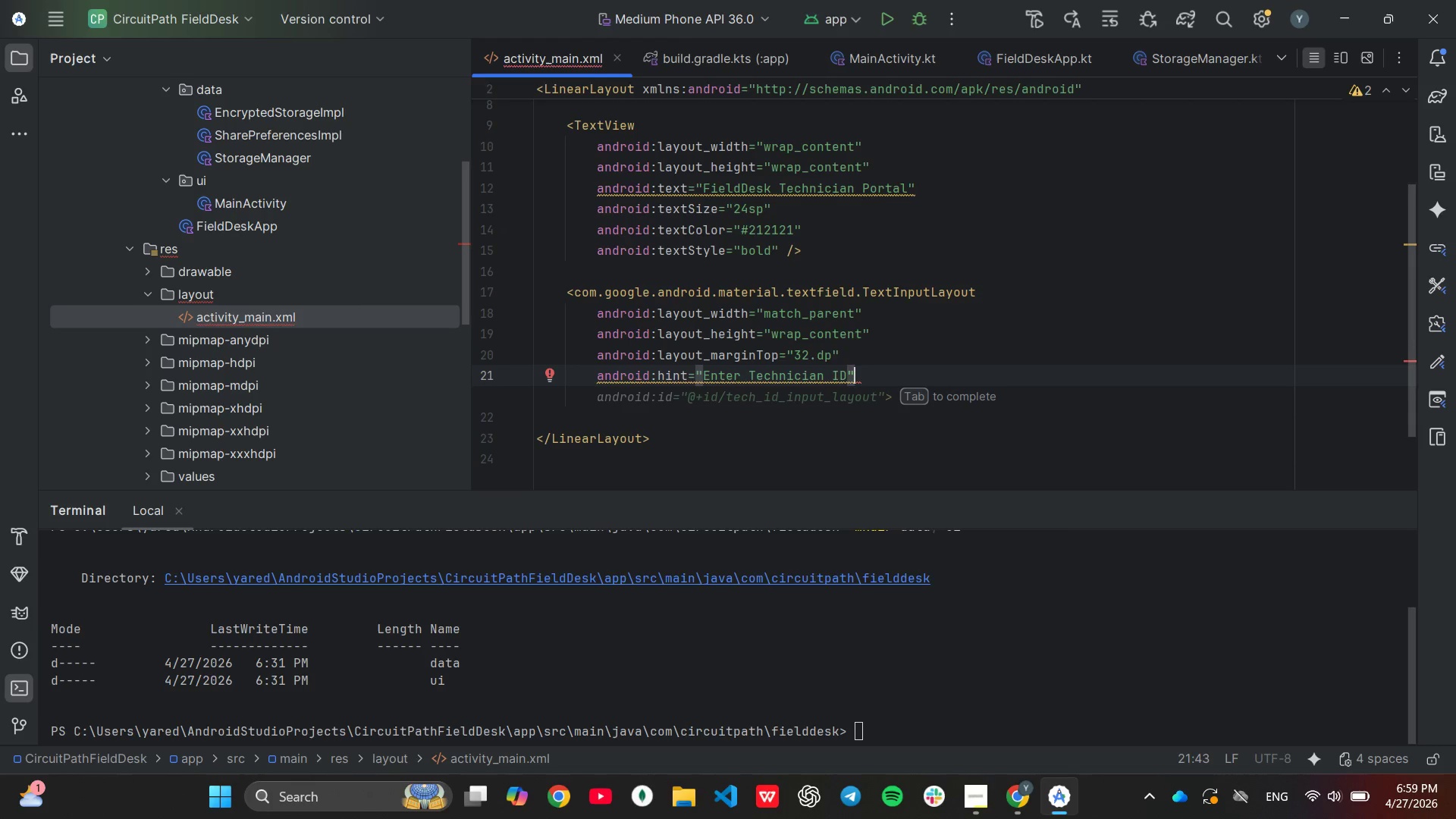 
key(Enter)
 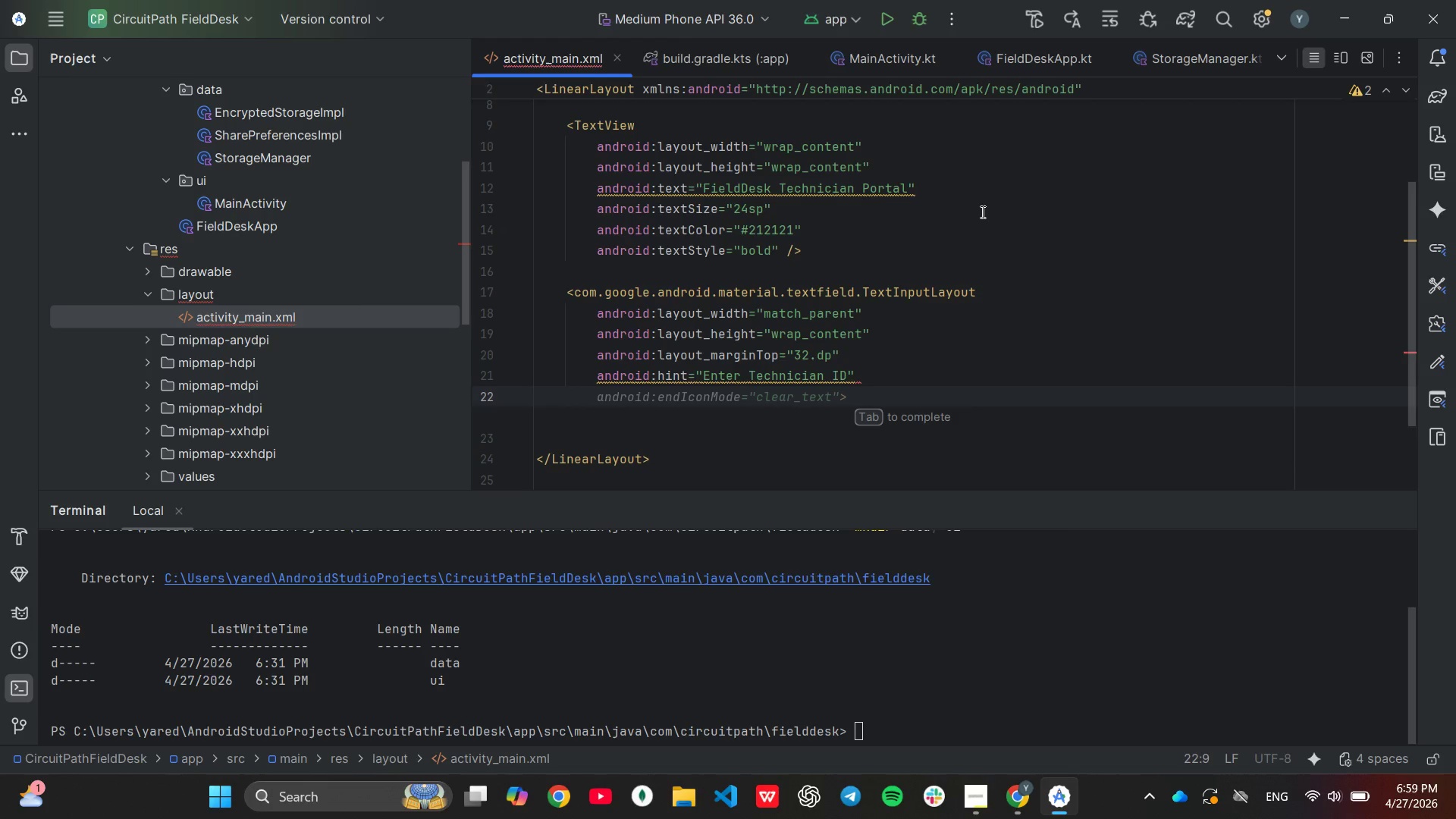 
key(Backspace)
 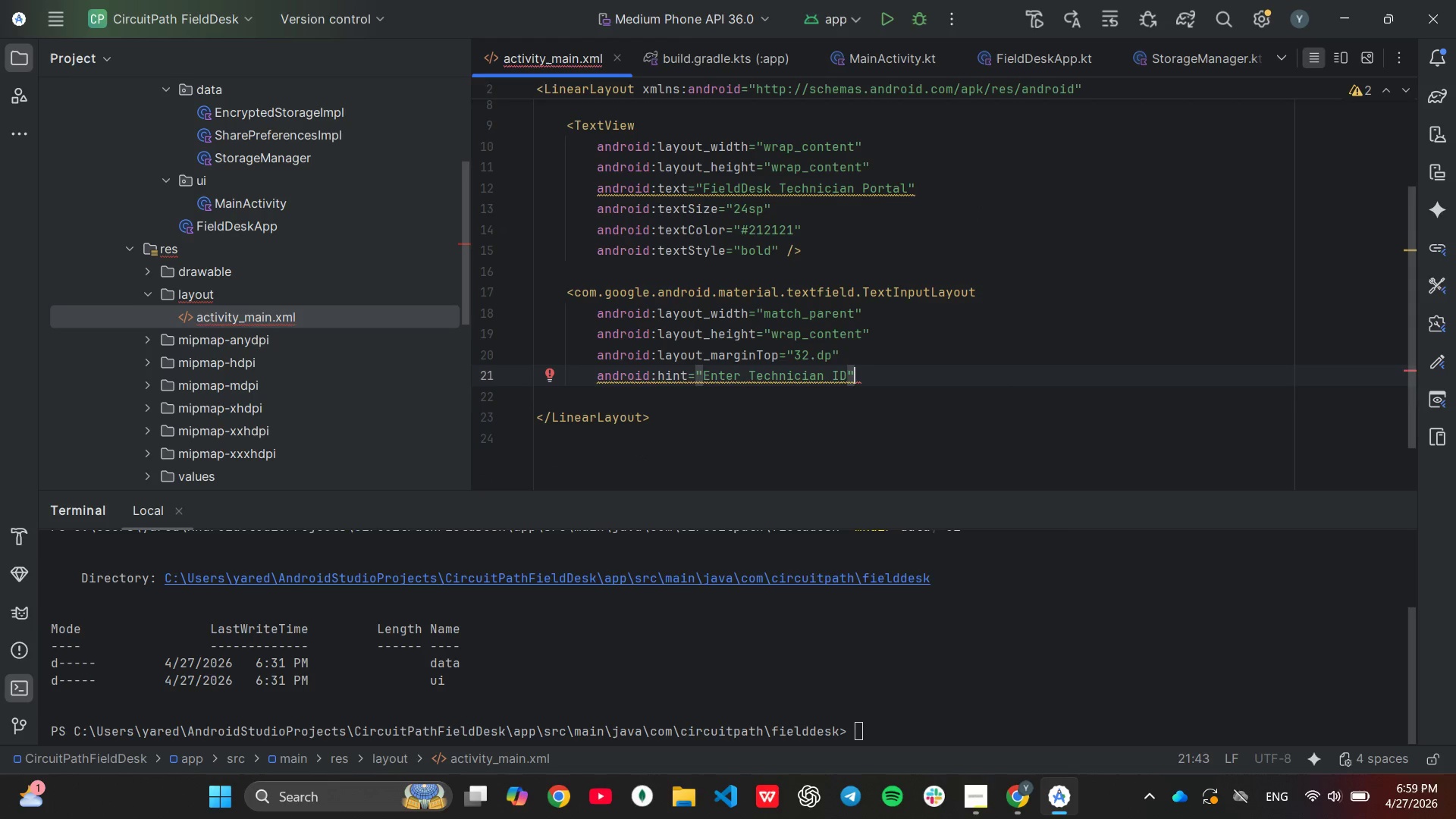 
key(Shift+Period)
 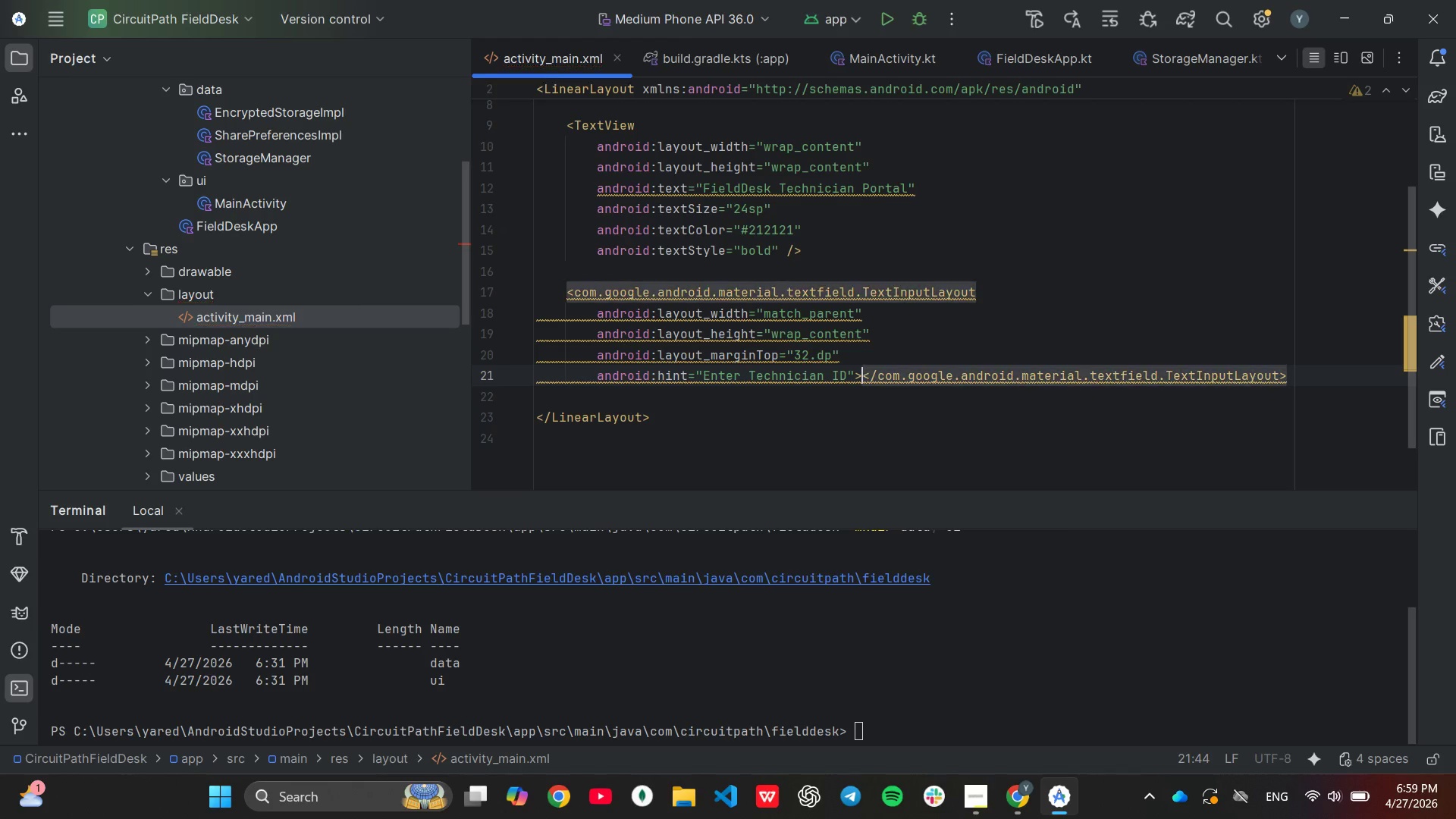 
key(Enter)
 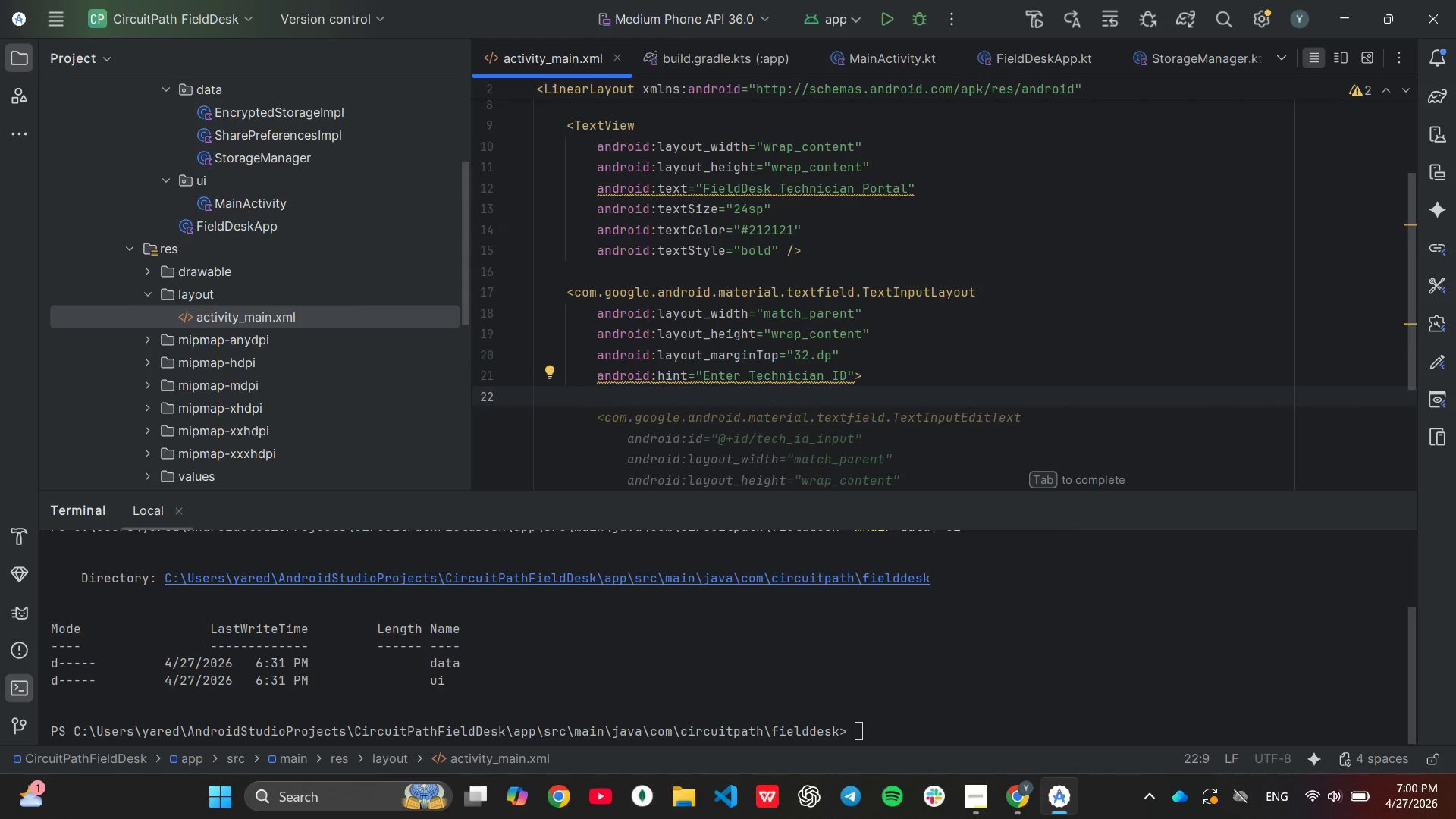 
scroll: coordinate [899, 202], scroll_direction: down, amount: 2.0
 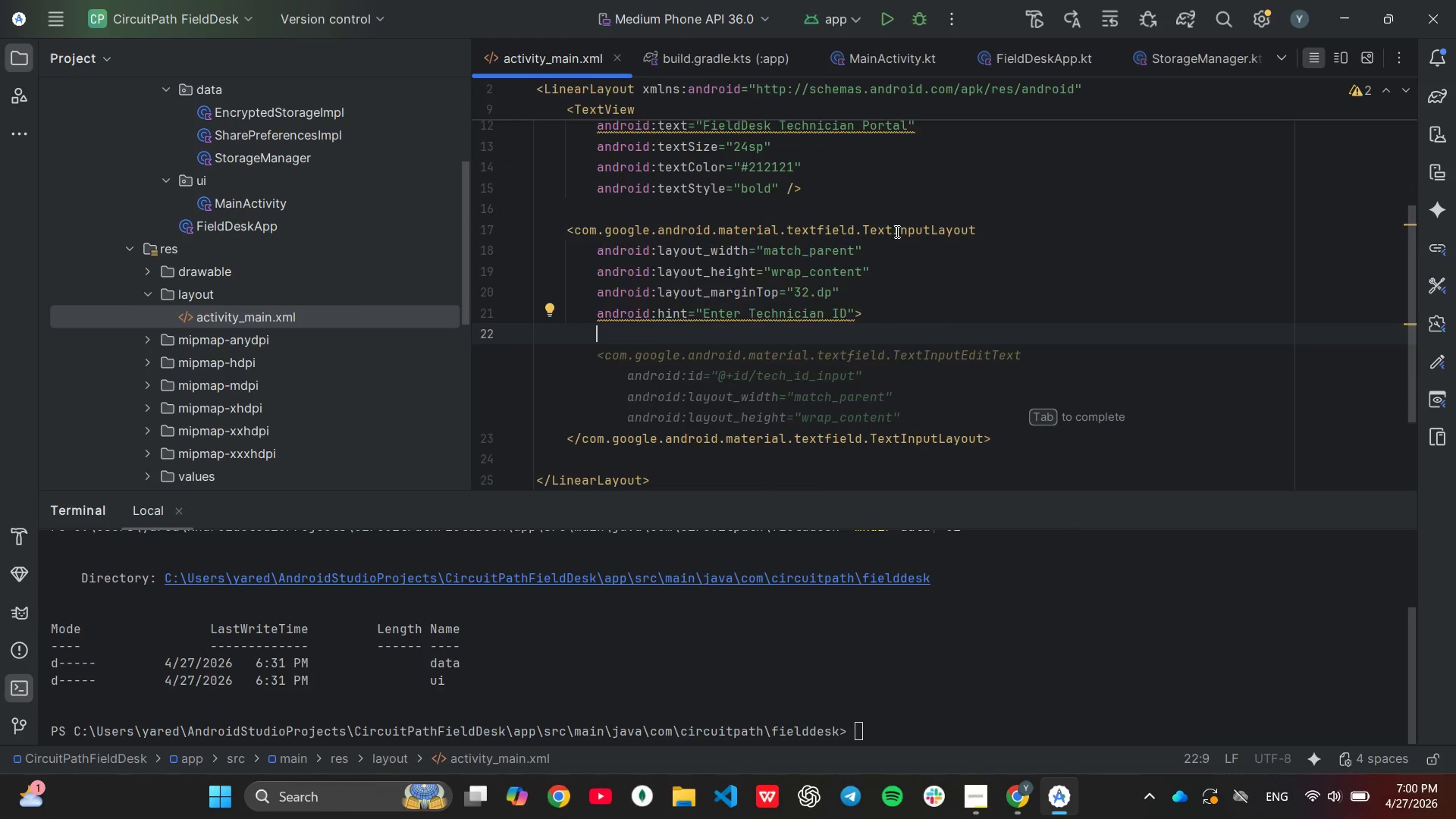 
key(Tab)
 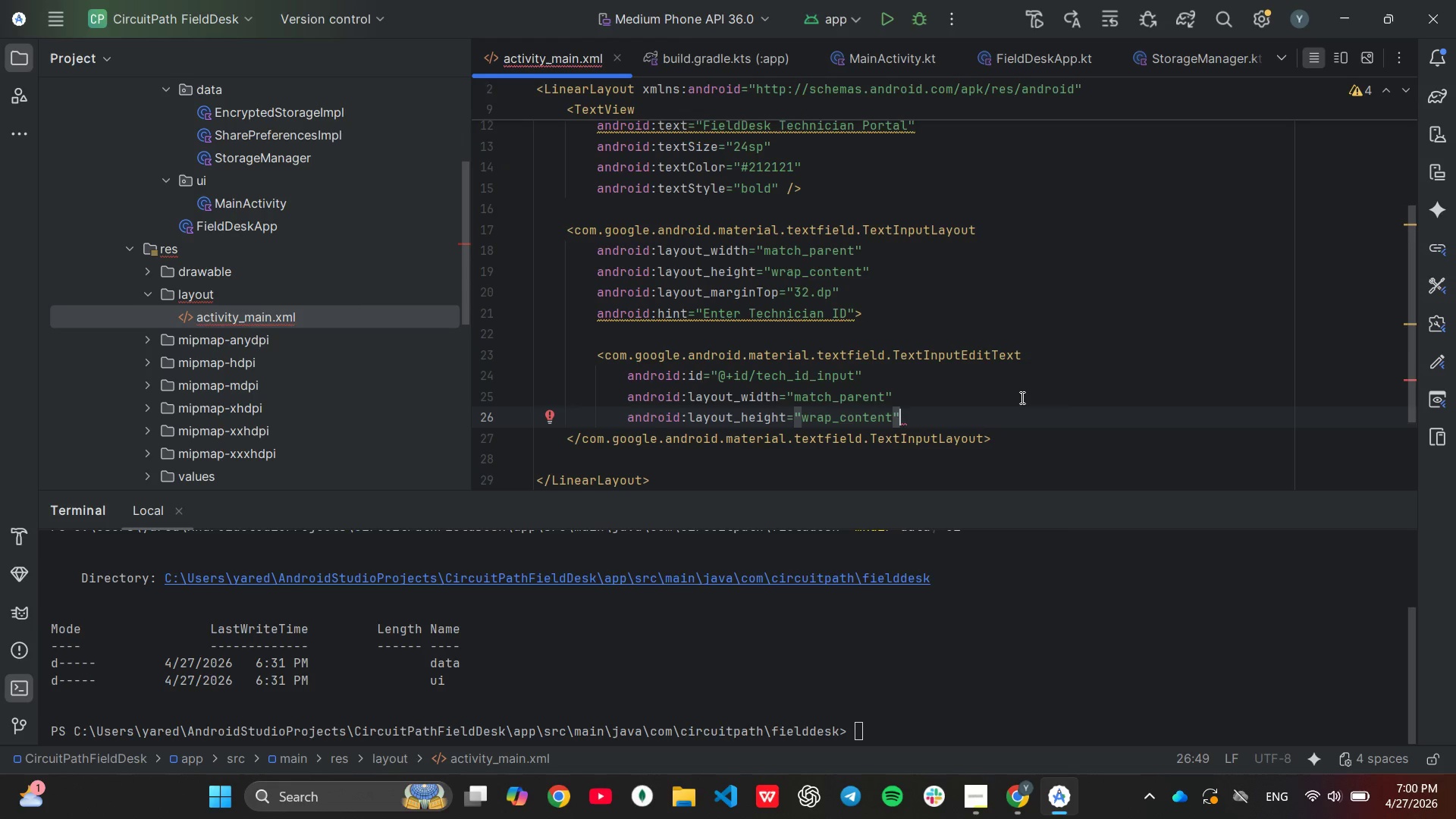 
wait(12.2)
 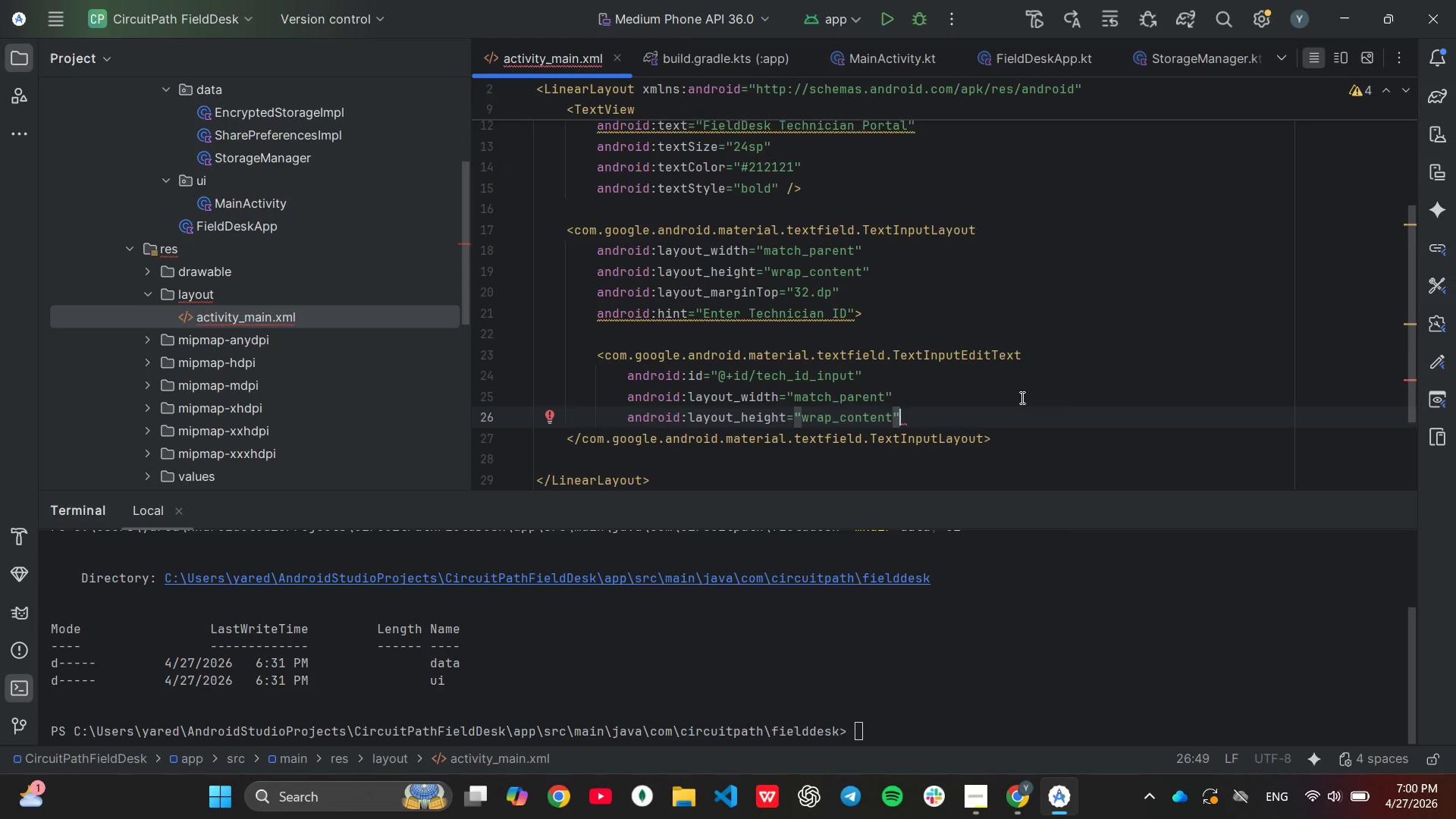 
mouse_move([883, 393])
 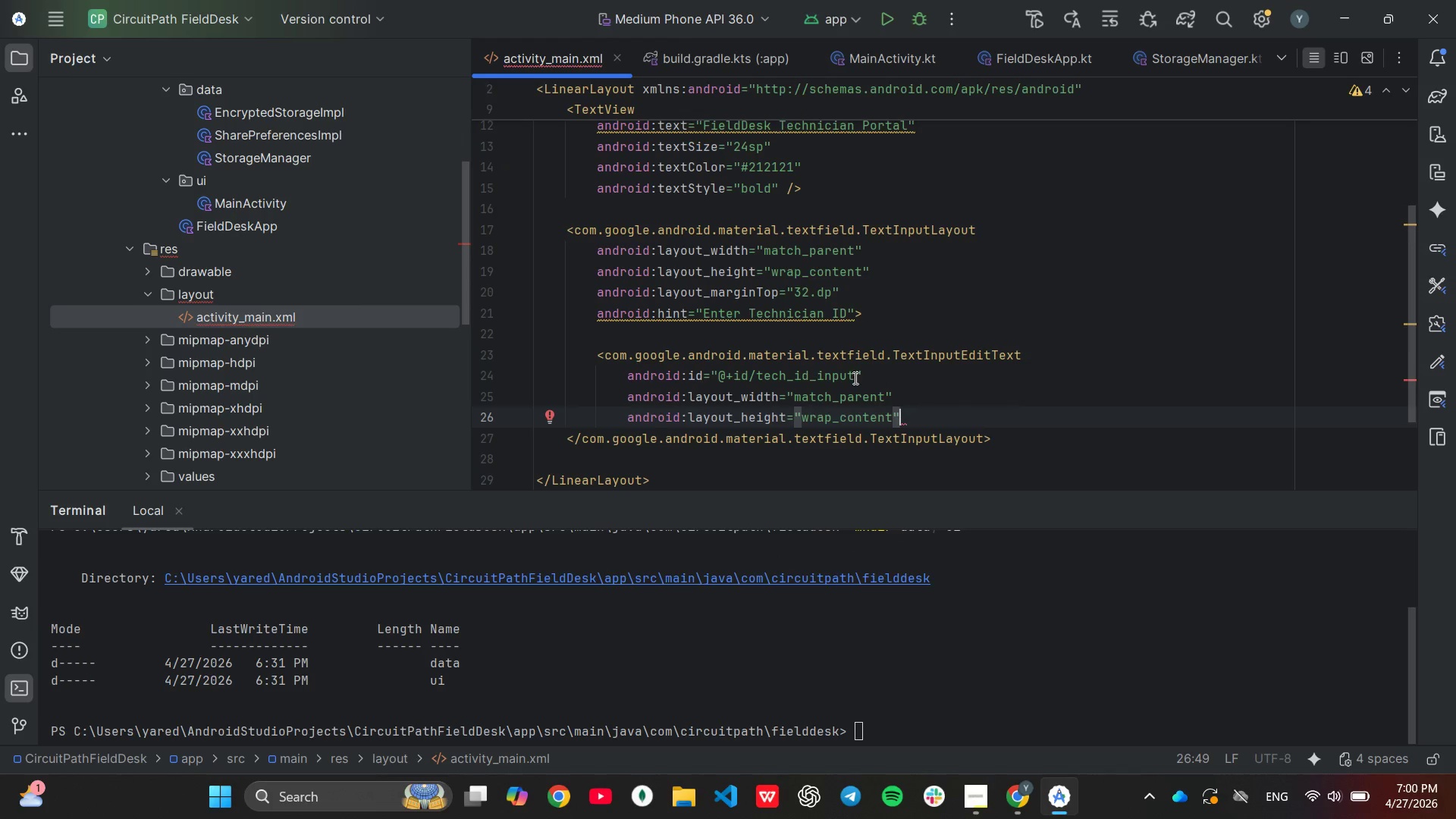 
left_click([854, 378])
 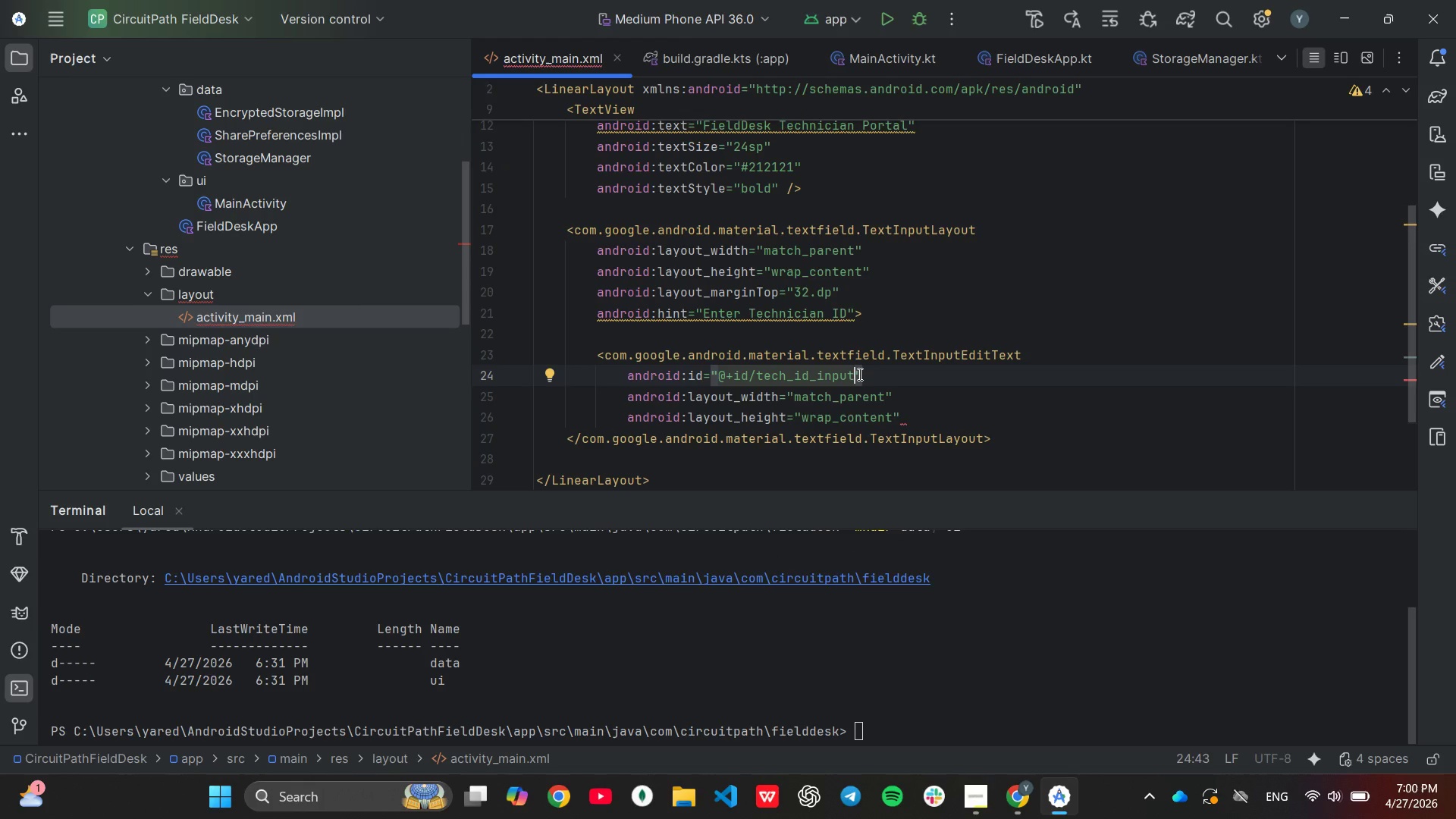 
hold_key(key=Backspace, duration=0.81)
 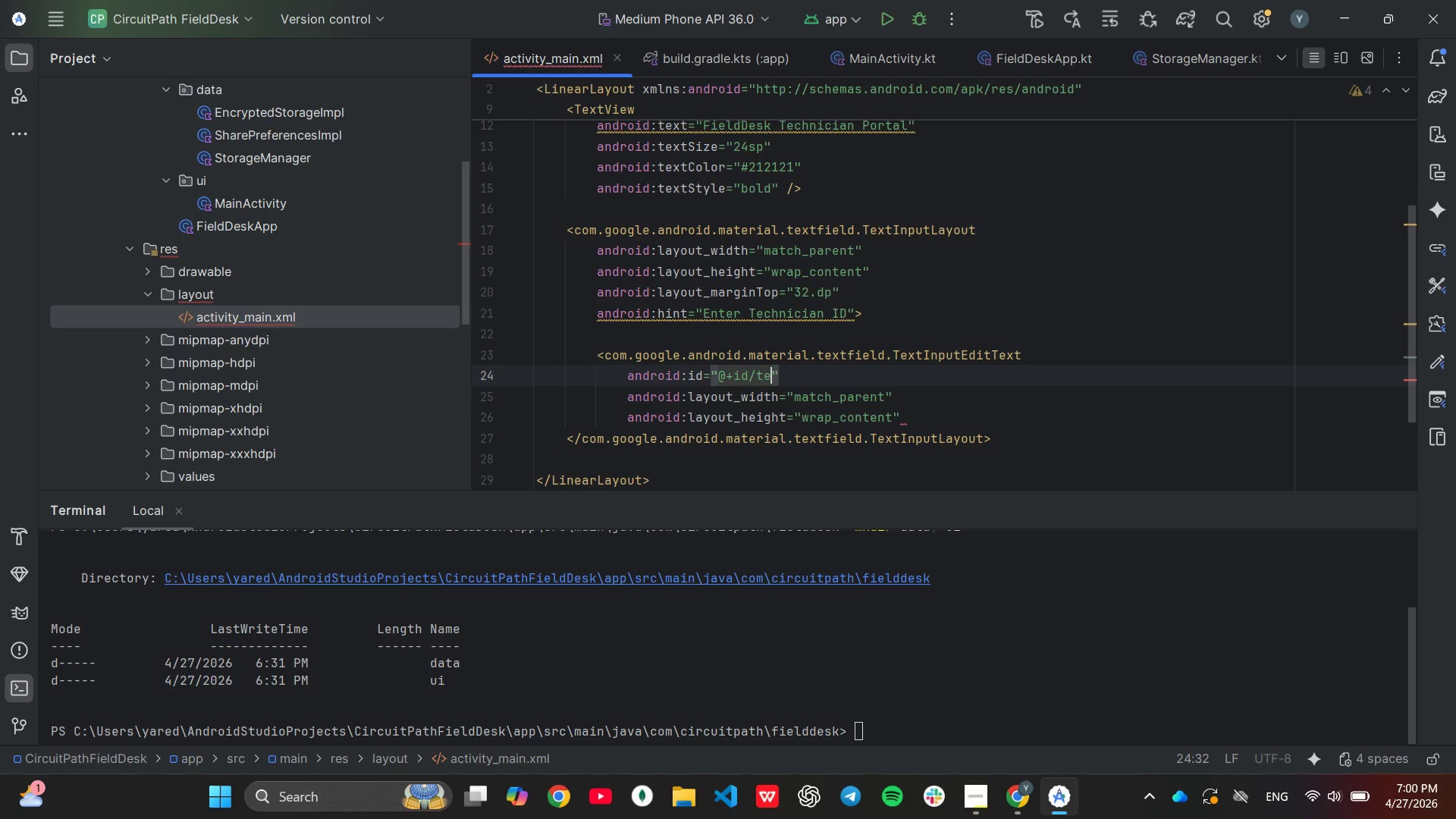 
key(Backspace)
key(Backspace)
key(Backspace)
type(etTech)
key(Tab)
 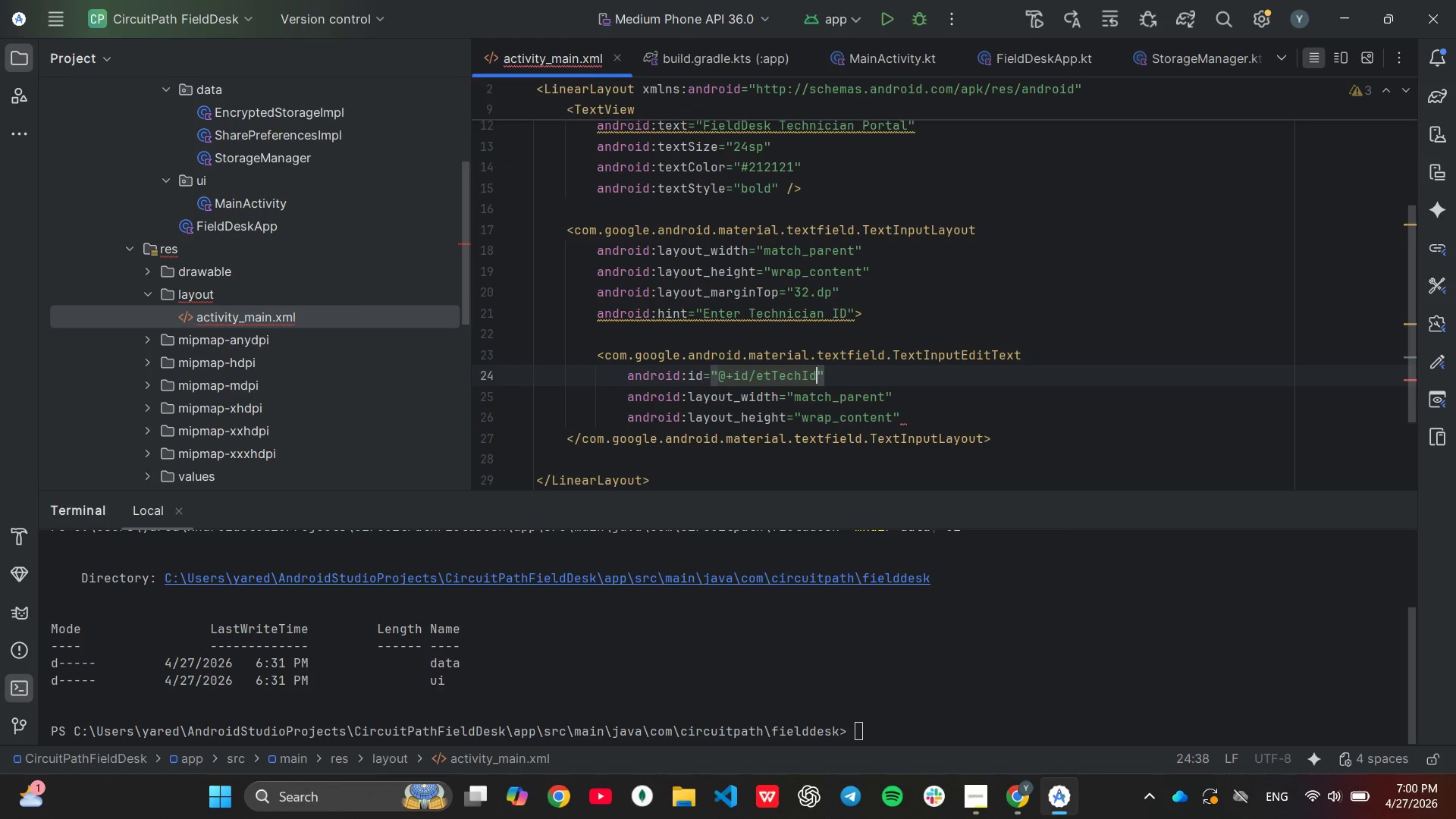 
left_click([908, 416])
 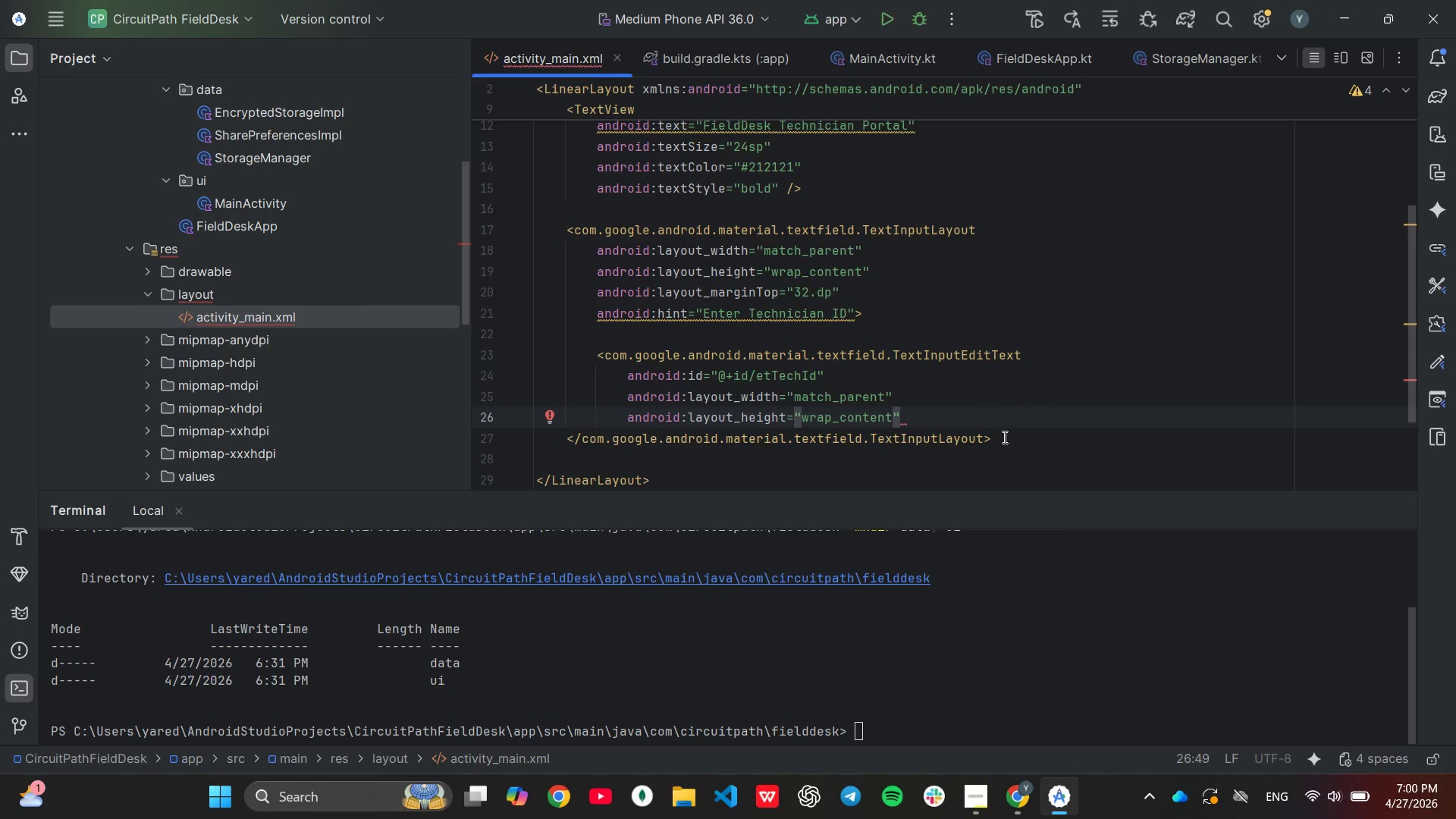 
left_click([1015, 432])
 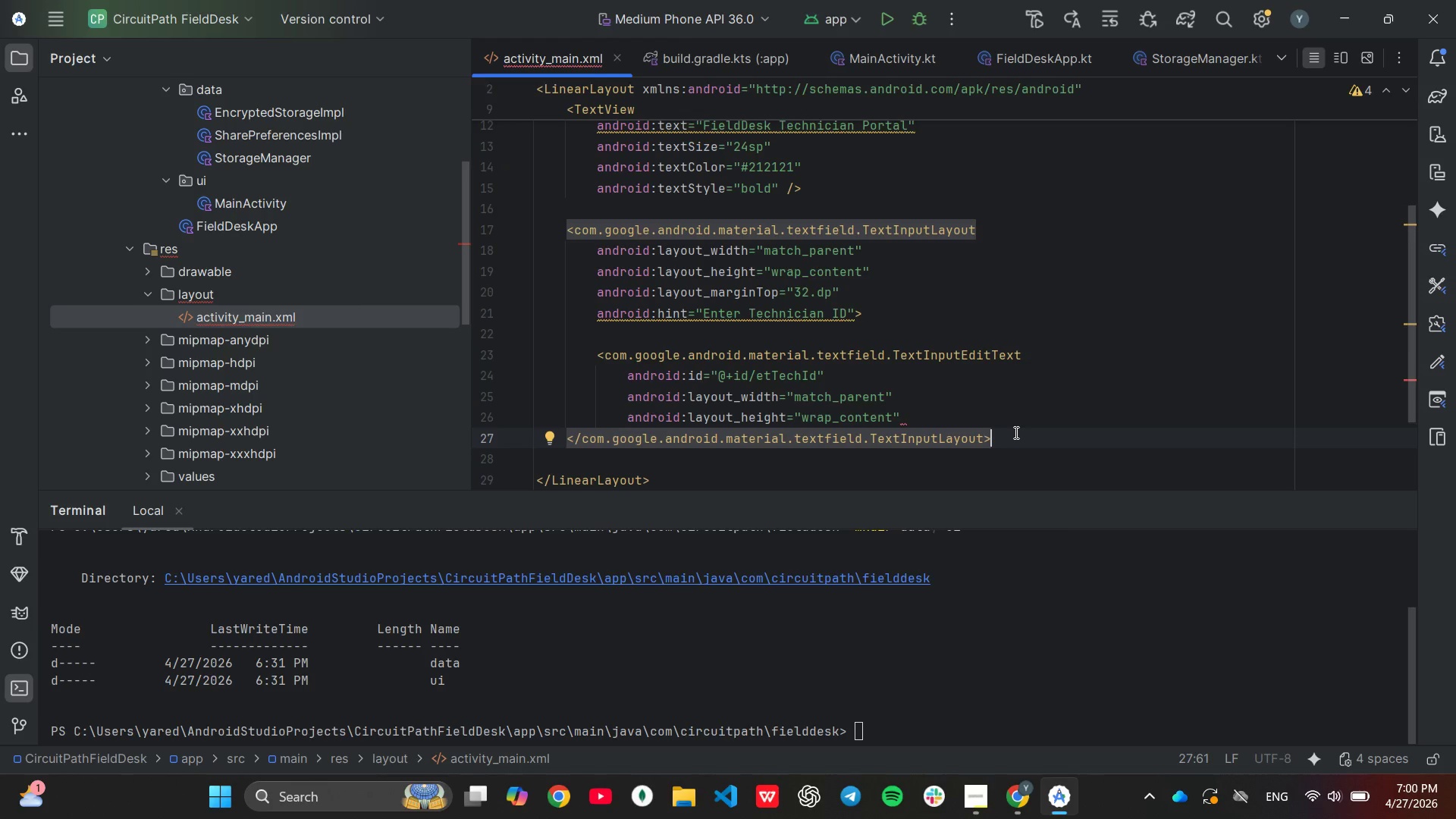 
left_click([1008, 419])
 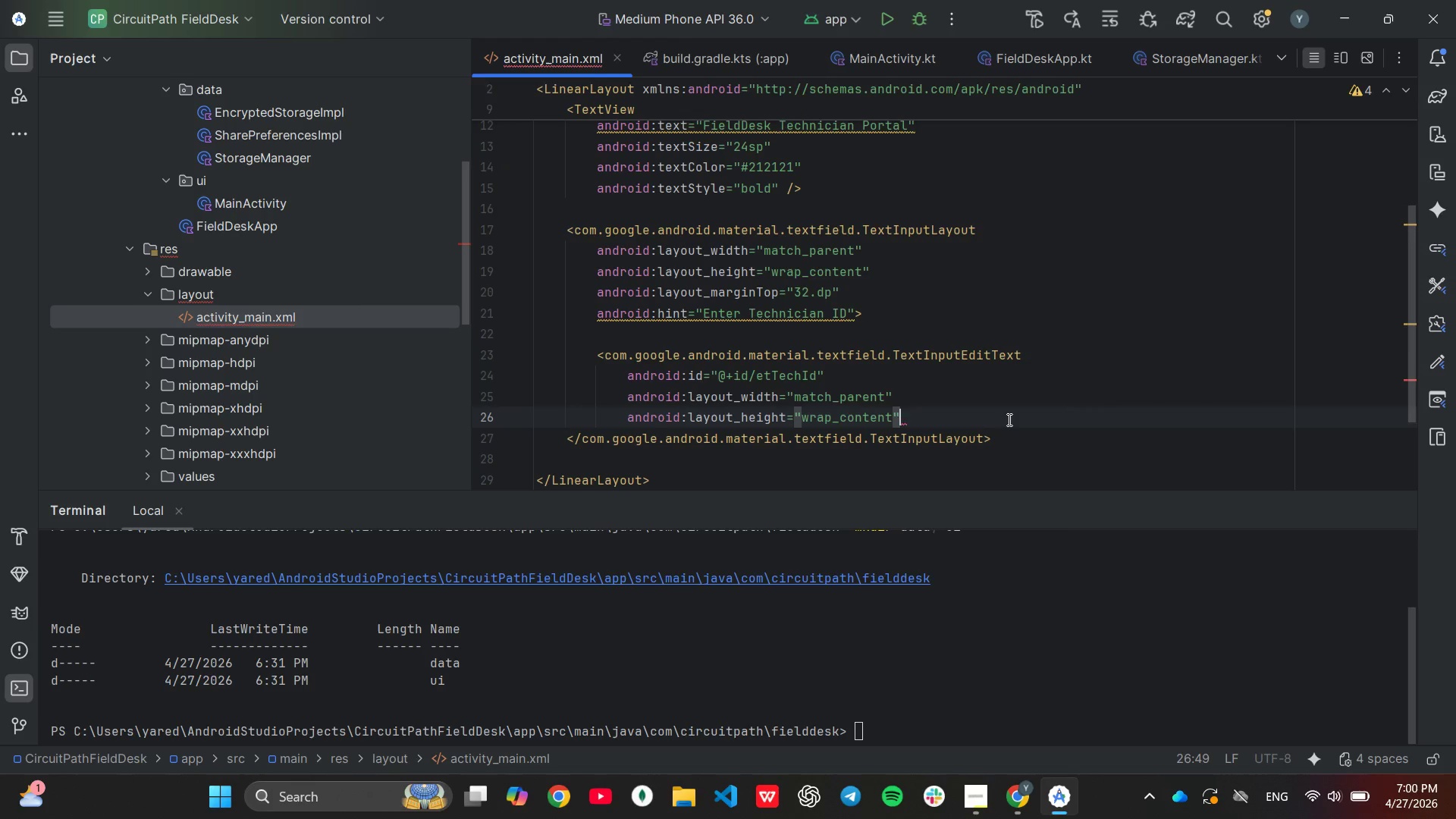 
key(Space)
 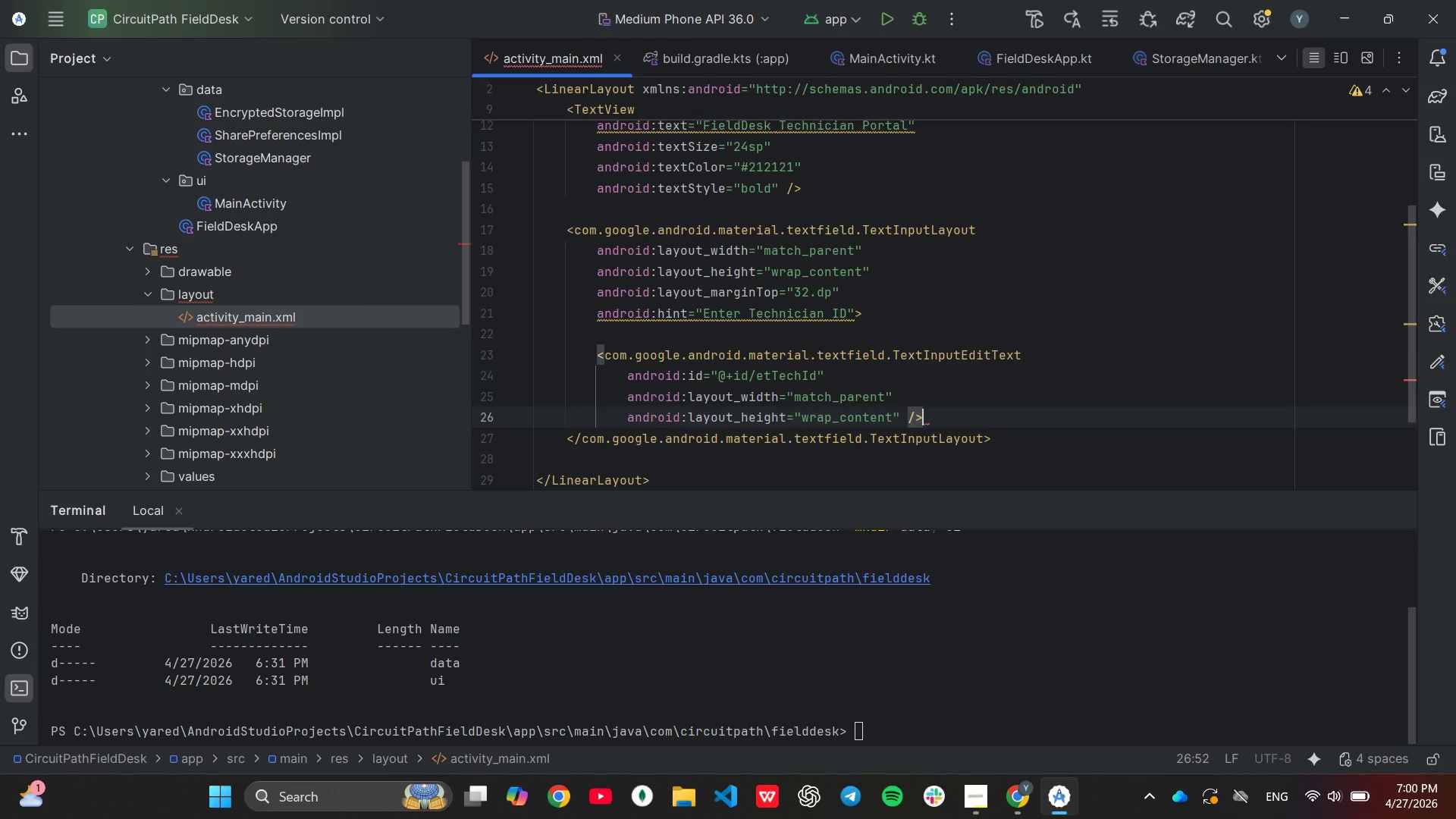 
key(Slash)
 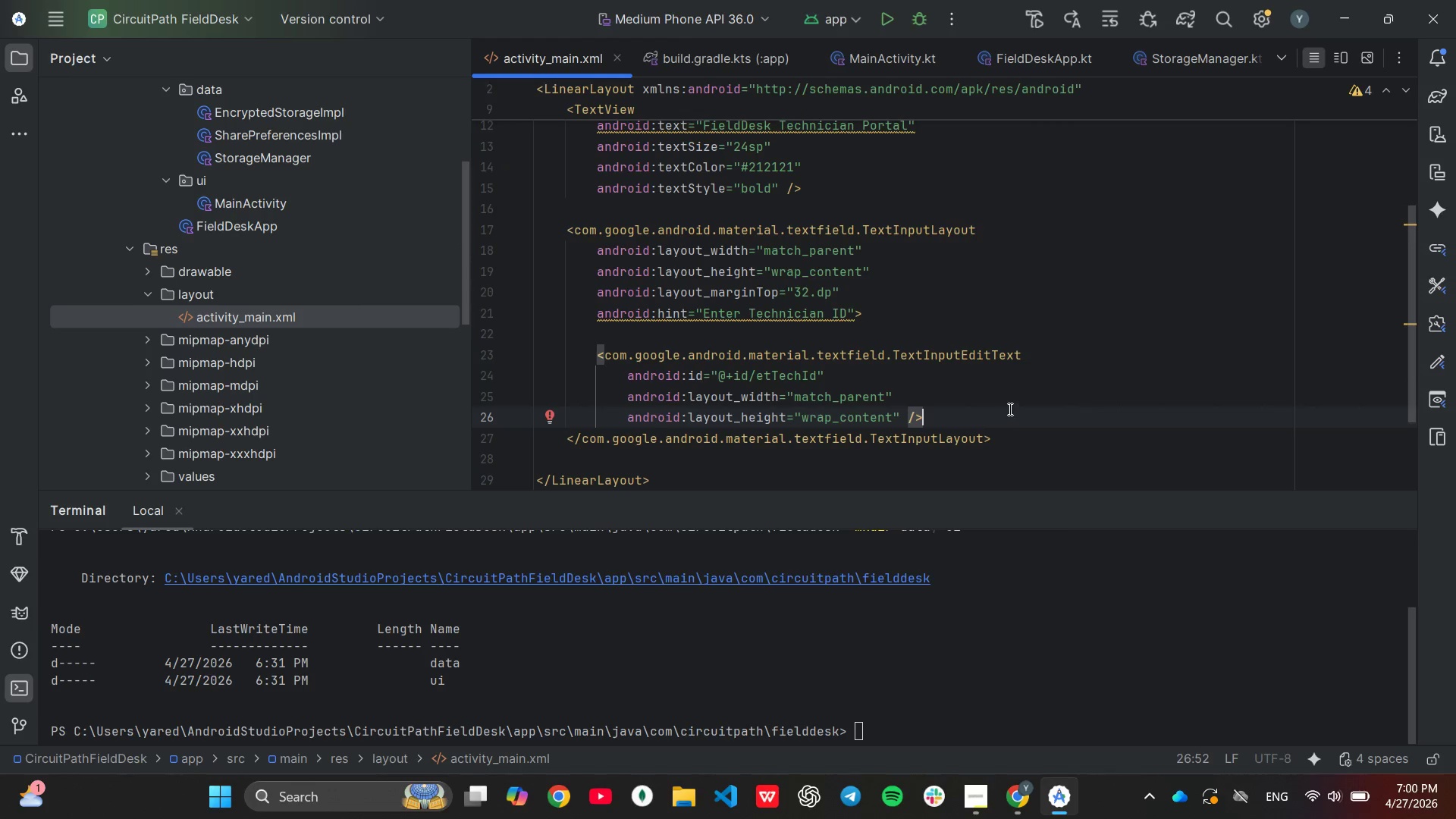 
left_click([1011, 428])
 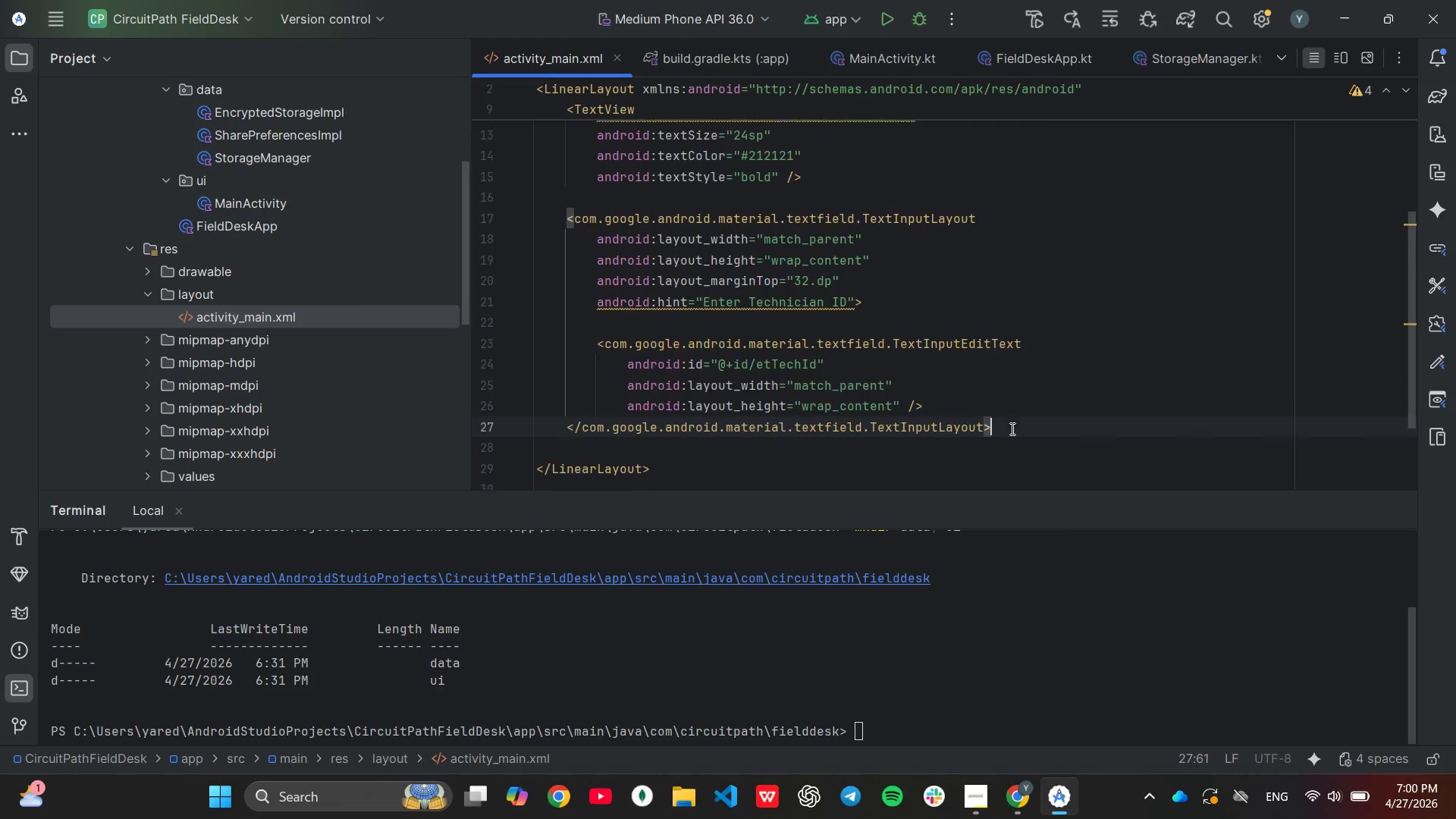 
scroll: coordinate [1011, 428], scroll_direction: down, amount: 2.0
 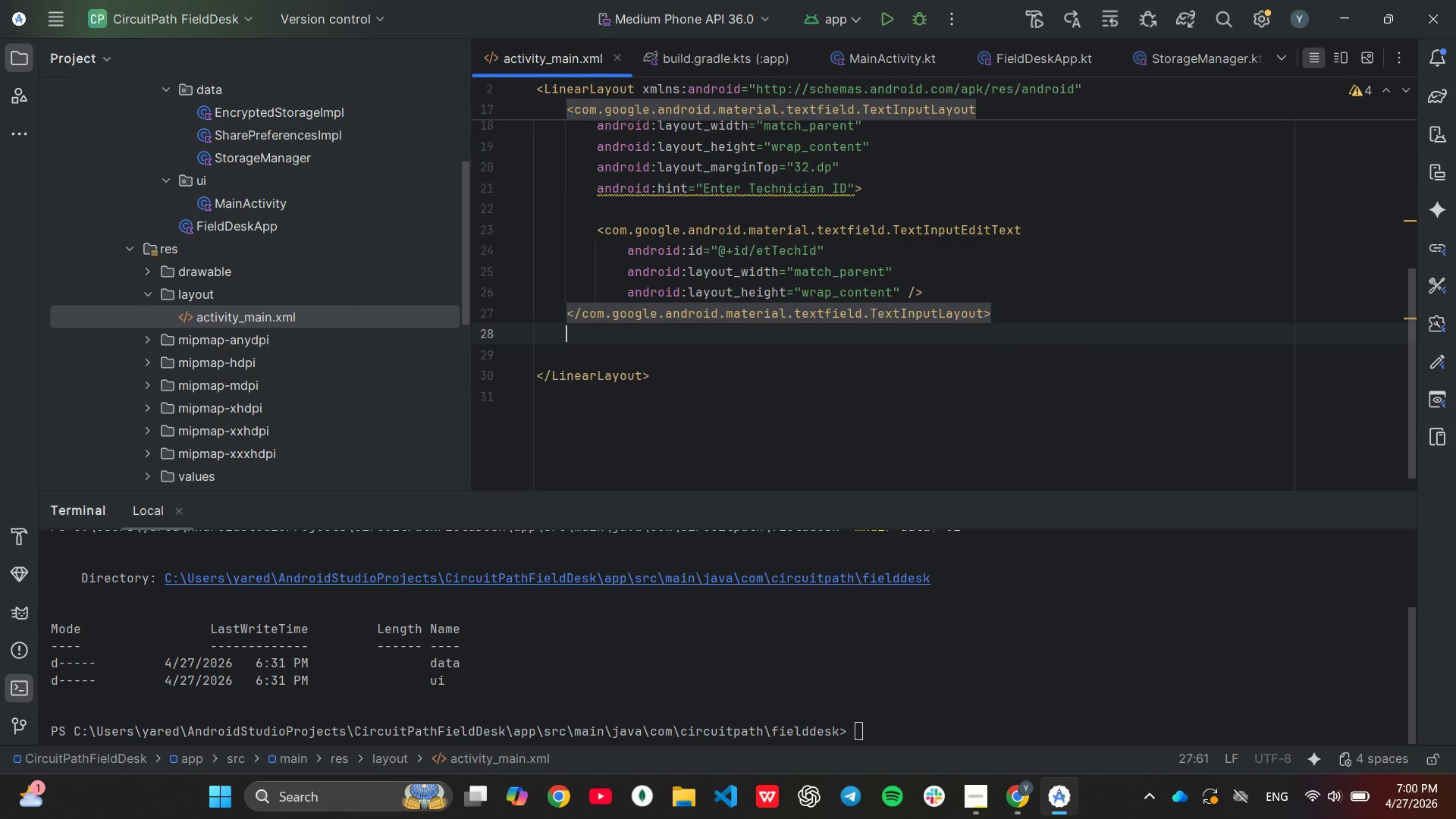 
key(Enter)
 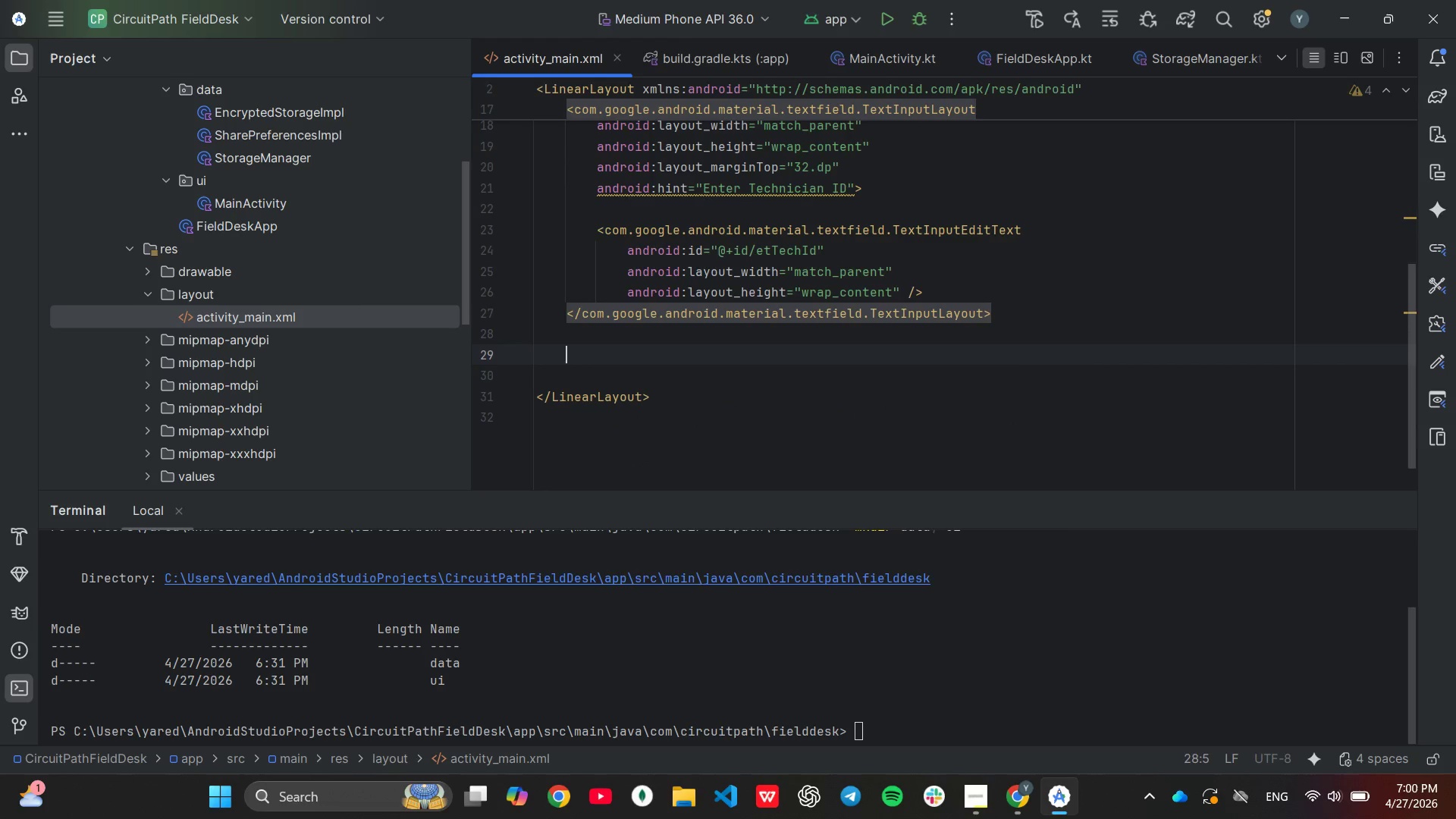 
key(Enter)
 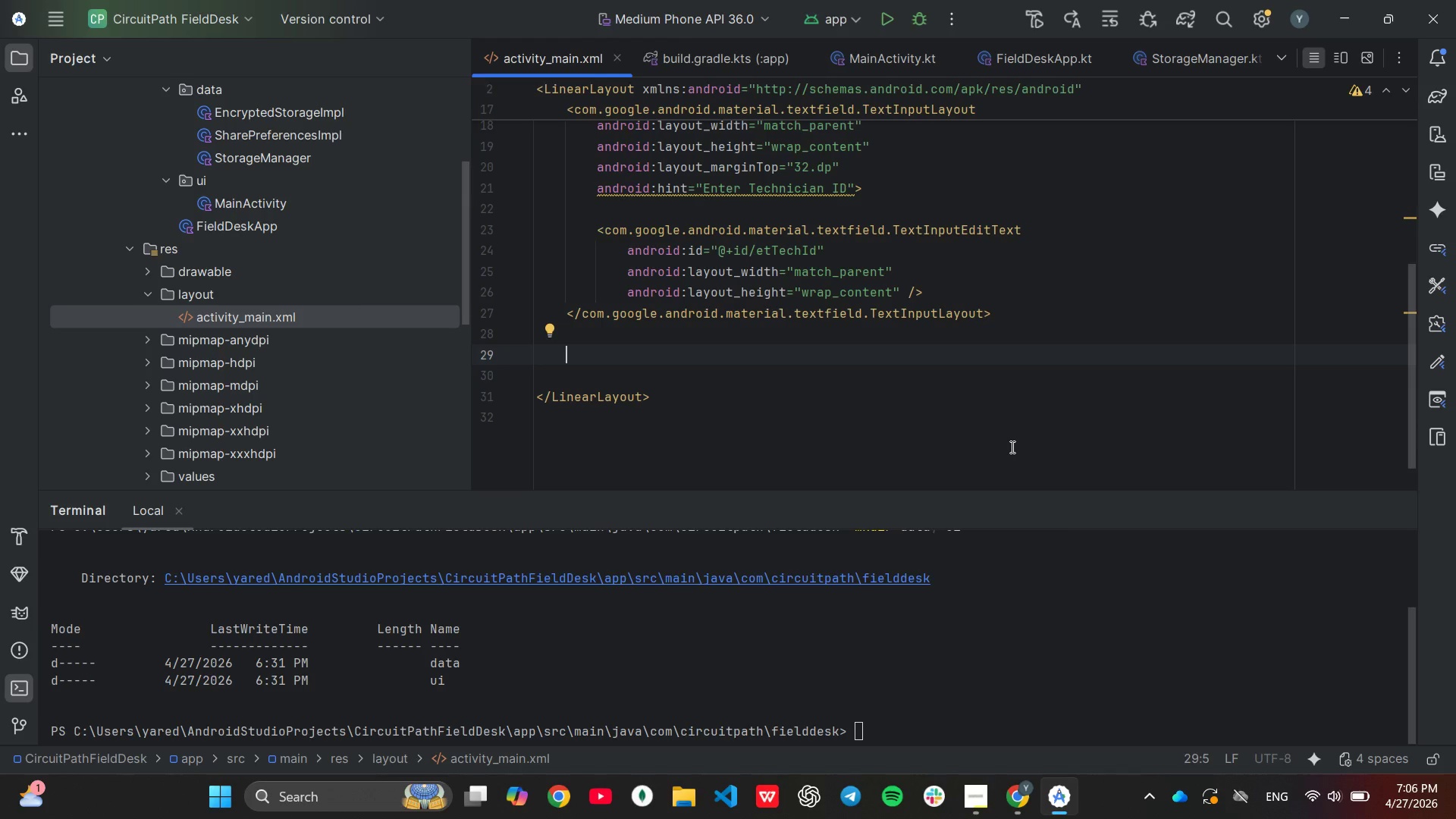 
wait(324.05)
 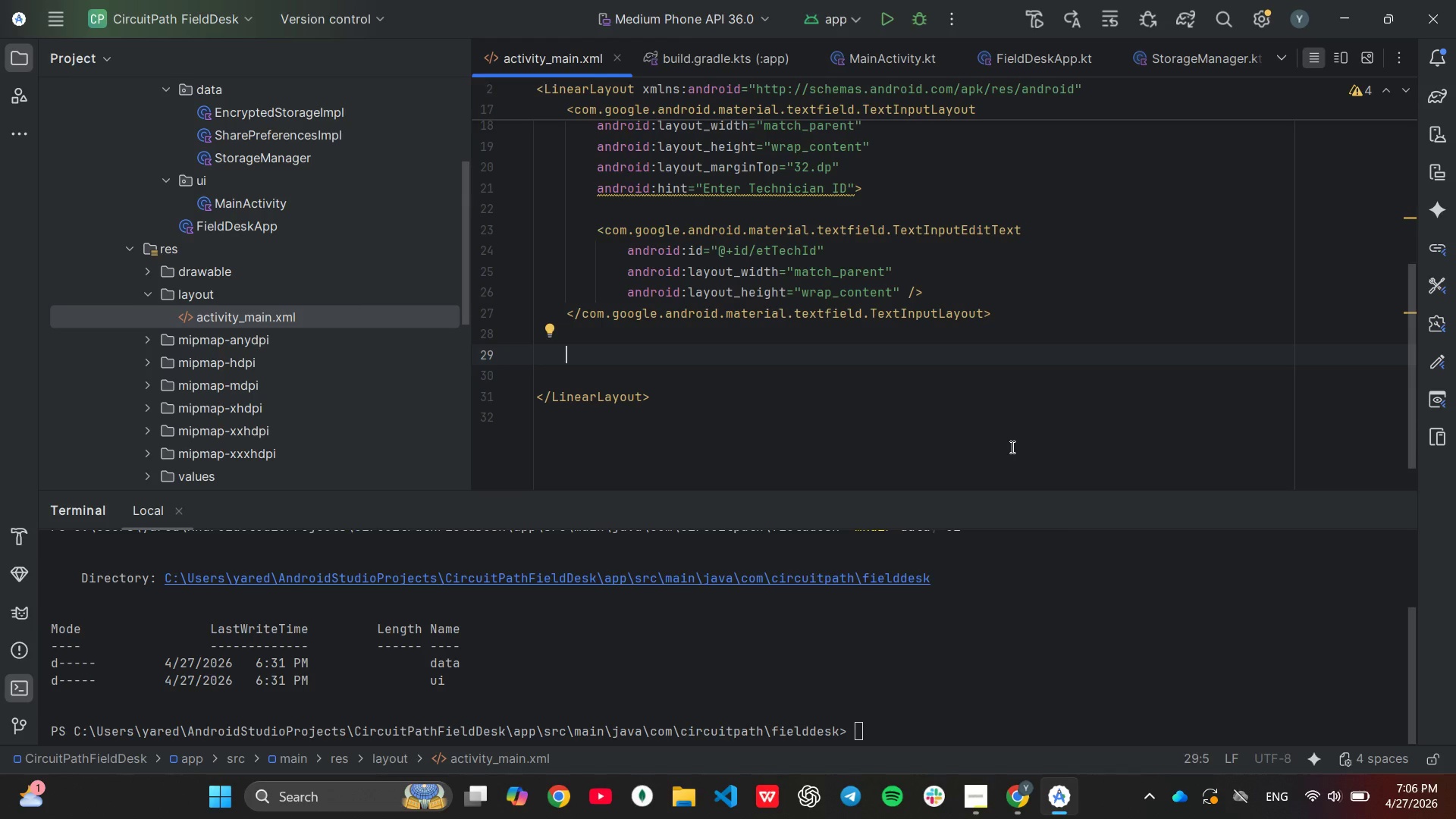 
type(<com)
 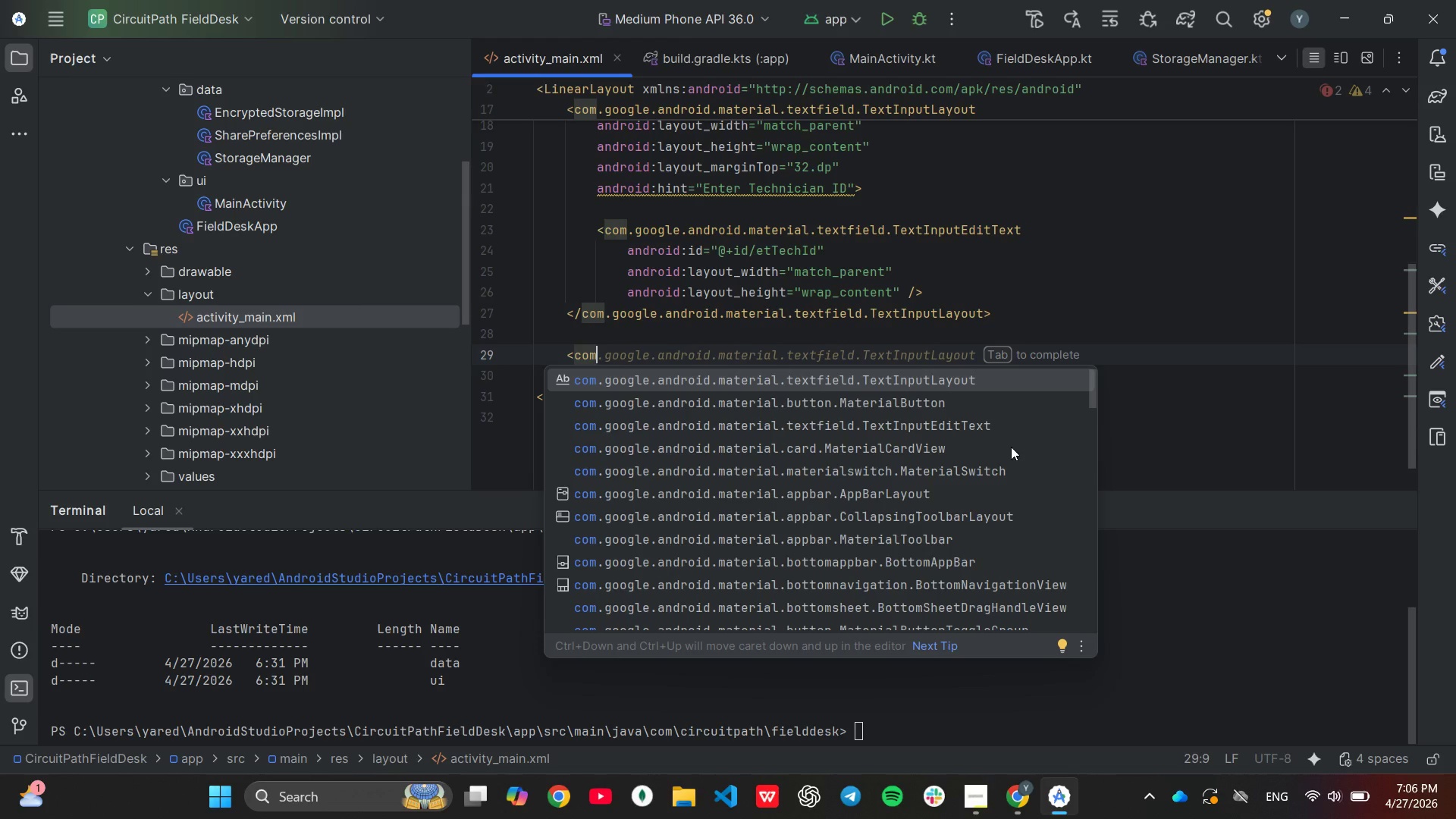 
key(Tab)
 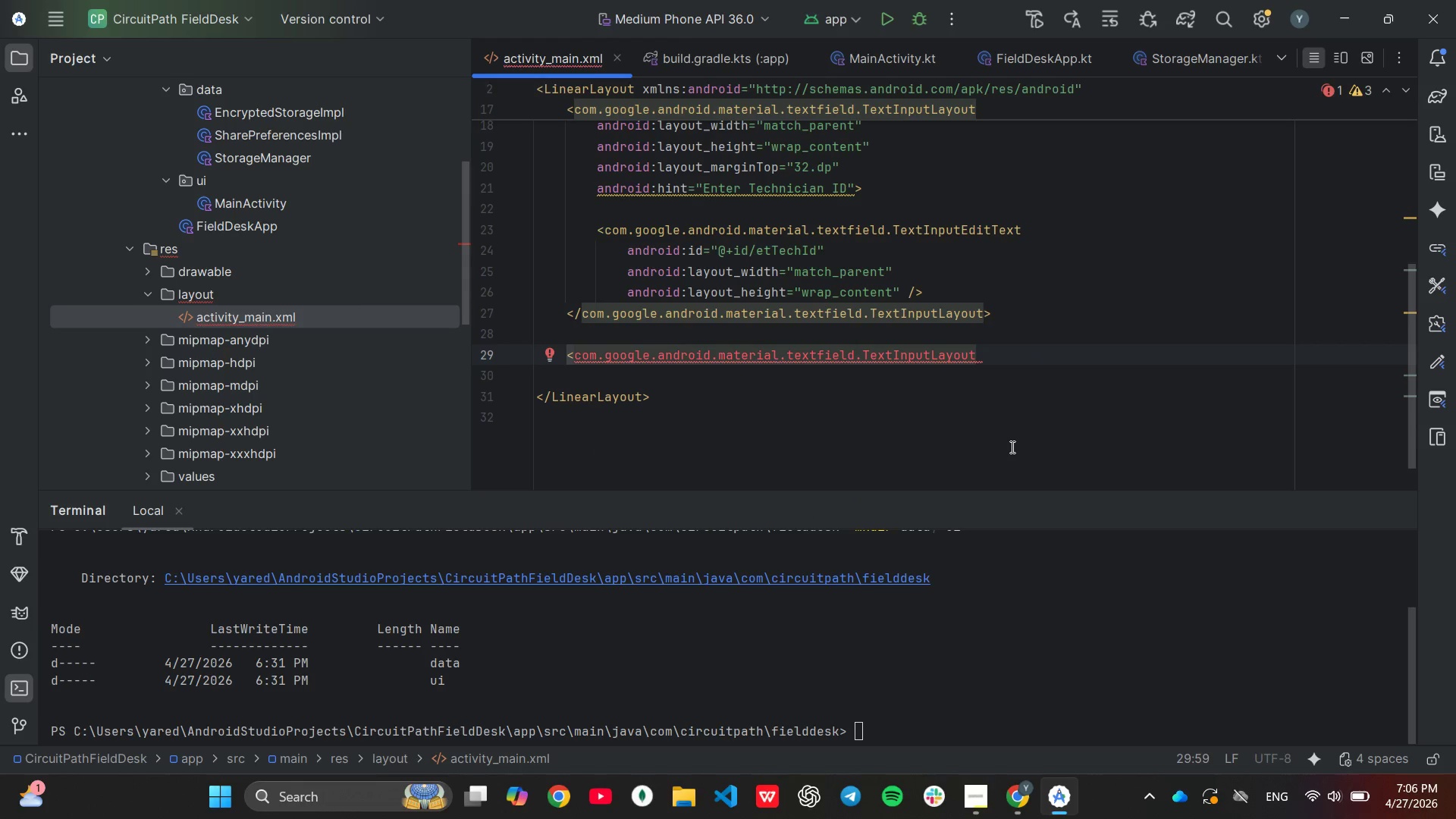 
key(Enter)
 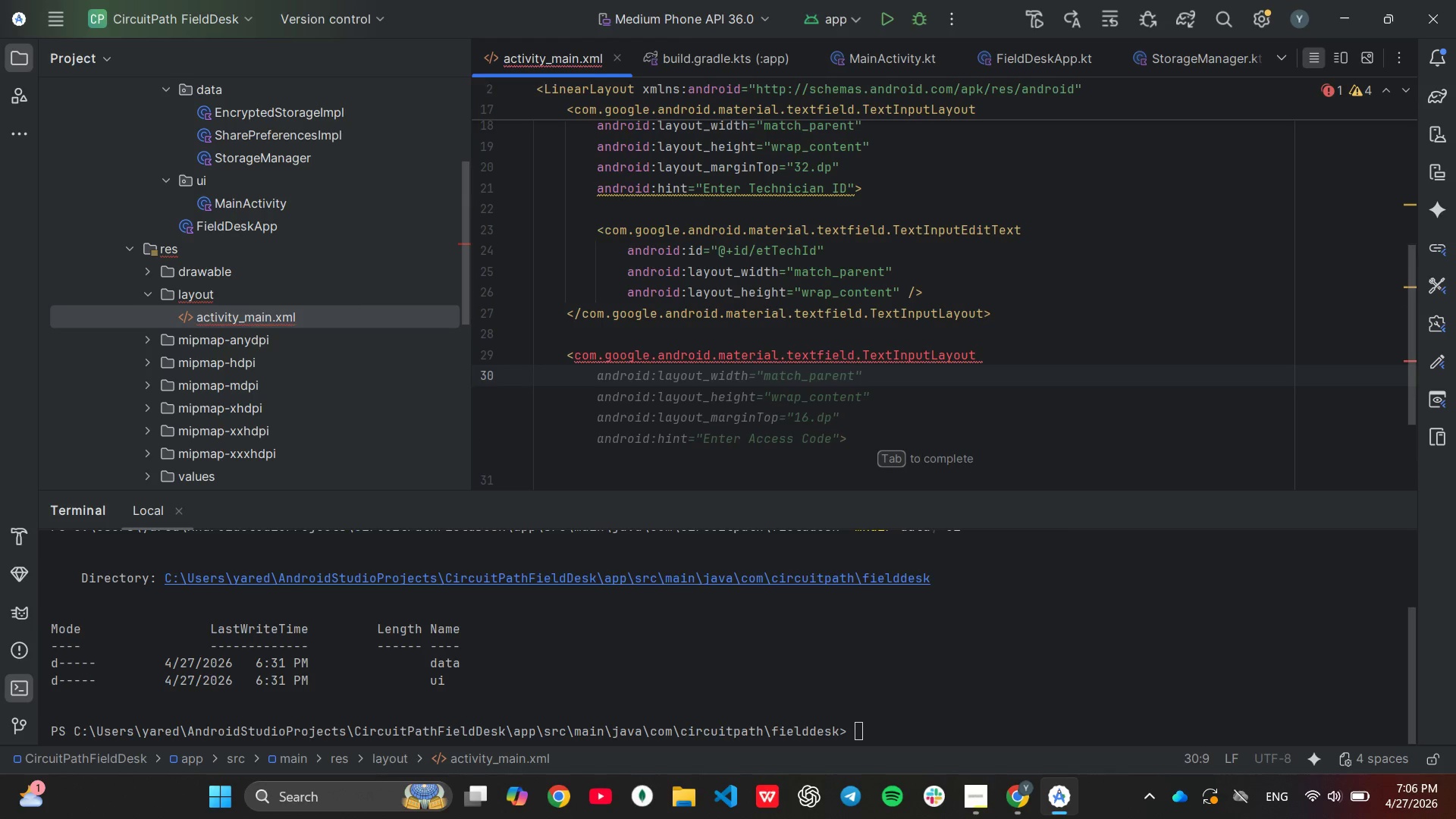 
key(Tab)
 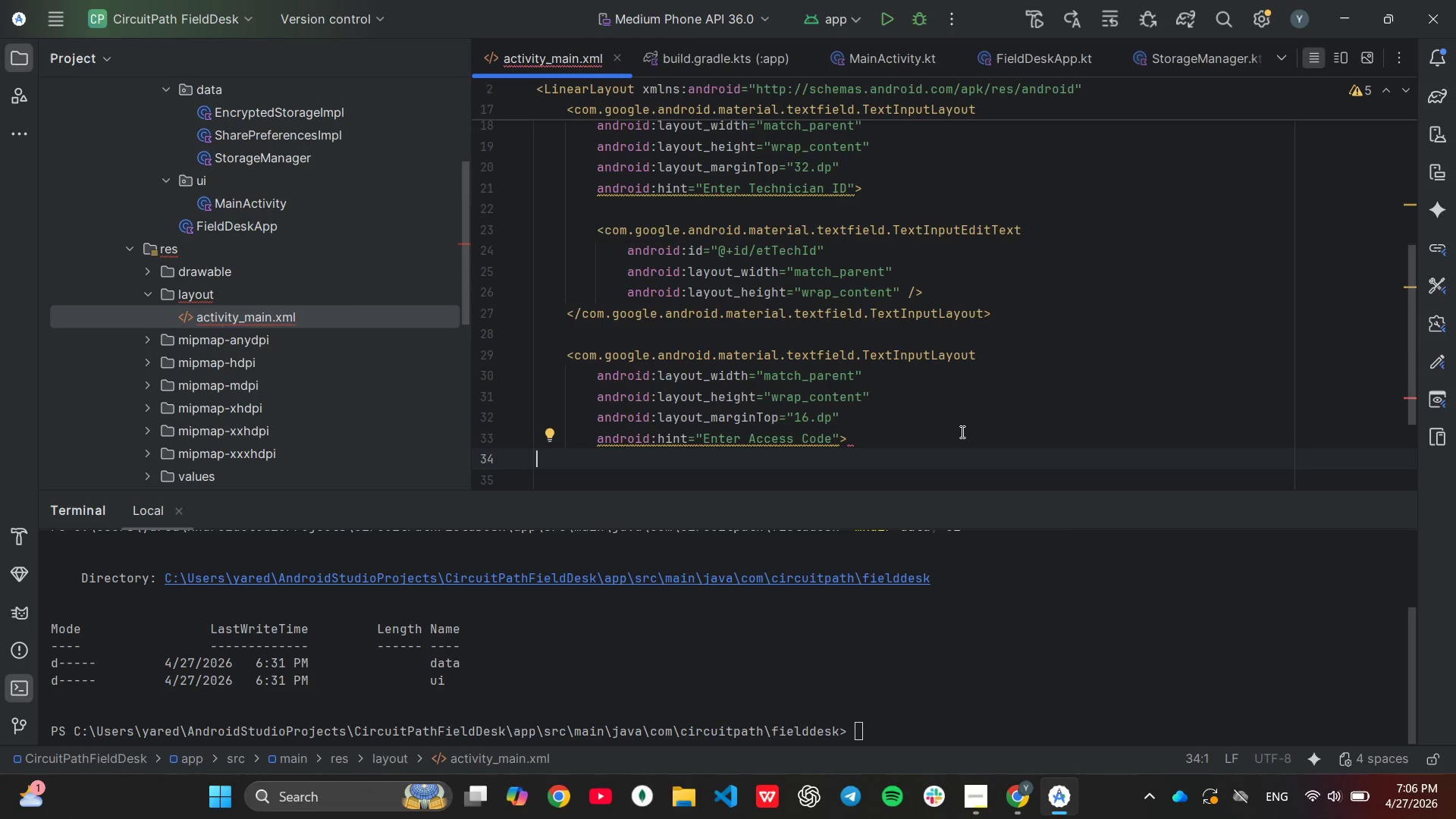 
wait(5.75)
 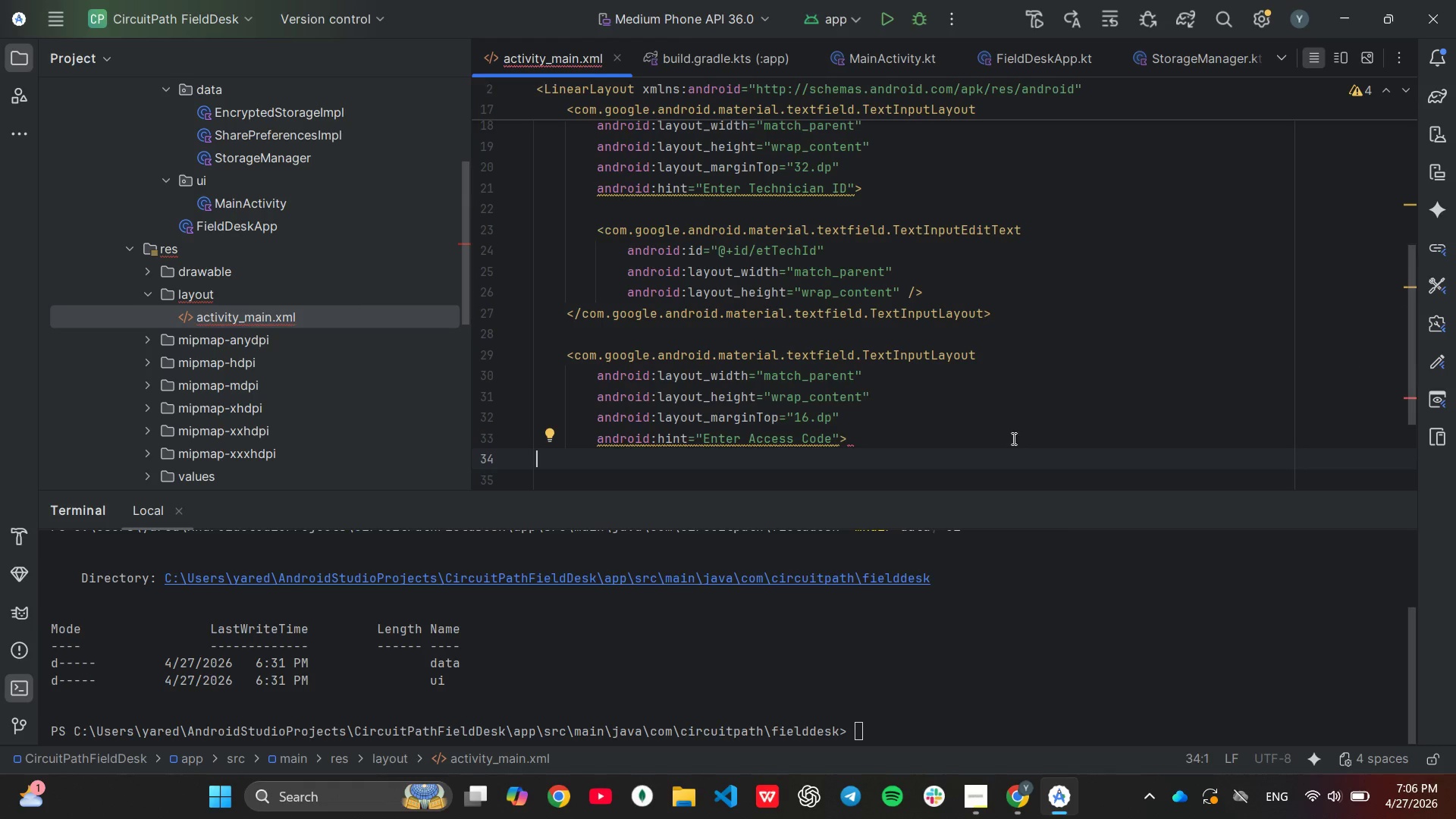 
left_click([955, 425])
 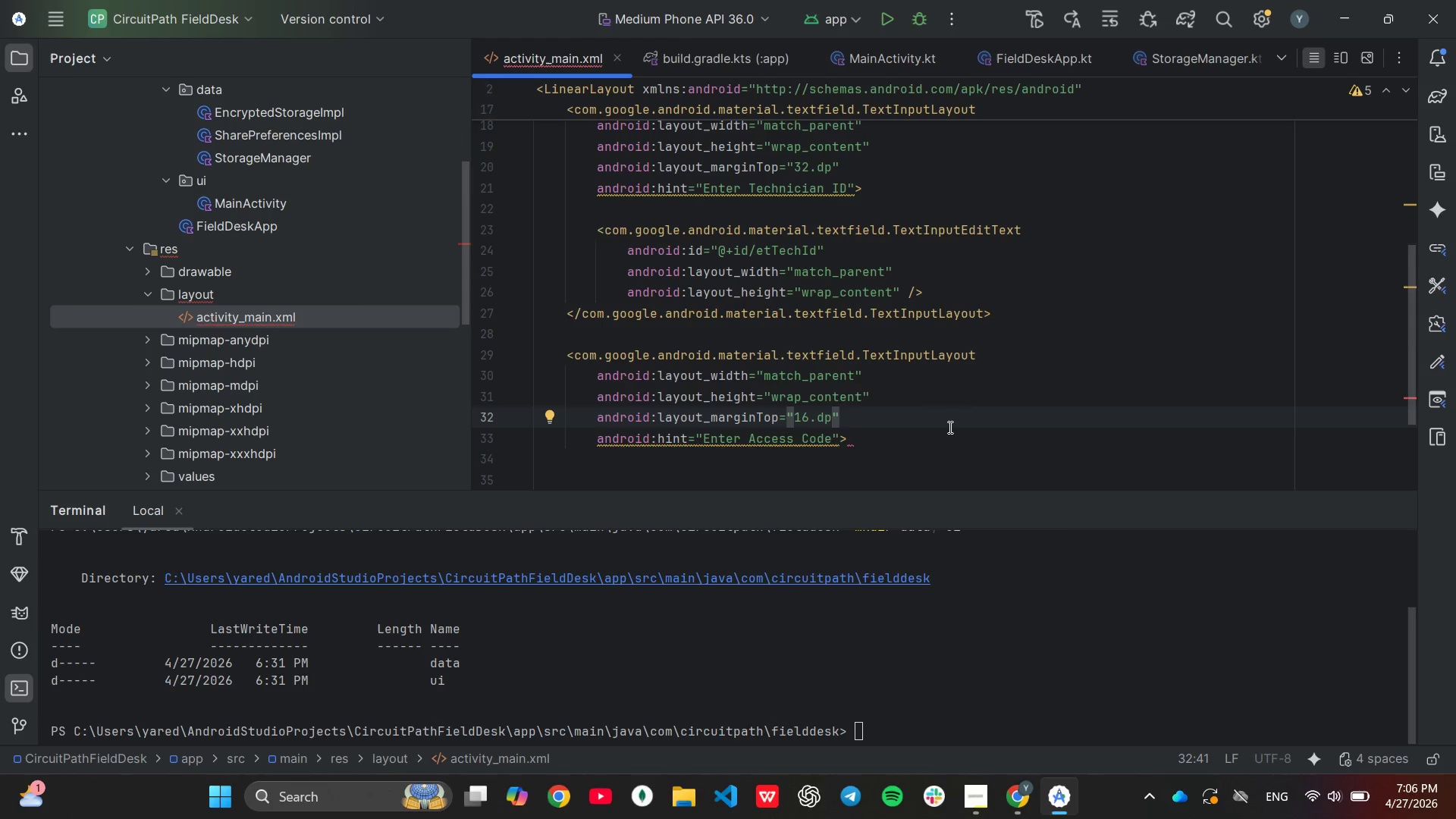 
left_click([949, 427])
 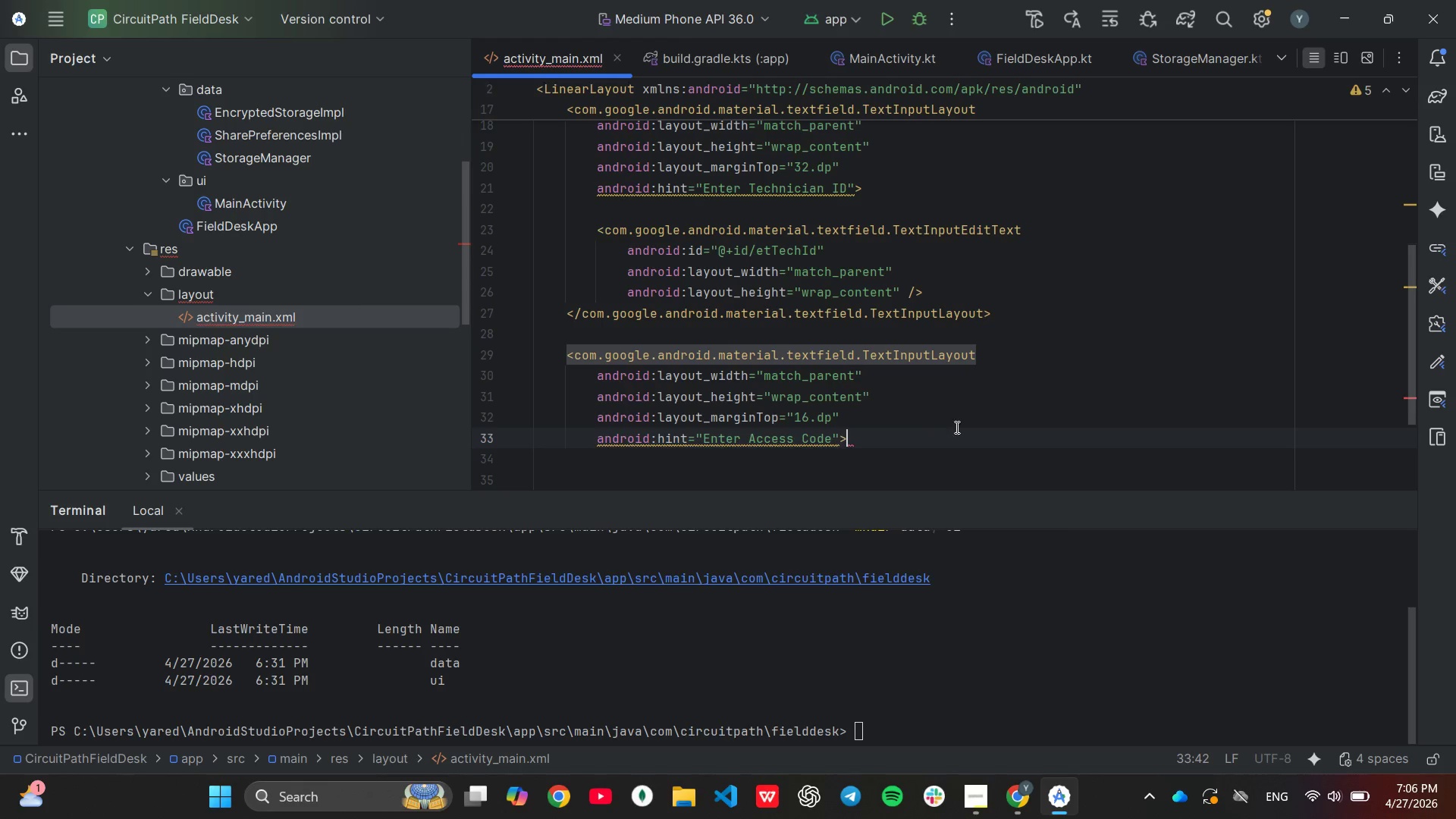 
key(Enter)
 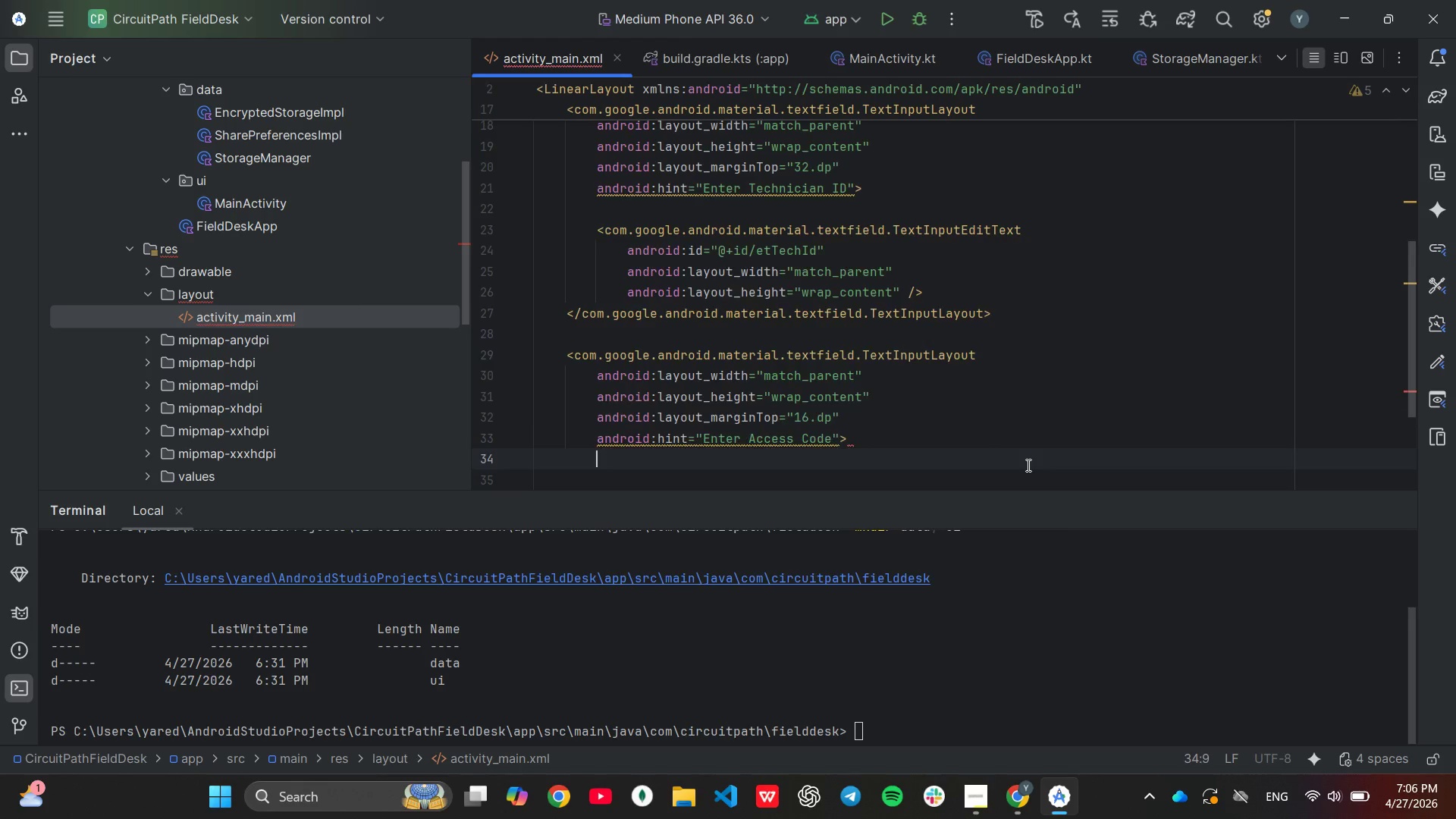 
scroll: coordinate [1025, 462], scroll_direction: down, amount: 2.0
 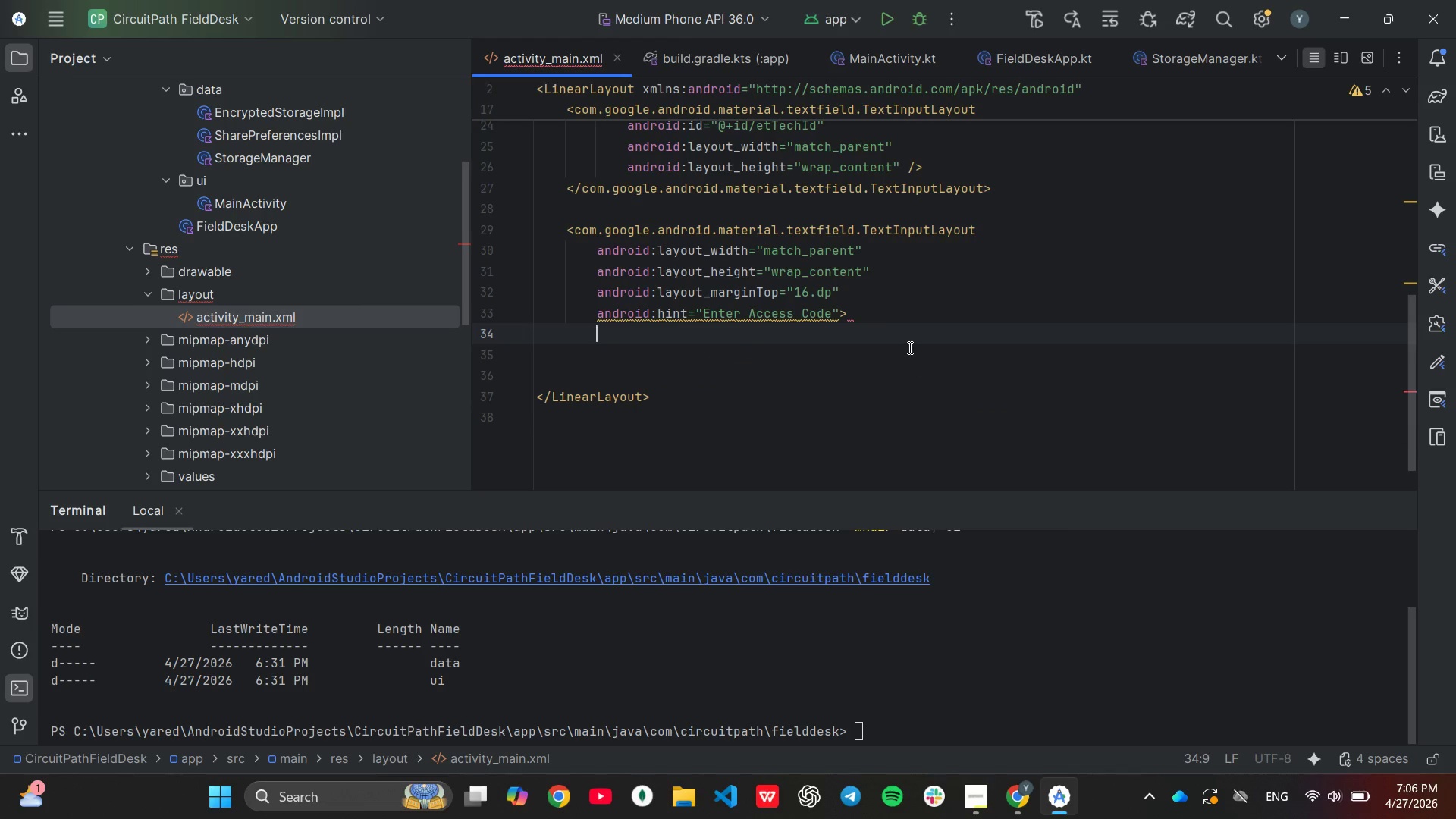 
wait(5.38)
 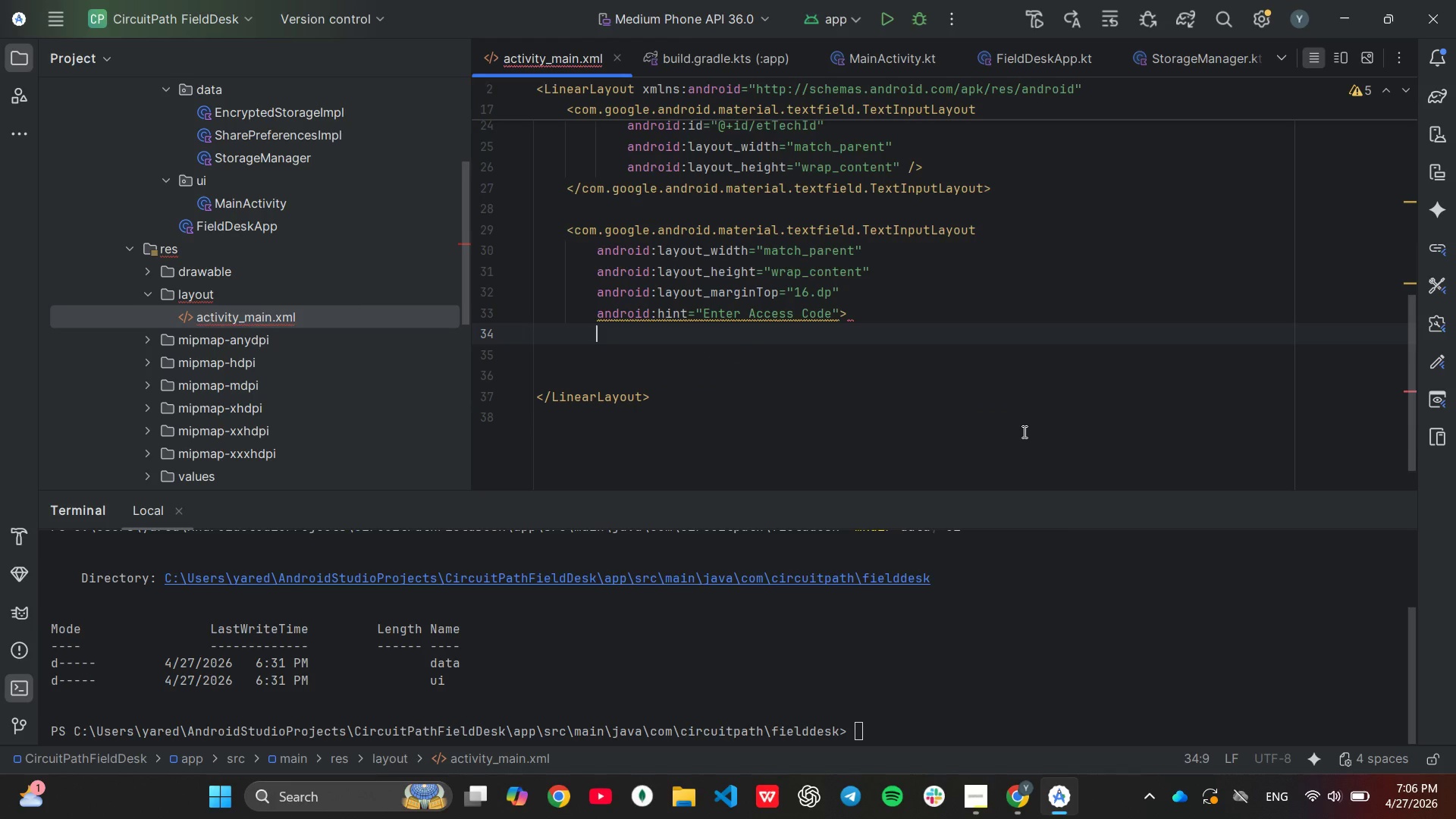 
left_click([865, 315])
 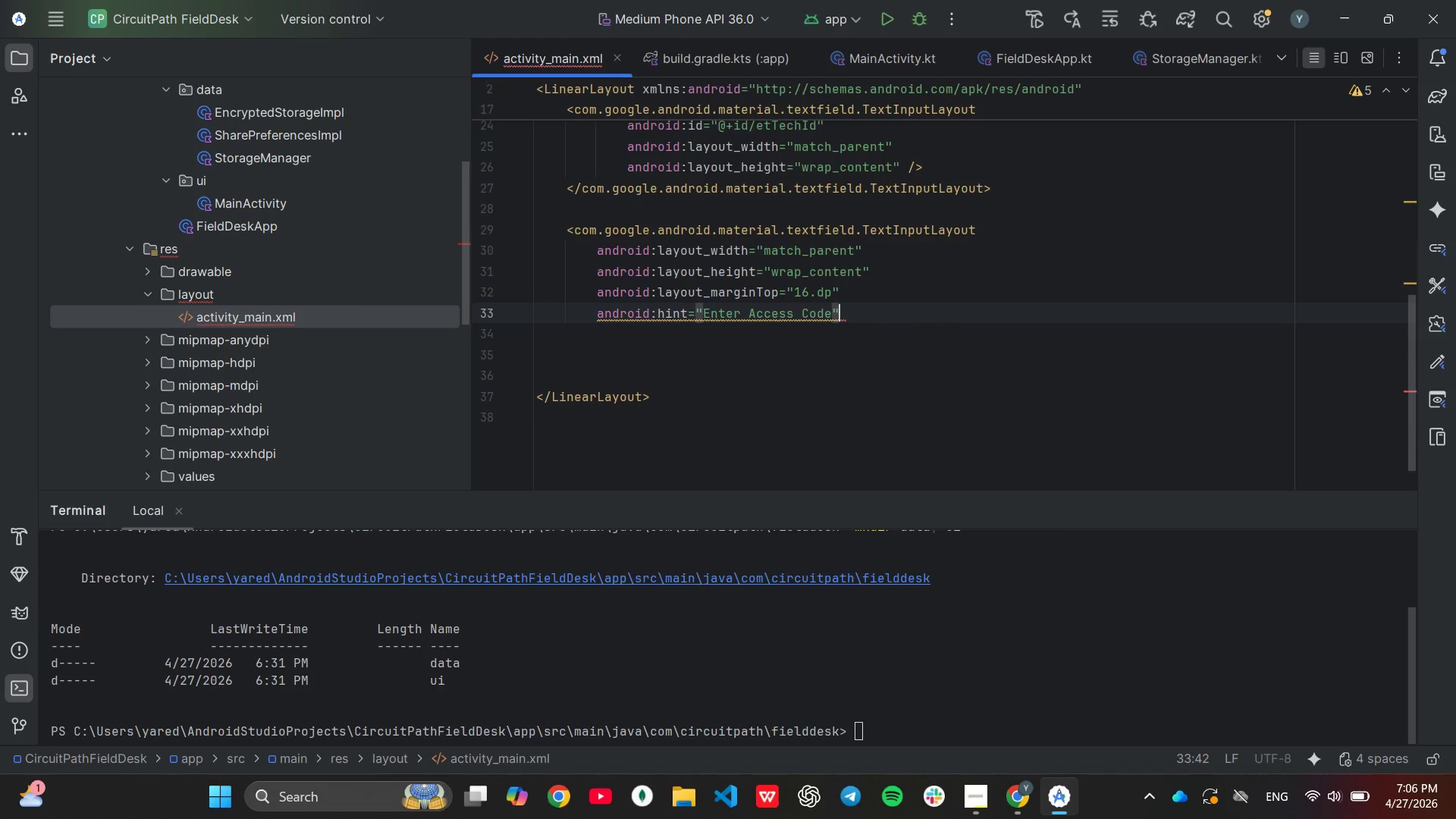 
key(Backspace)
 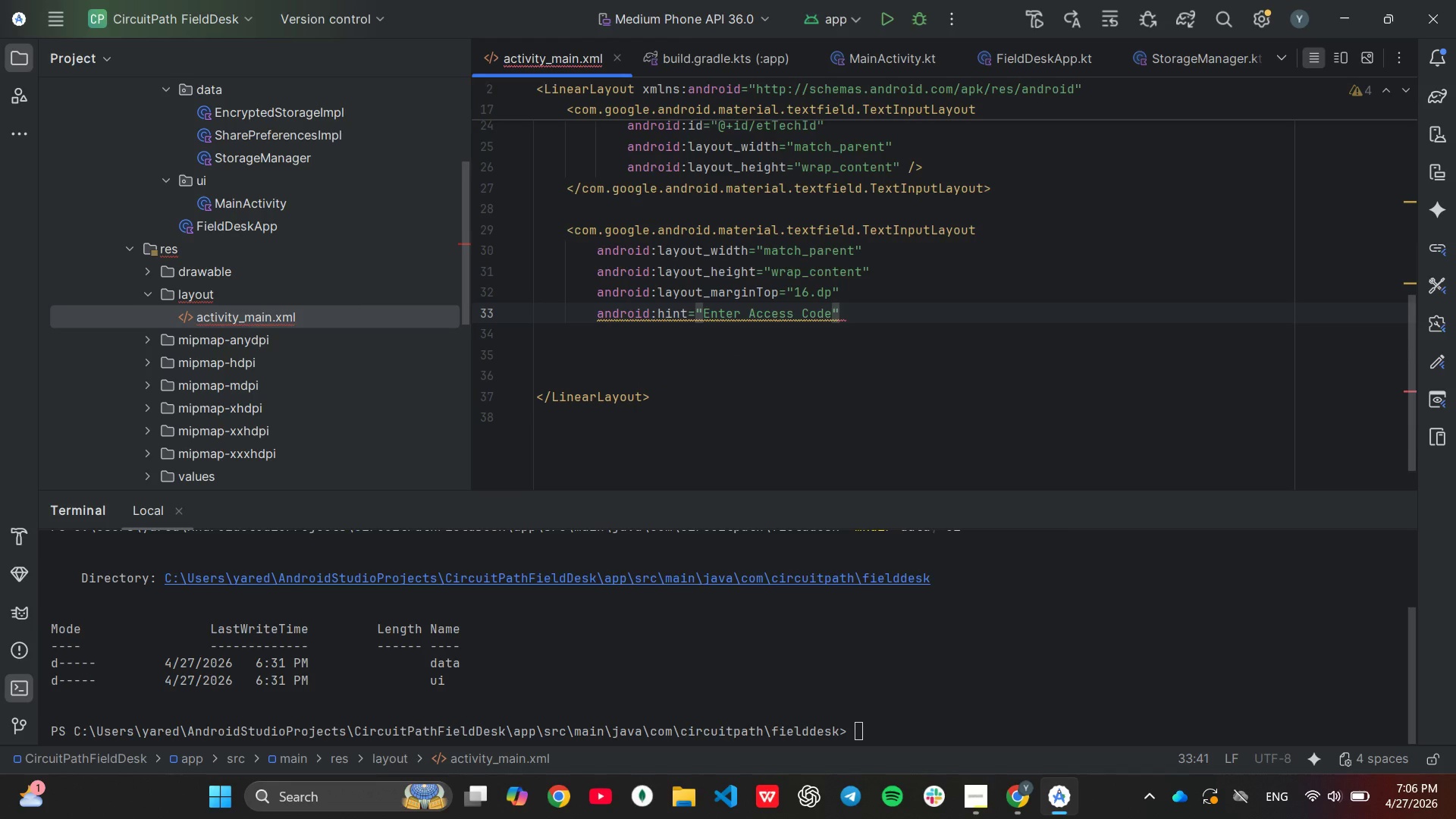 
key(Shift+ShiftLeft)
 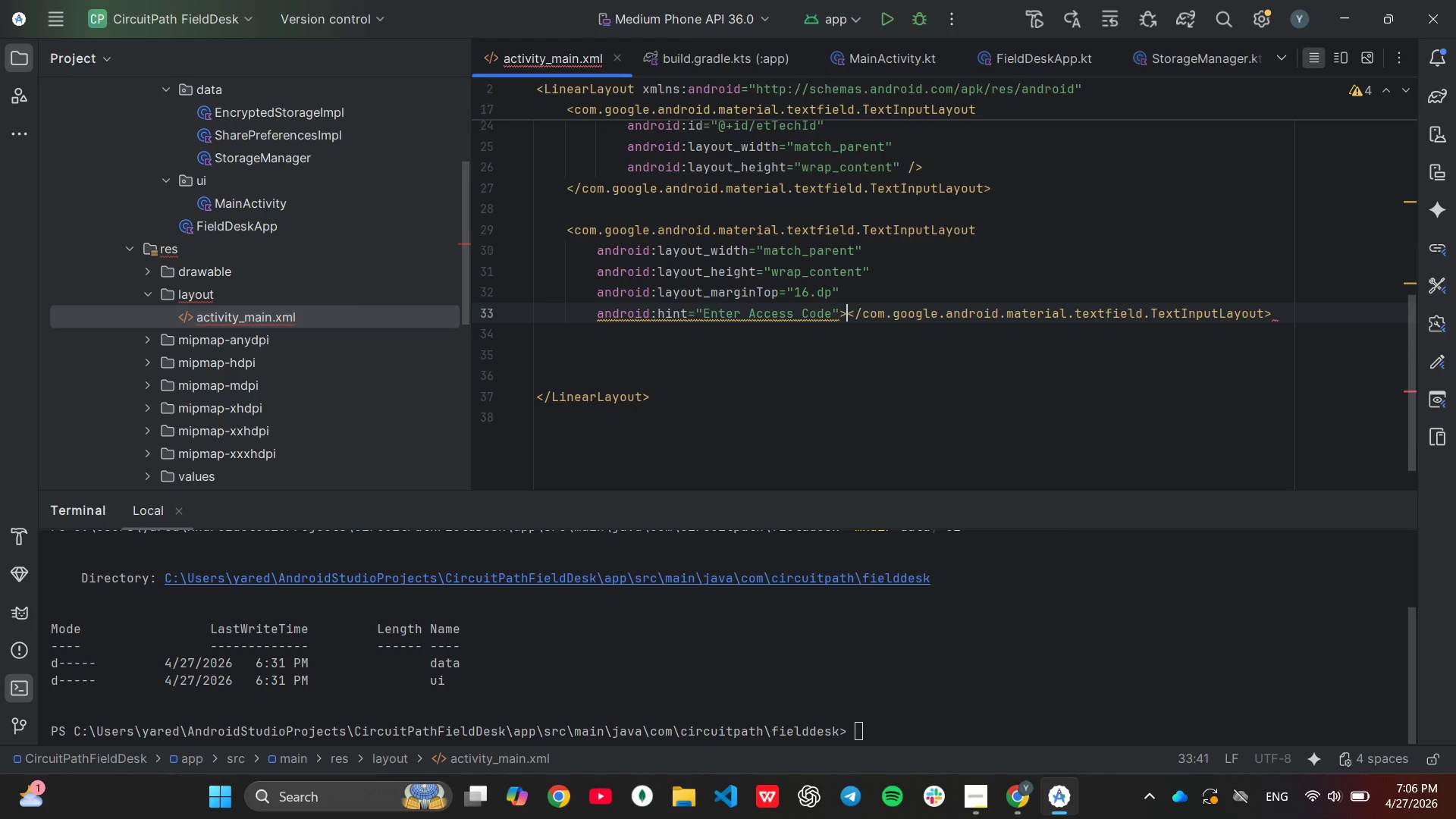 
key(Shift+Period)
 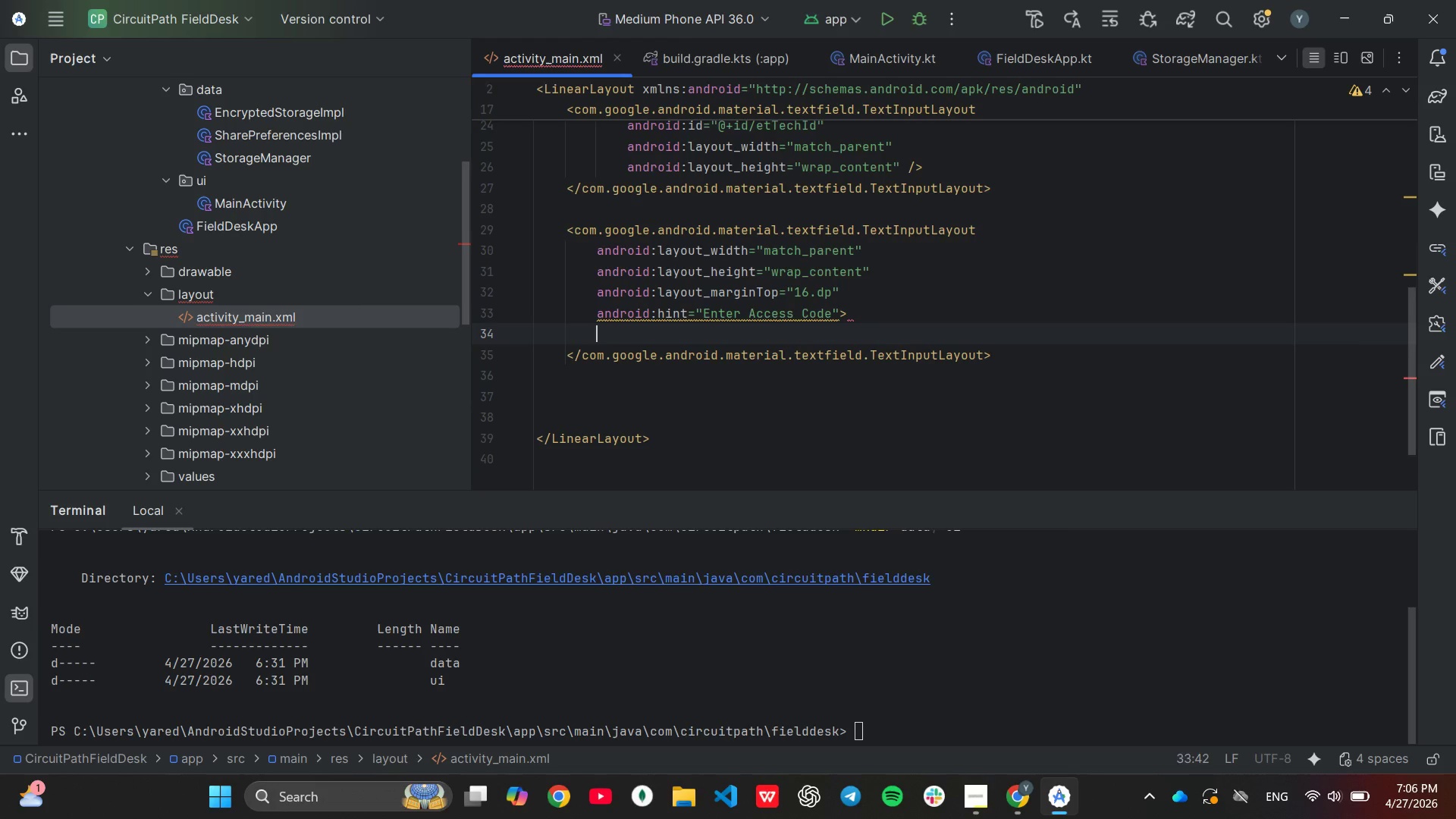 
key(Enter)
 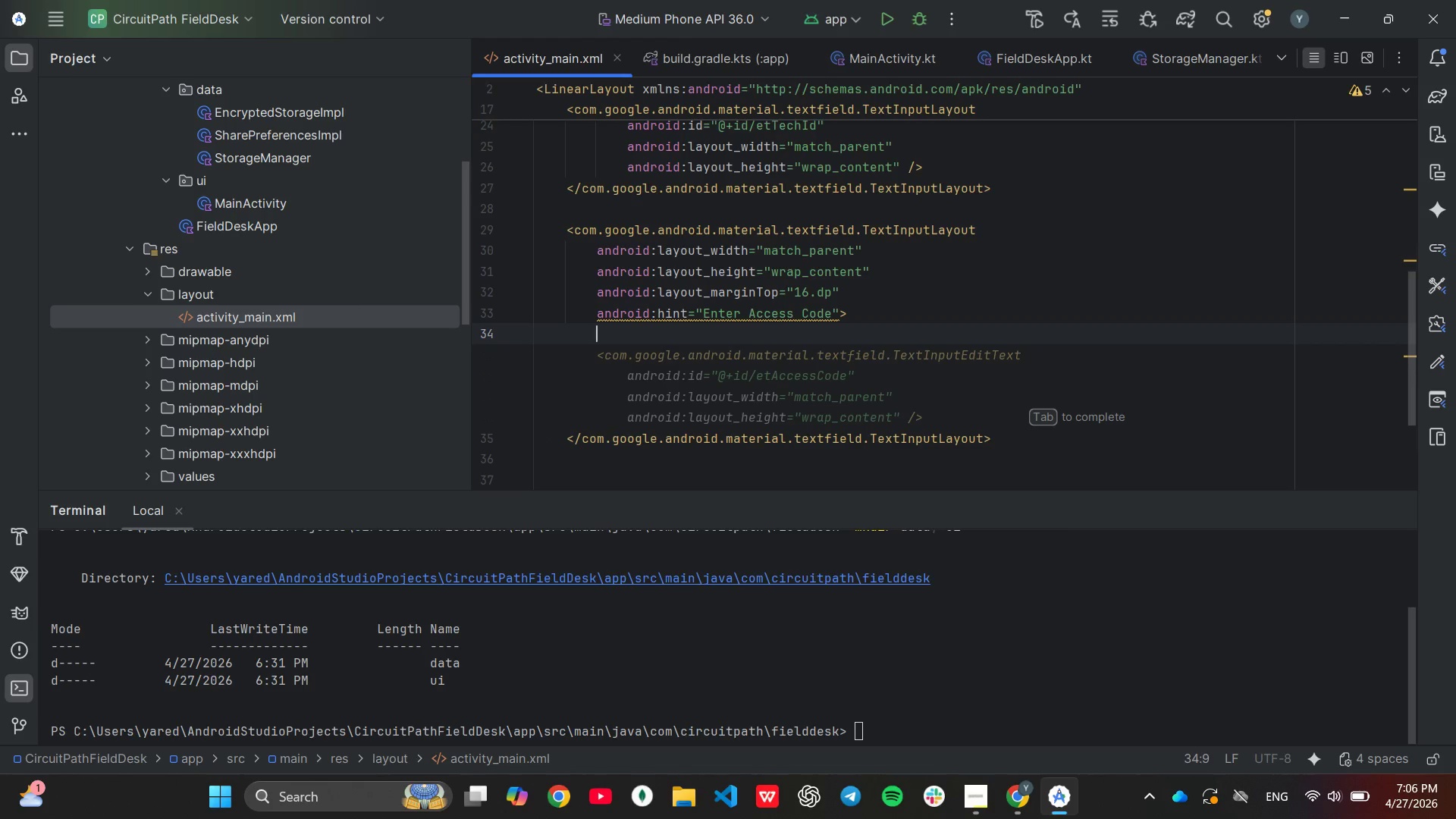 
key(Tab)
 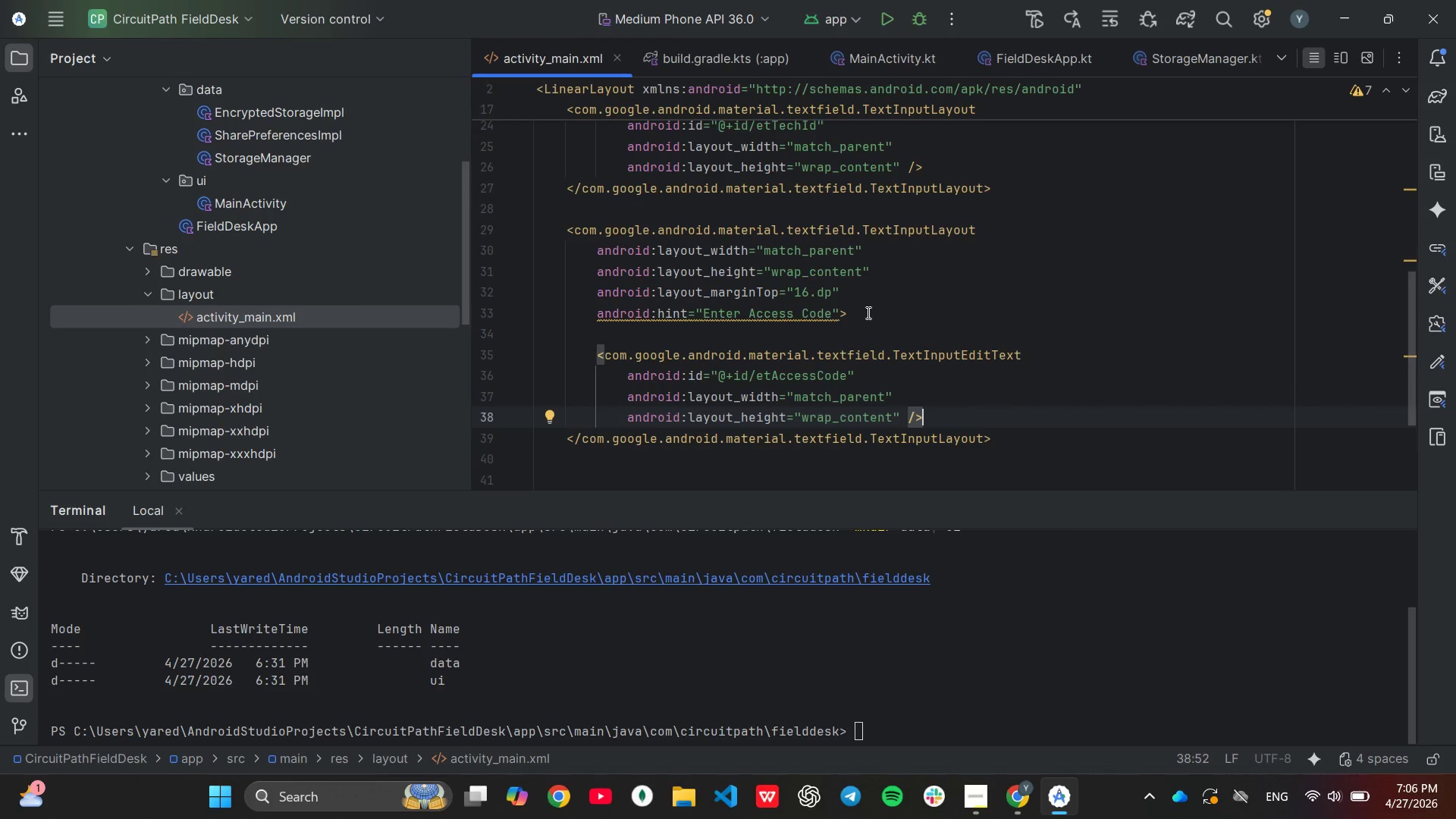 
wait(12.0)
 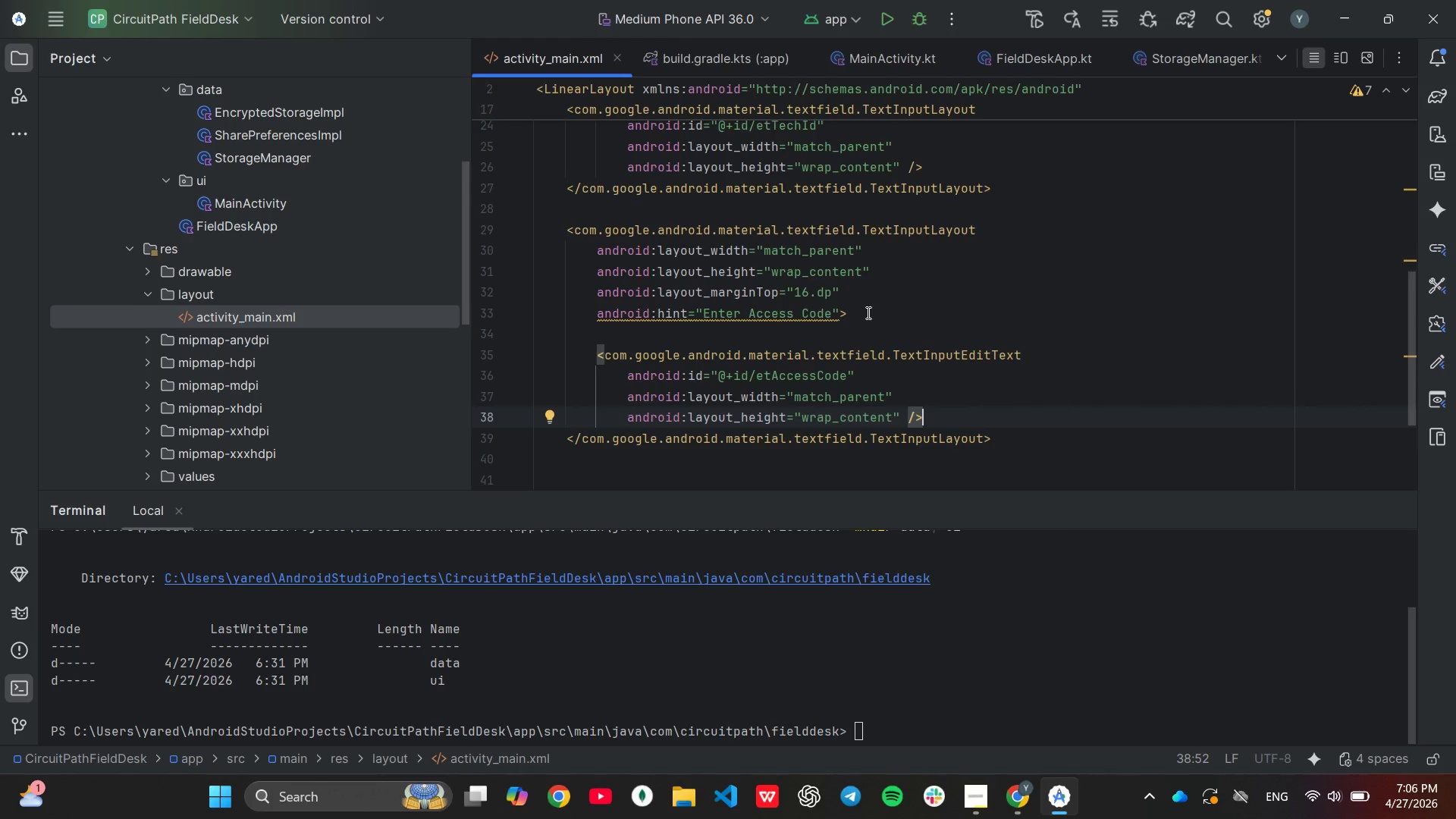 
left_click([906, 419])
 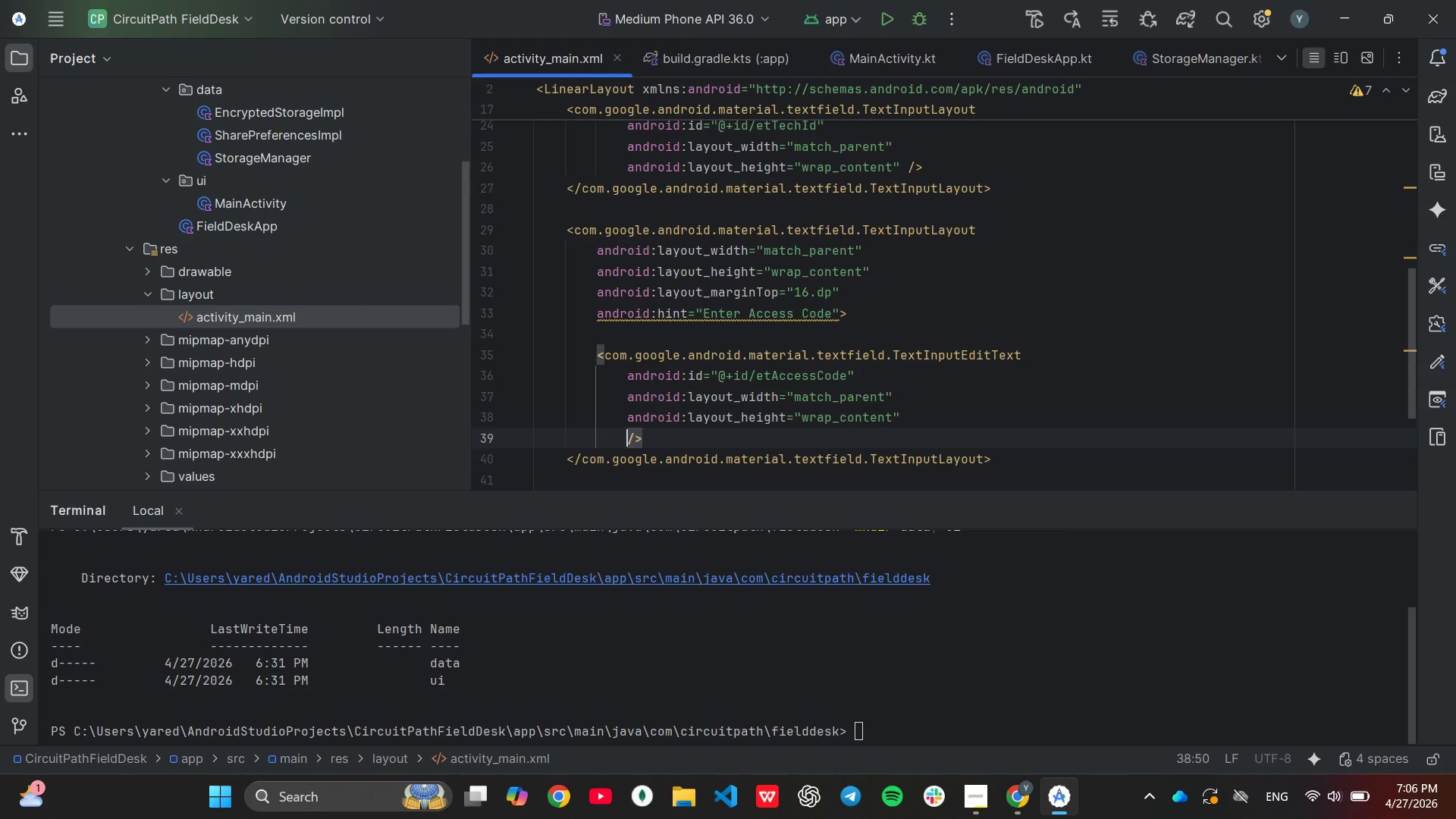 
key(Enter)
 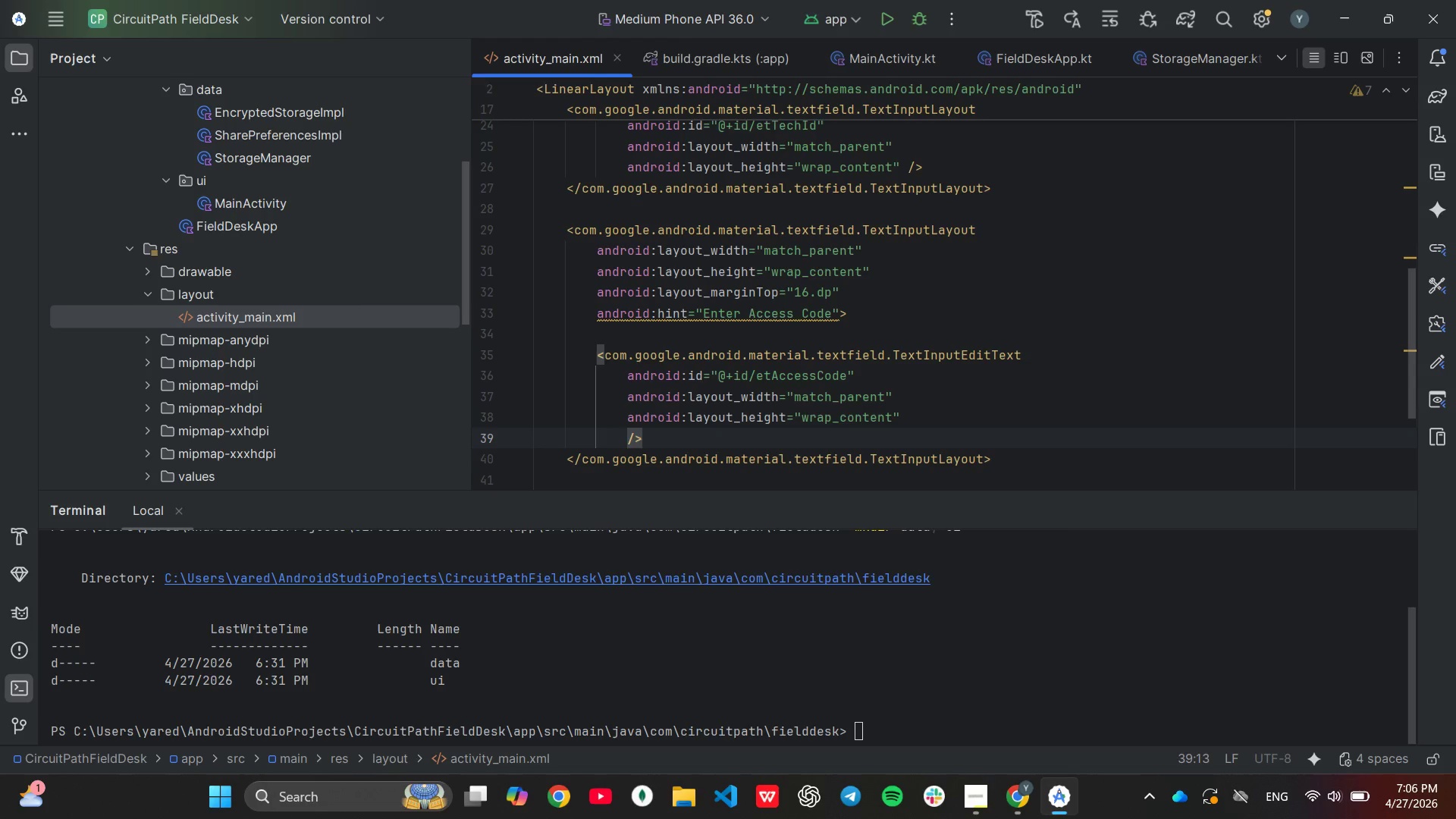 
type(and)
key(Tab)
 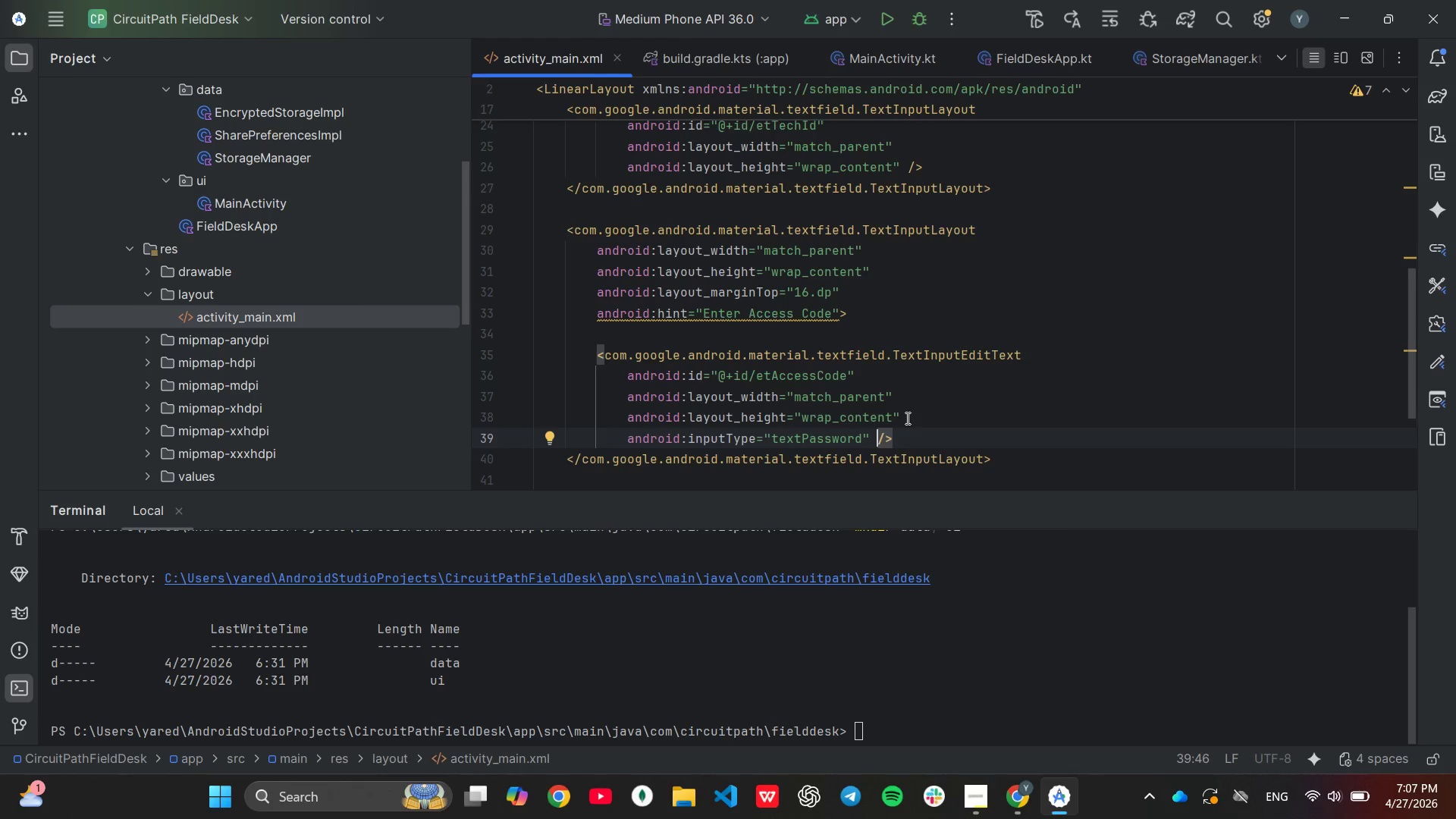 
wait(5.19)
 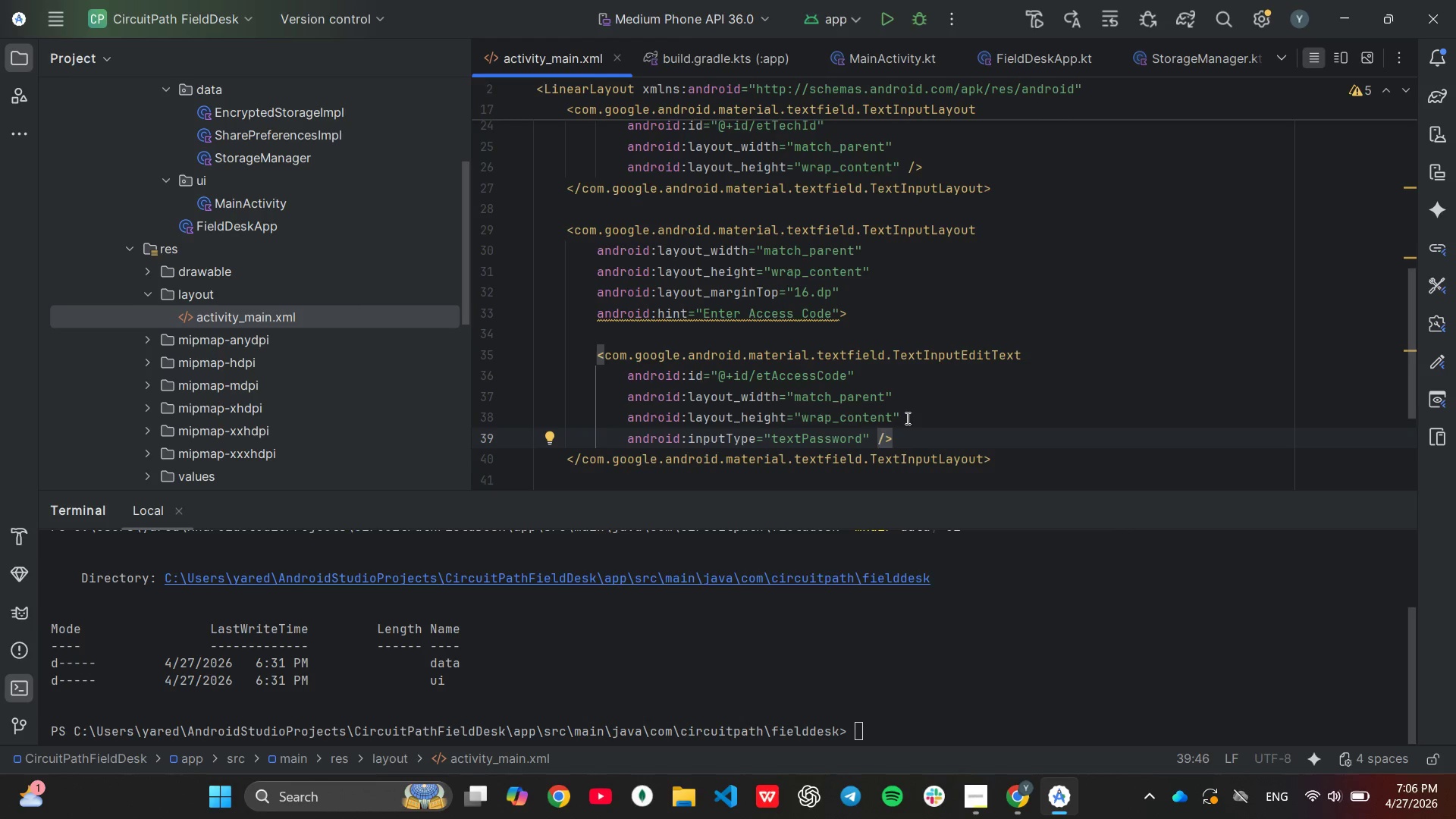 
scroll: coordinate [1004, 460], scroll_direction: down, amount: 3.0
 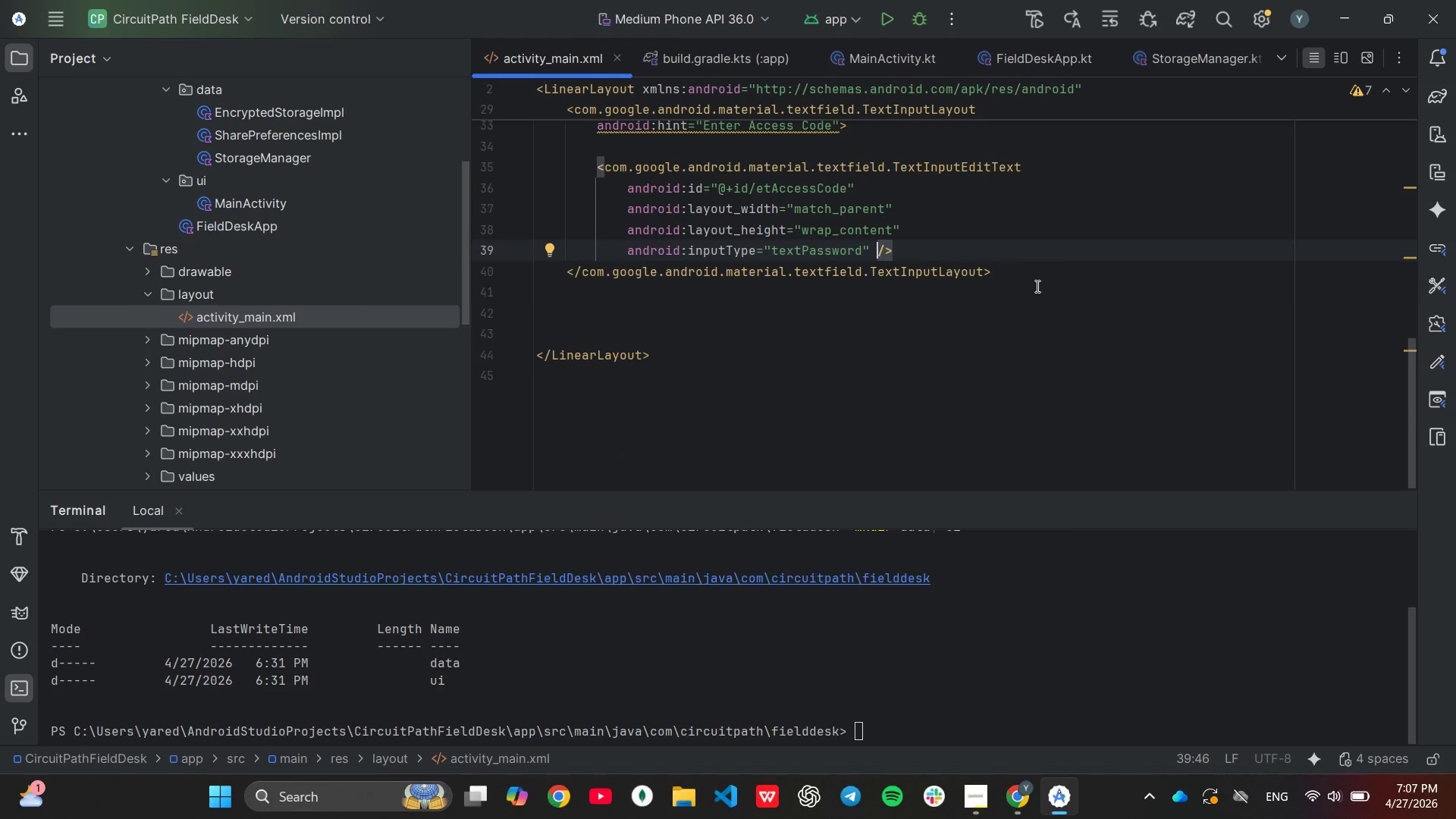 
left_click([1036, 286])
 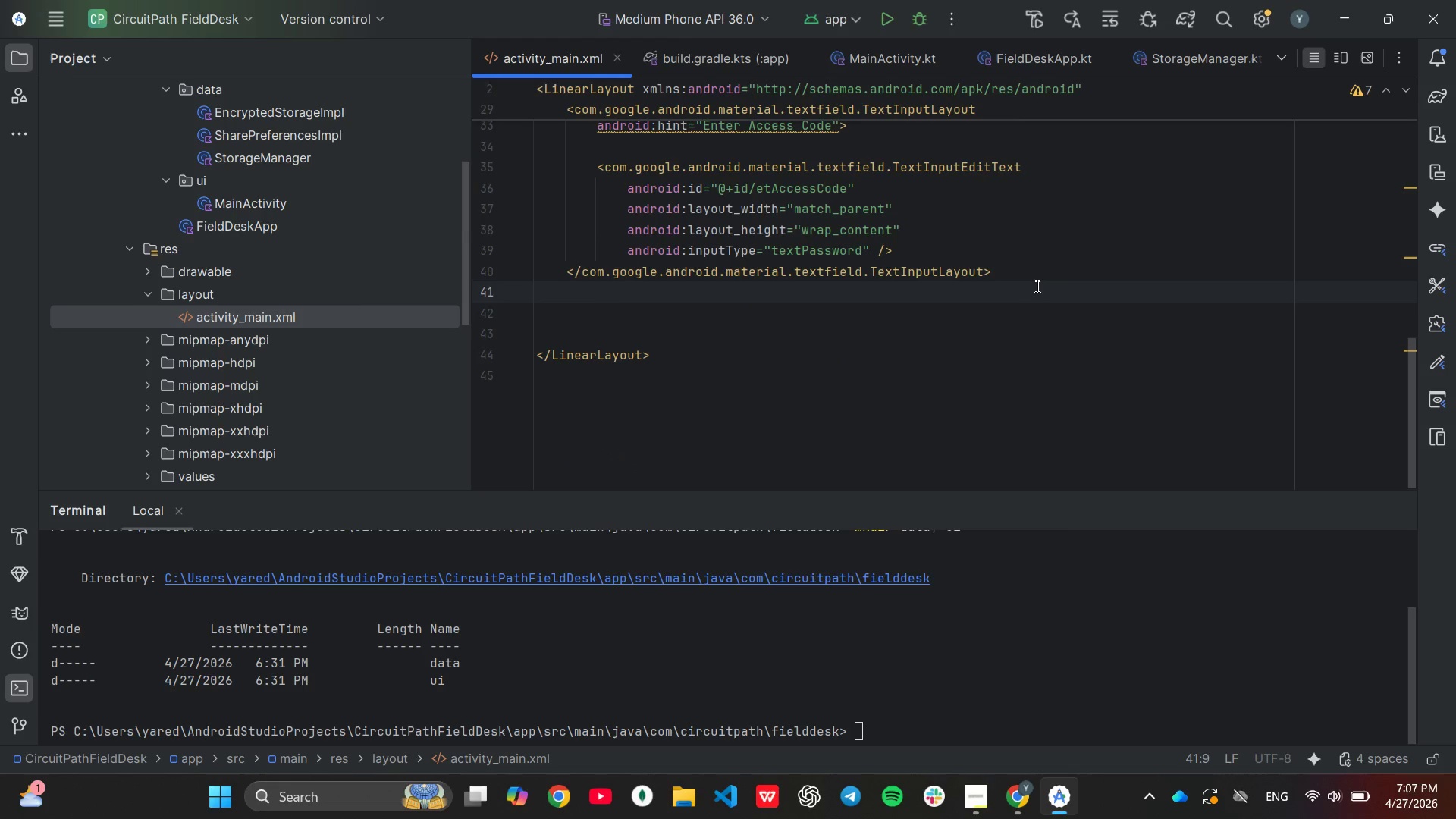 
key(Backspace)
 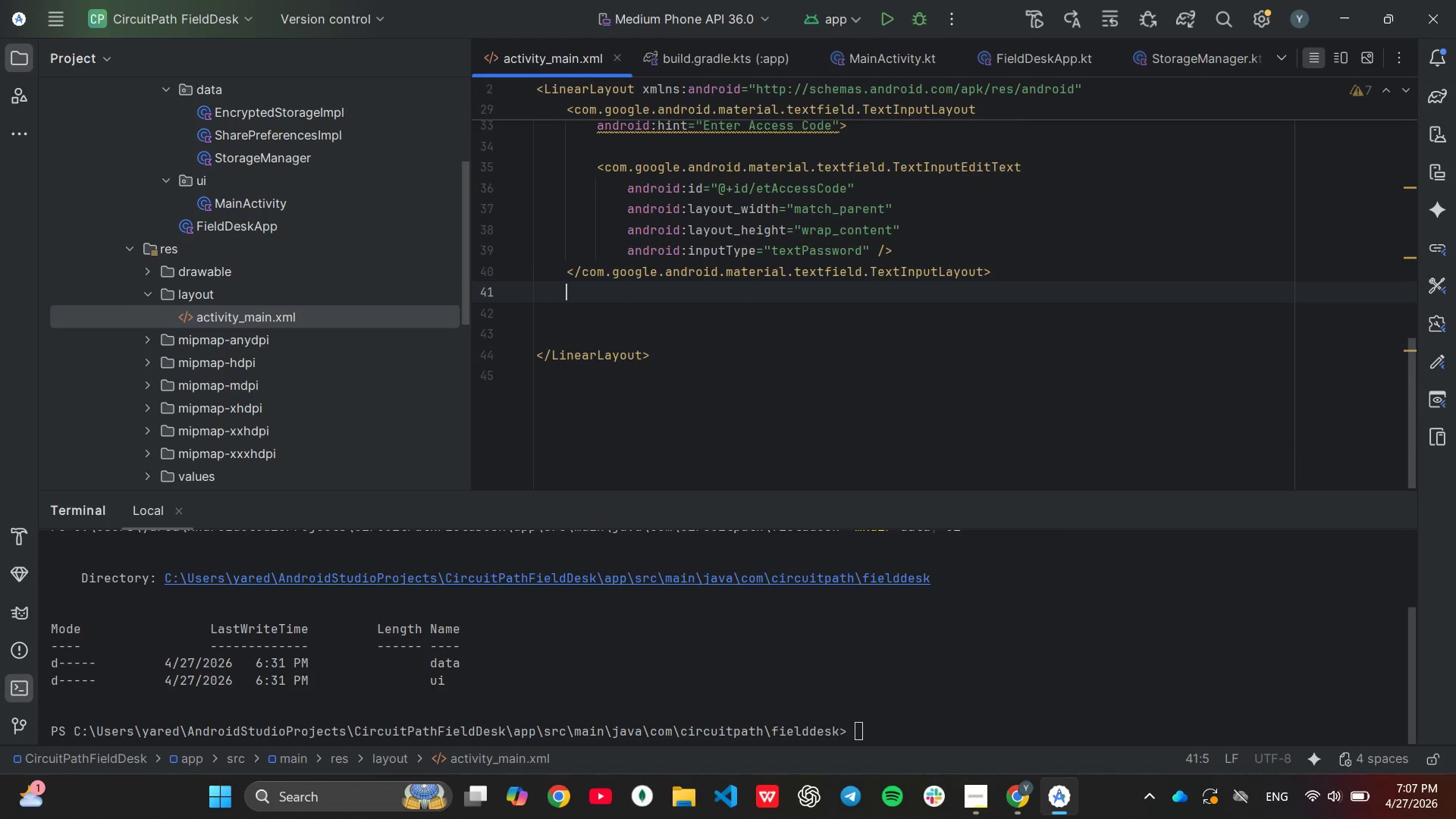 
key(Enter)
 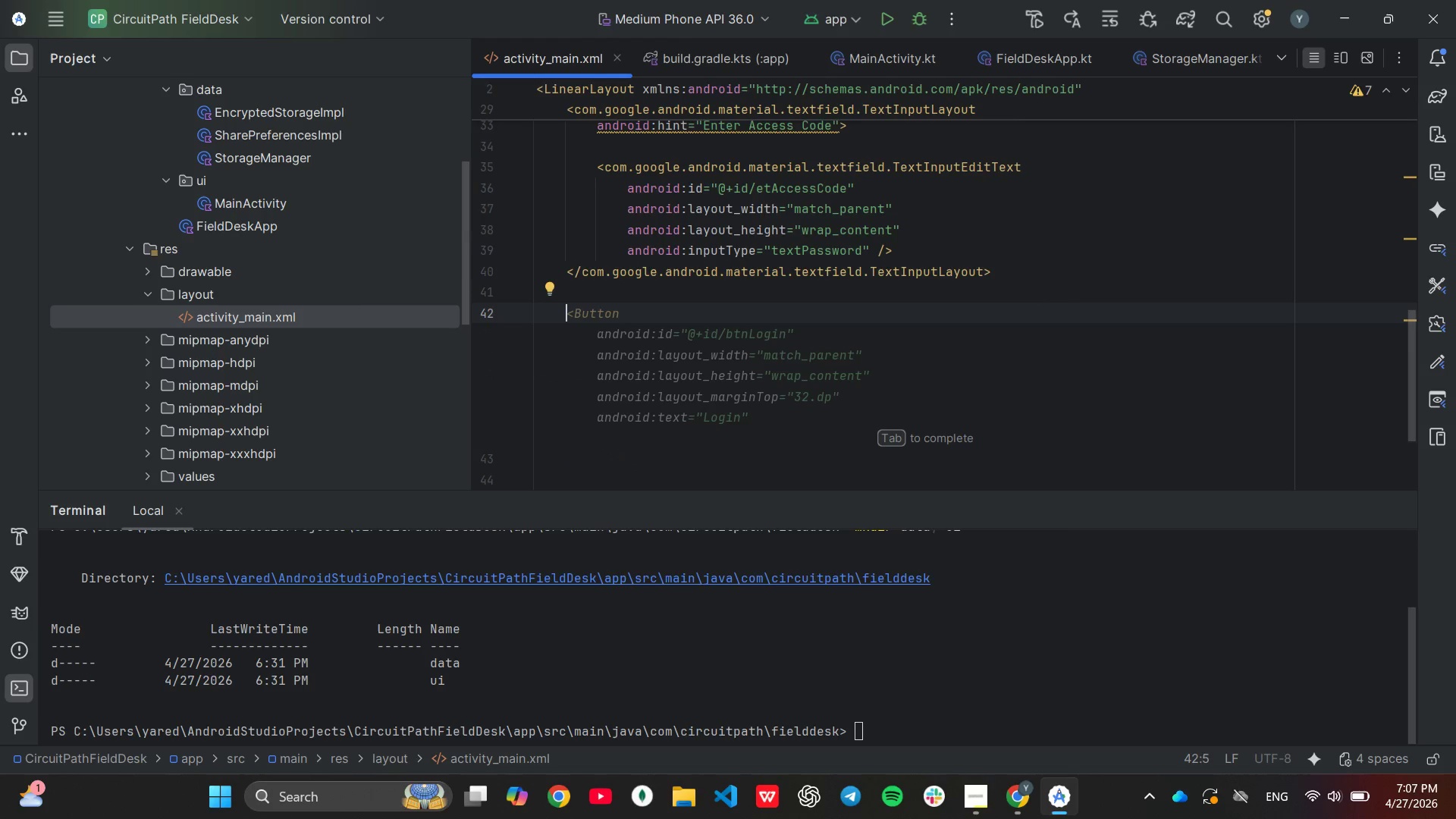 
key(Tab)
 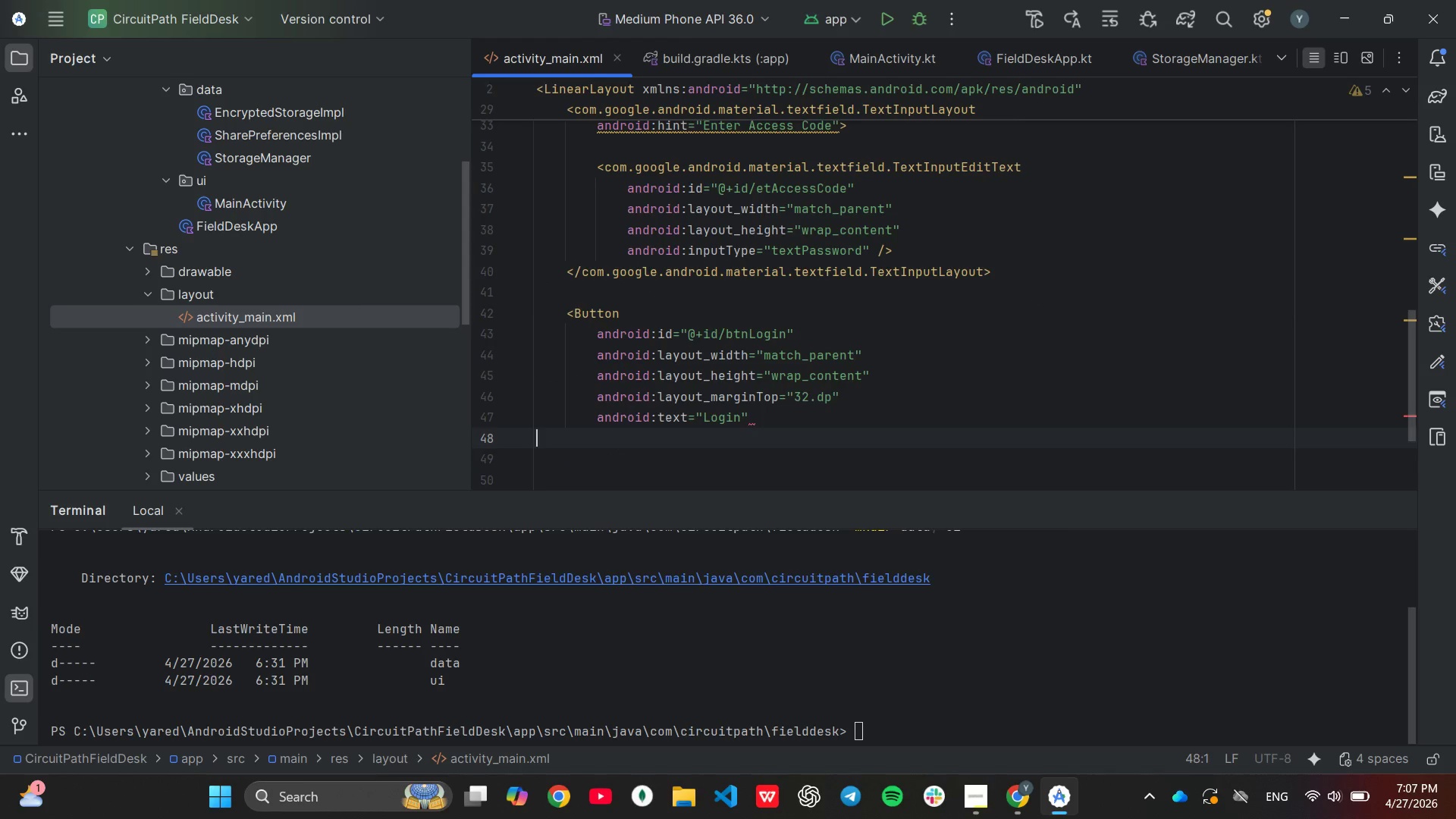 
key(Backspace)
 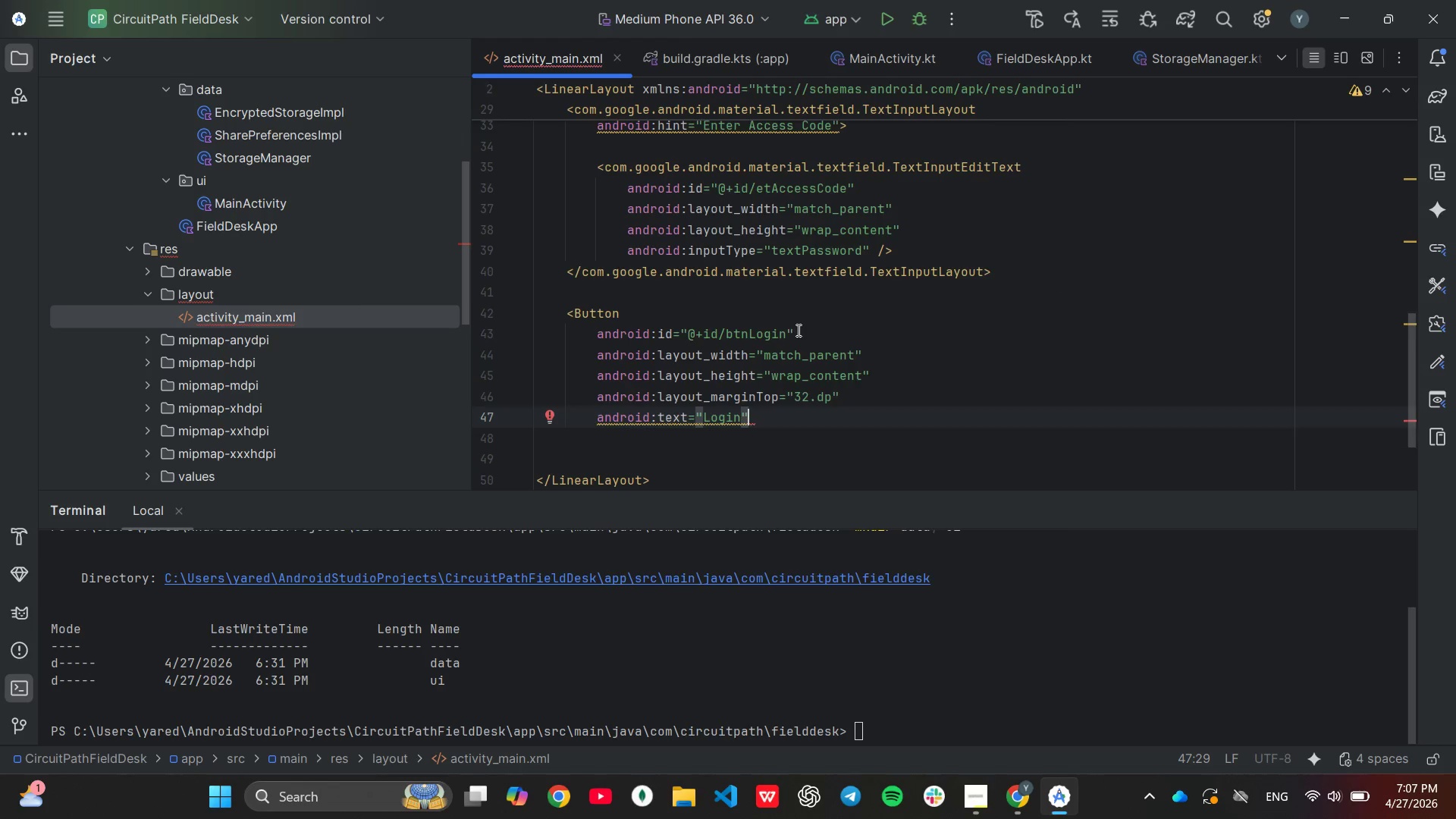 
key(ArrowLeft)
 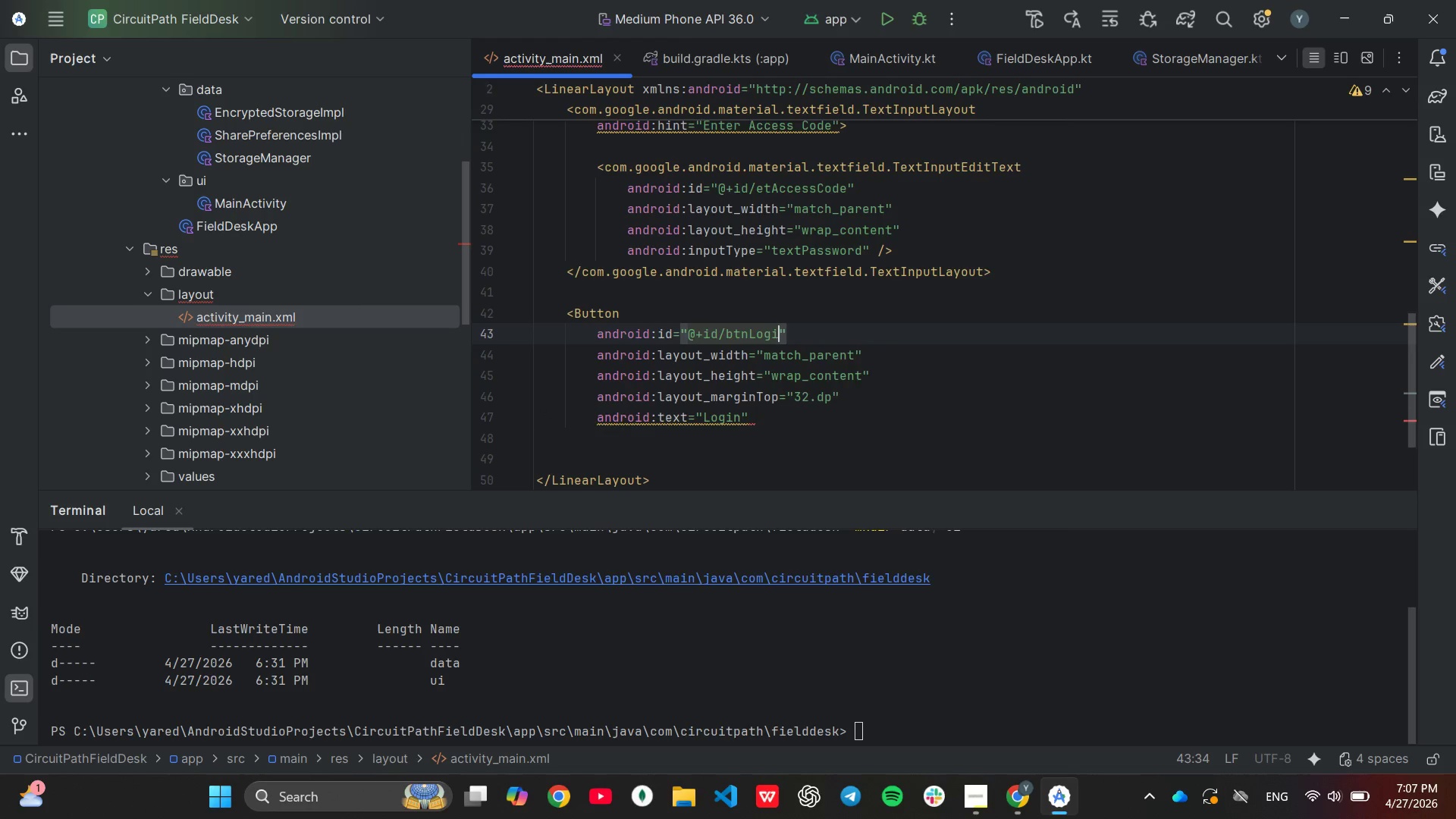 
key(Backspace)
key(Backspace)
key(Backspace)
key(Backspace)
key(Backspace)
type(Save)
 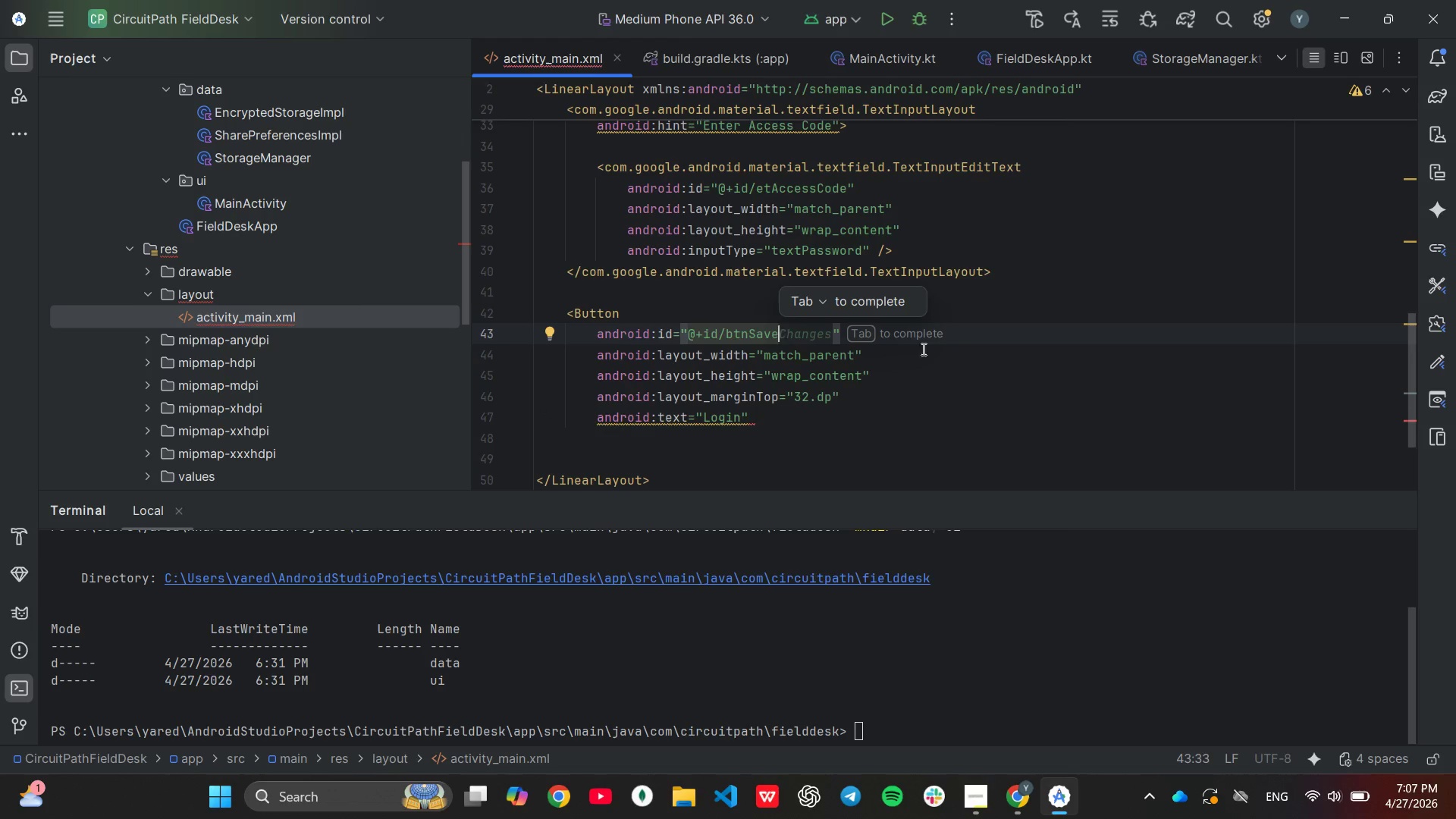 
left_click([943, 384])
 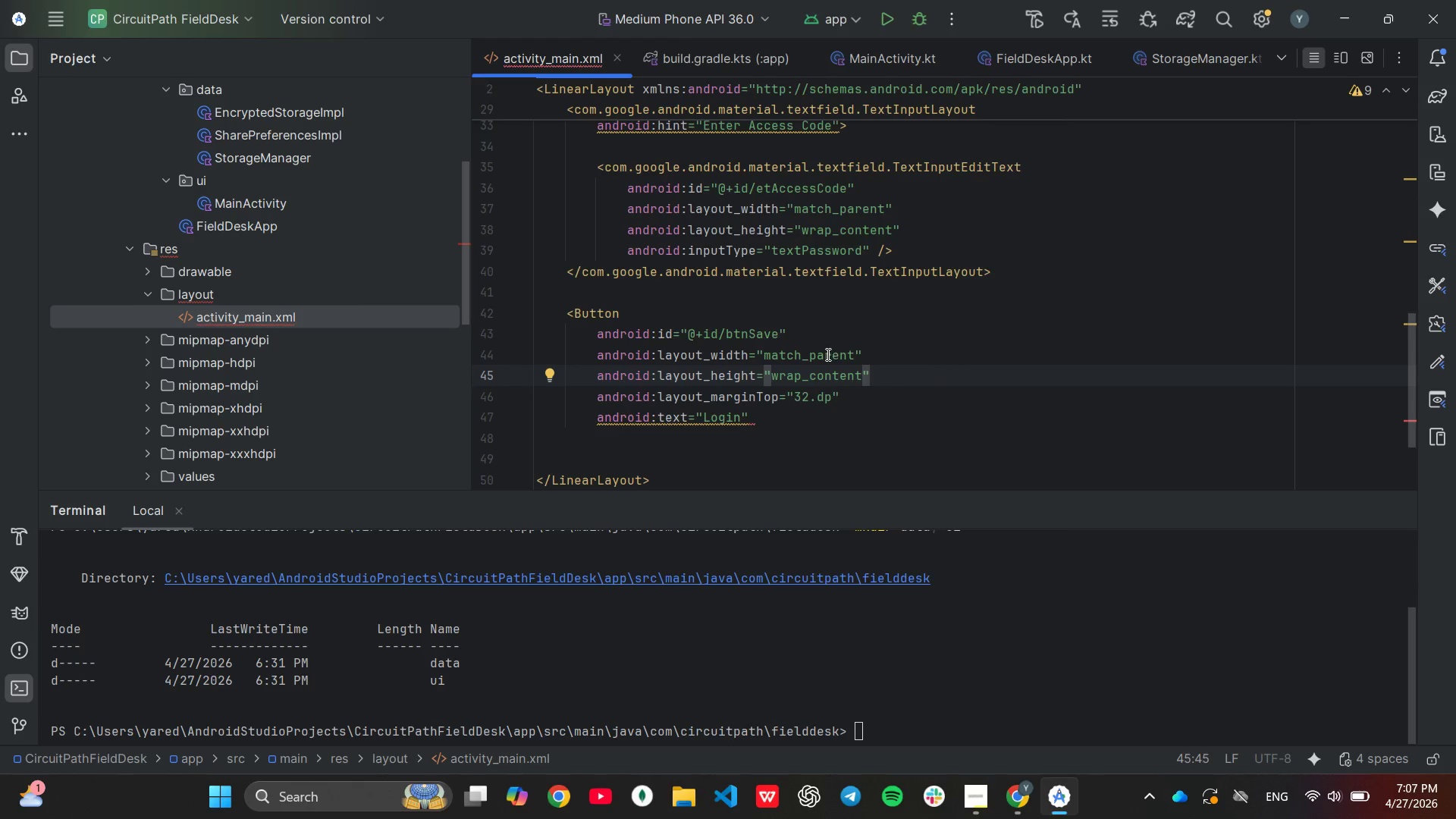 
left_click([861, 379])
 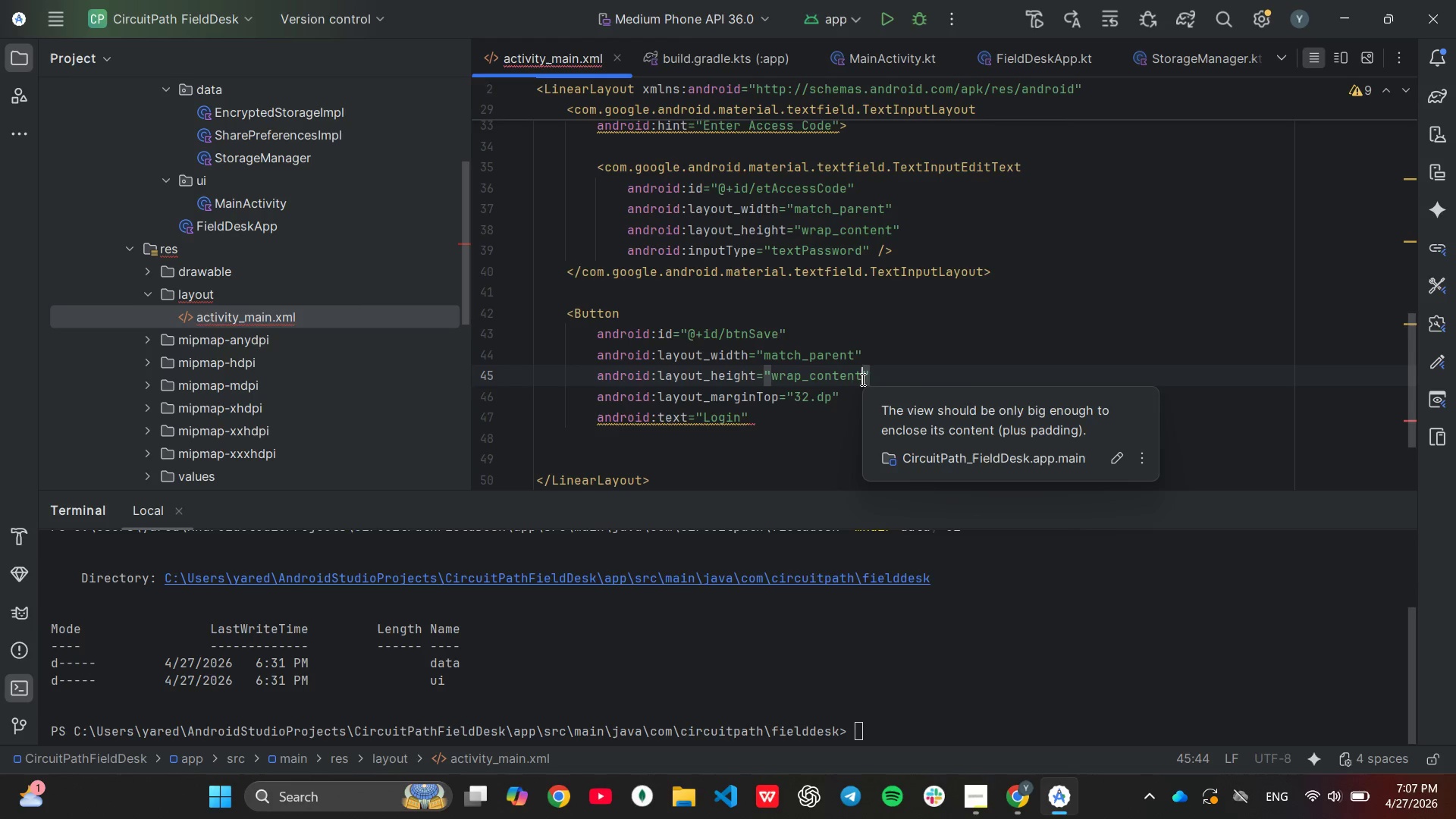 
hold_key(key=Backspace, duration=0.7)
 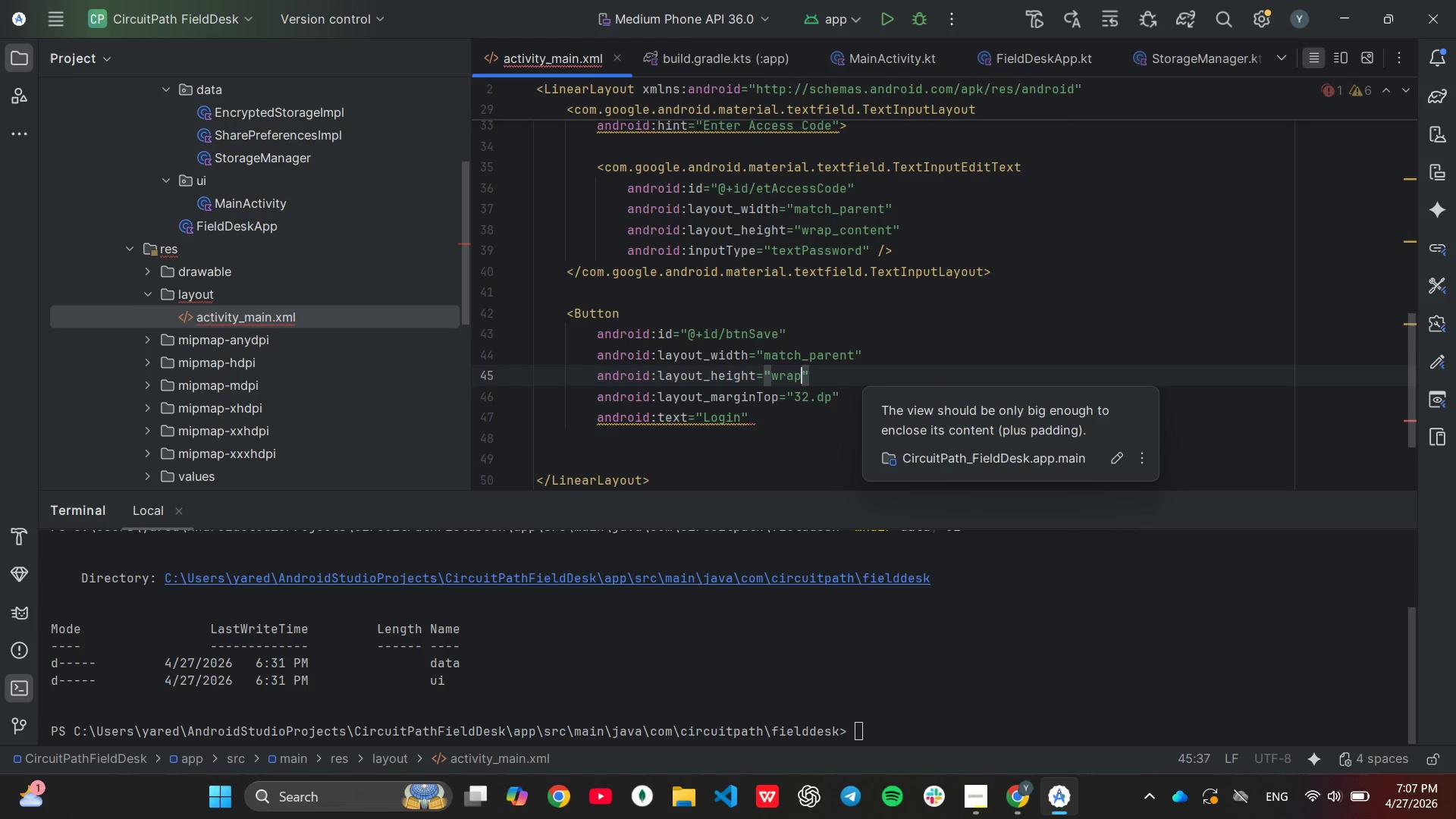 
key(Backspace)
key(Backspace)
key(Backspace)
key(Backspace)
key(Backspace)
type(56.dp)
 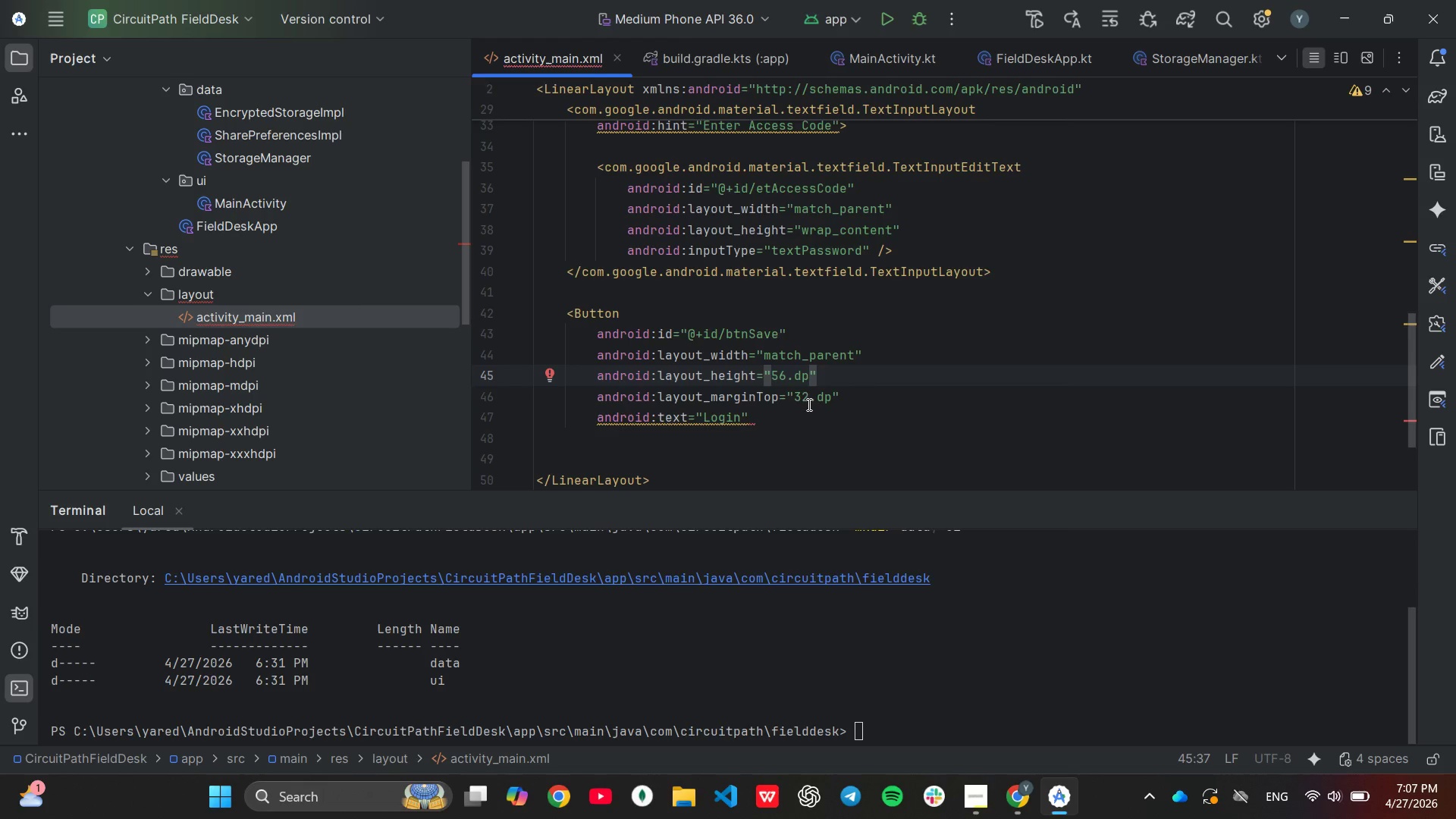 
wait(5.09)
 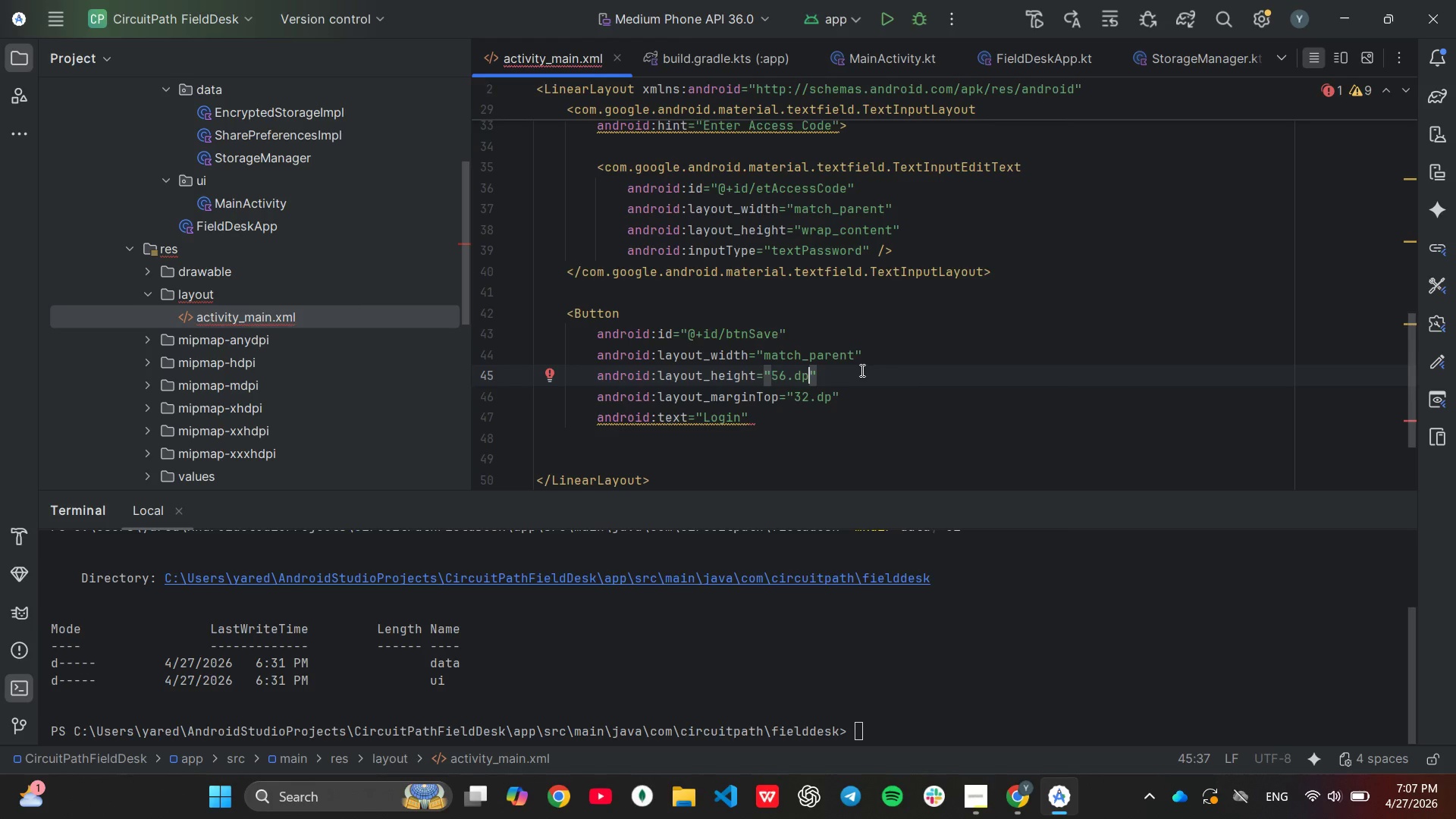 
left_click([808, 411])
 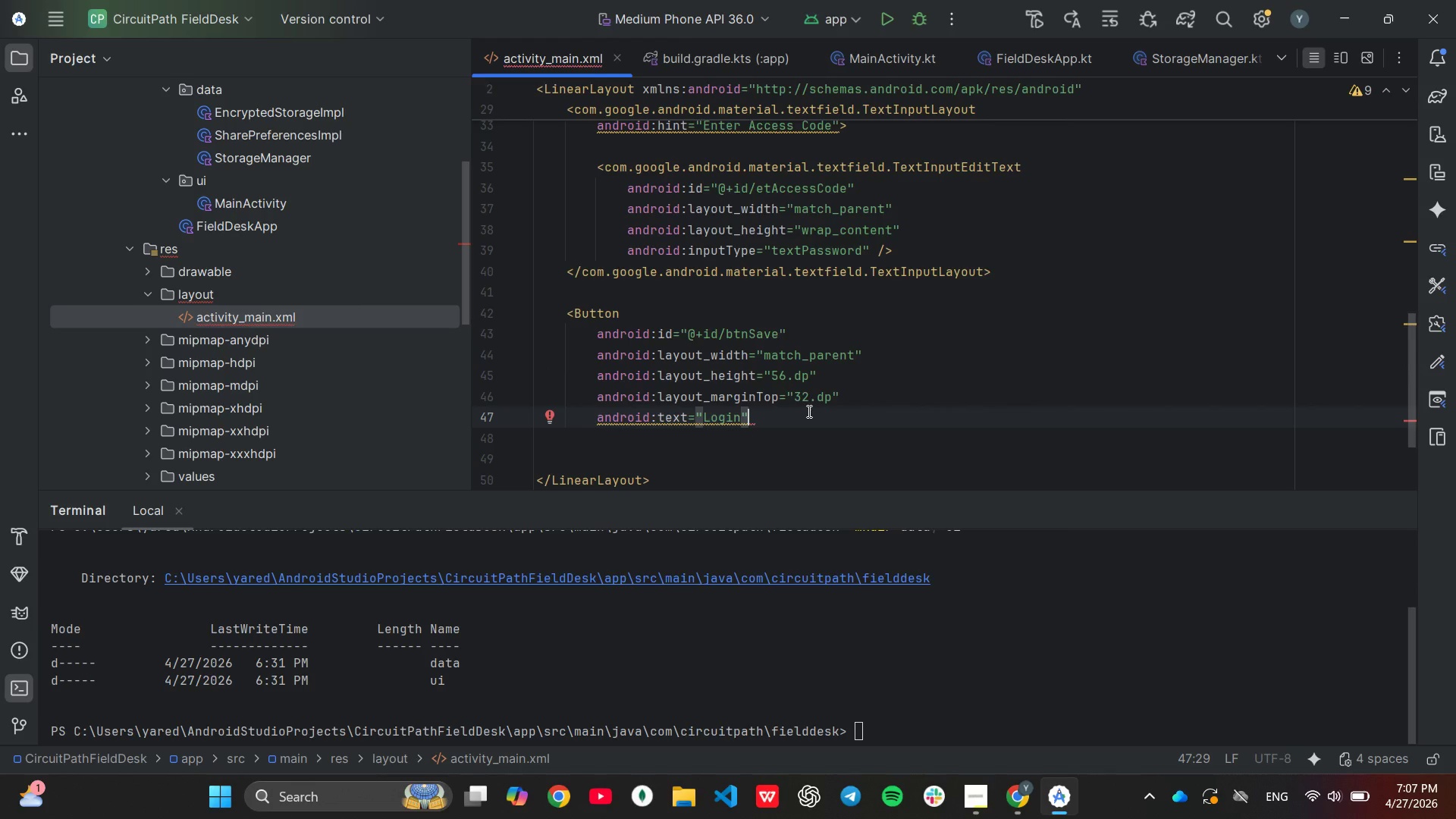 
key(ArrowLeft)
 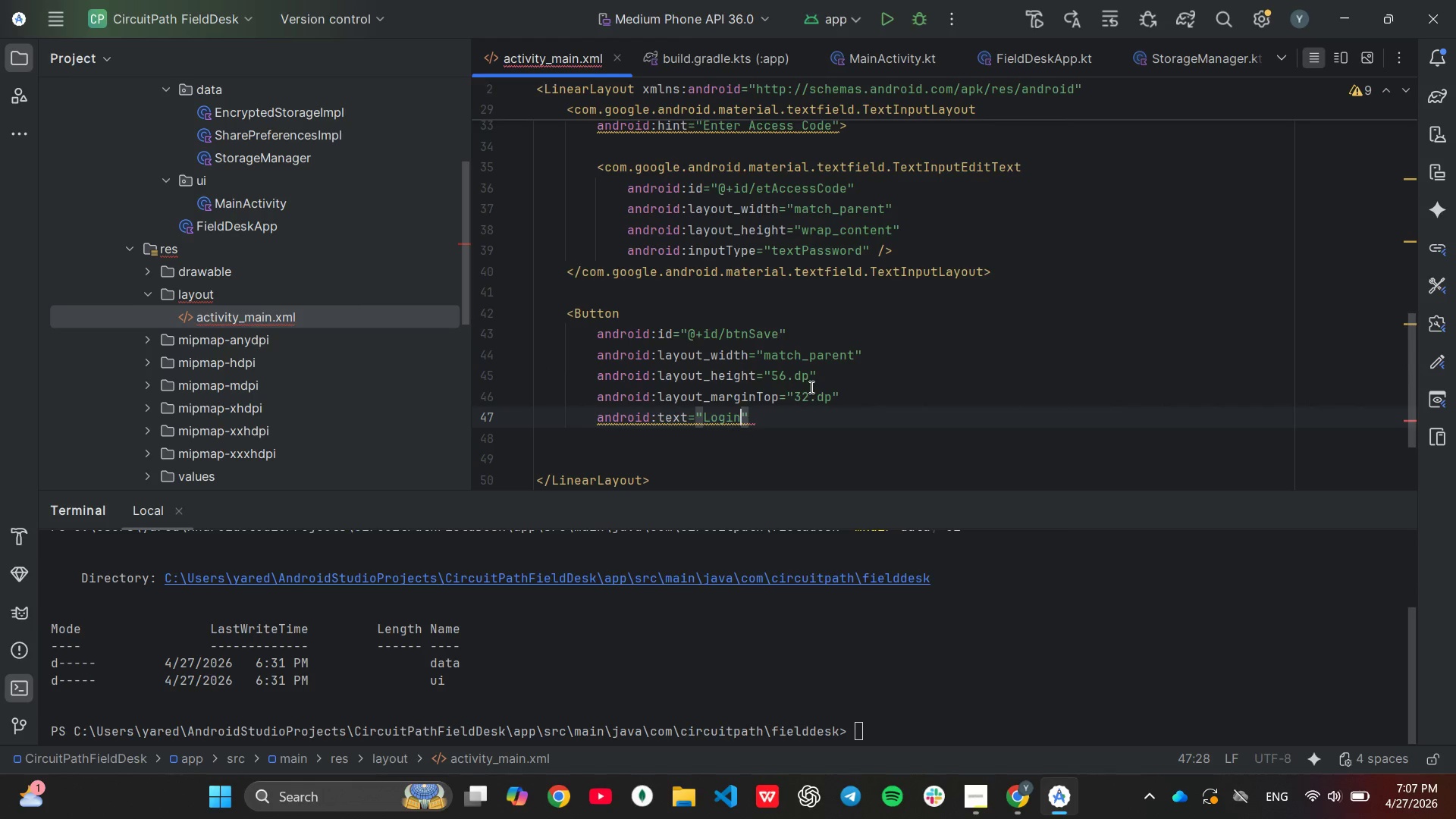 
key(Backspace)
key(Backspace)
key(Backspace)
key(Backspace)
key(Backspace)
type(Save sir)
key(Backspace)
type(te visit)
 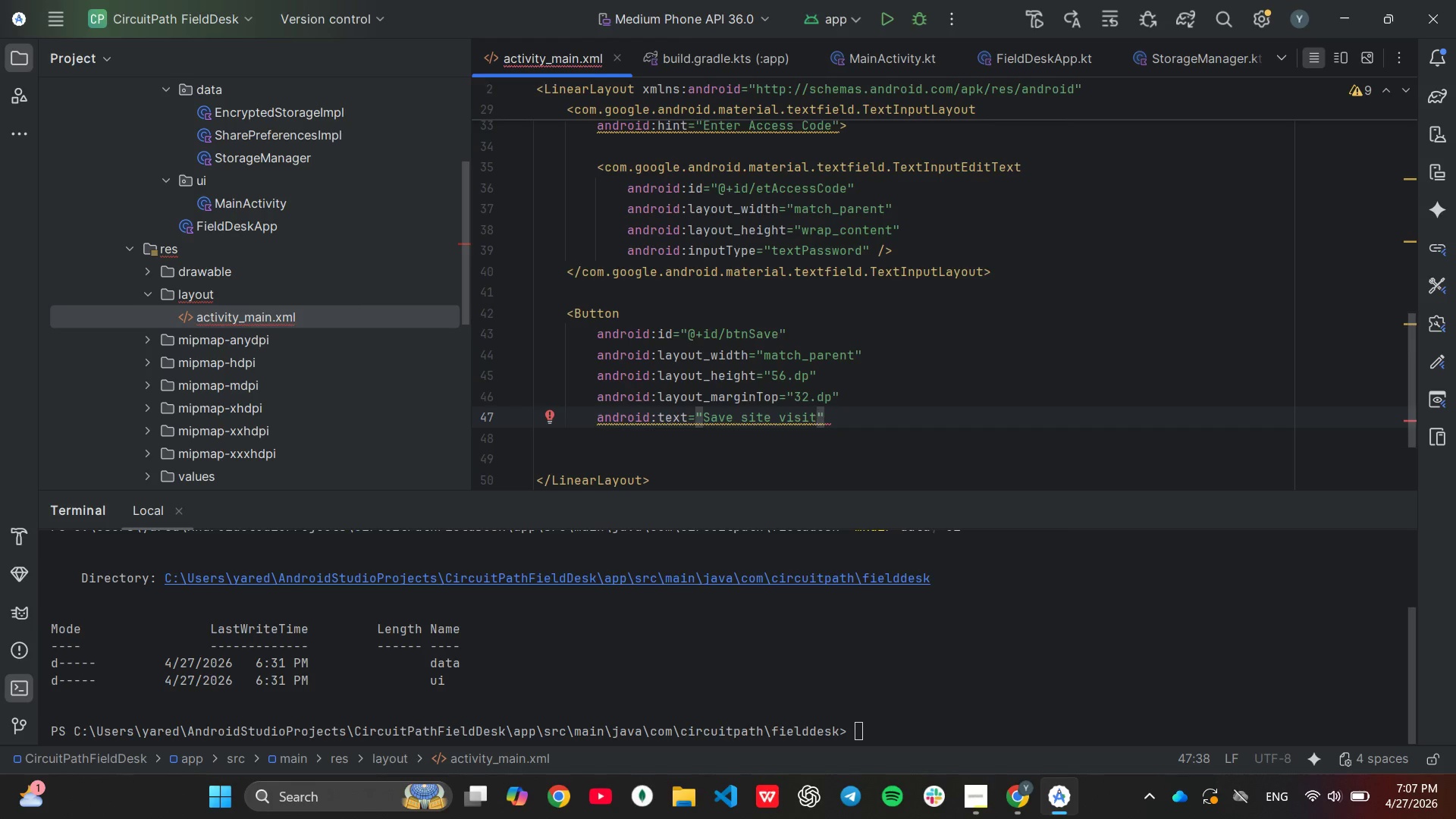 
wait(15.55)
 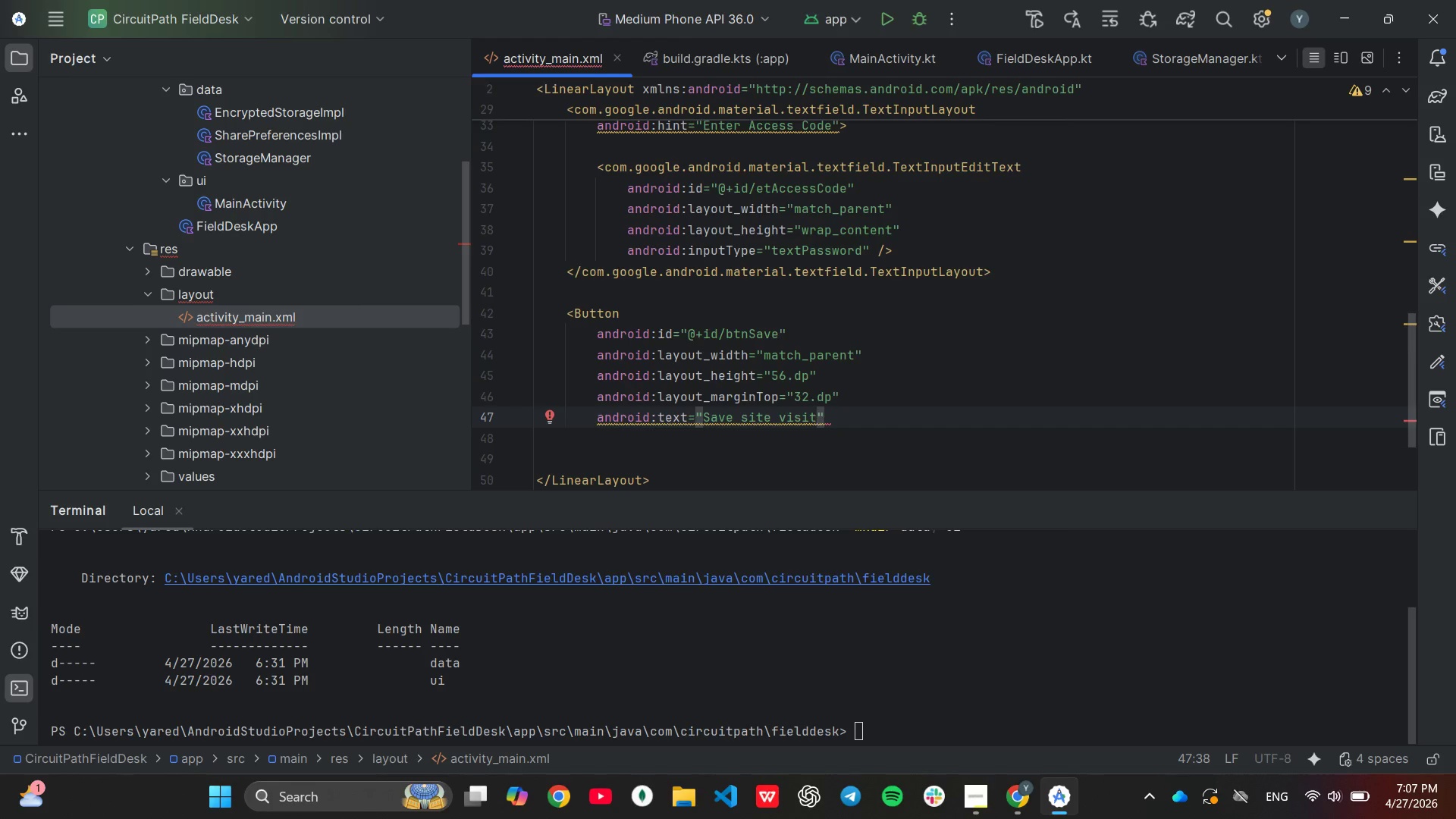 
type( data)
 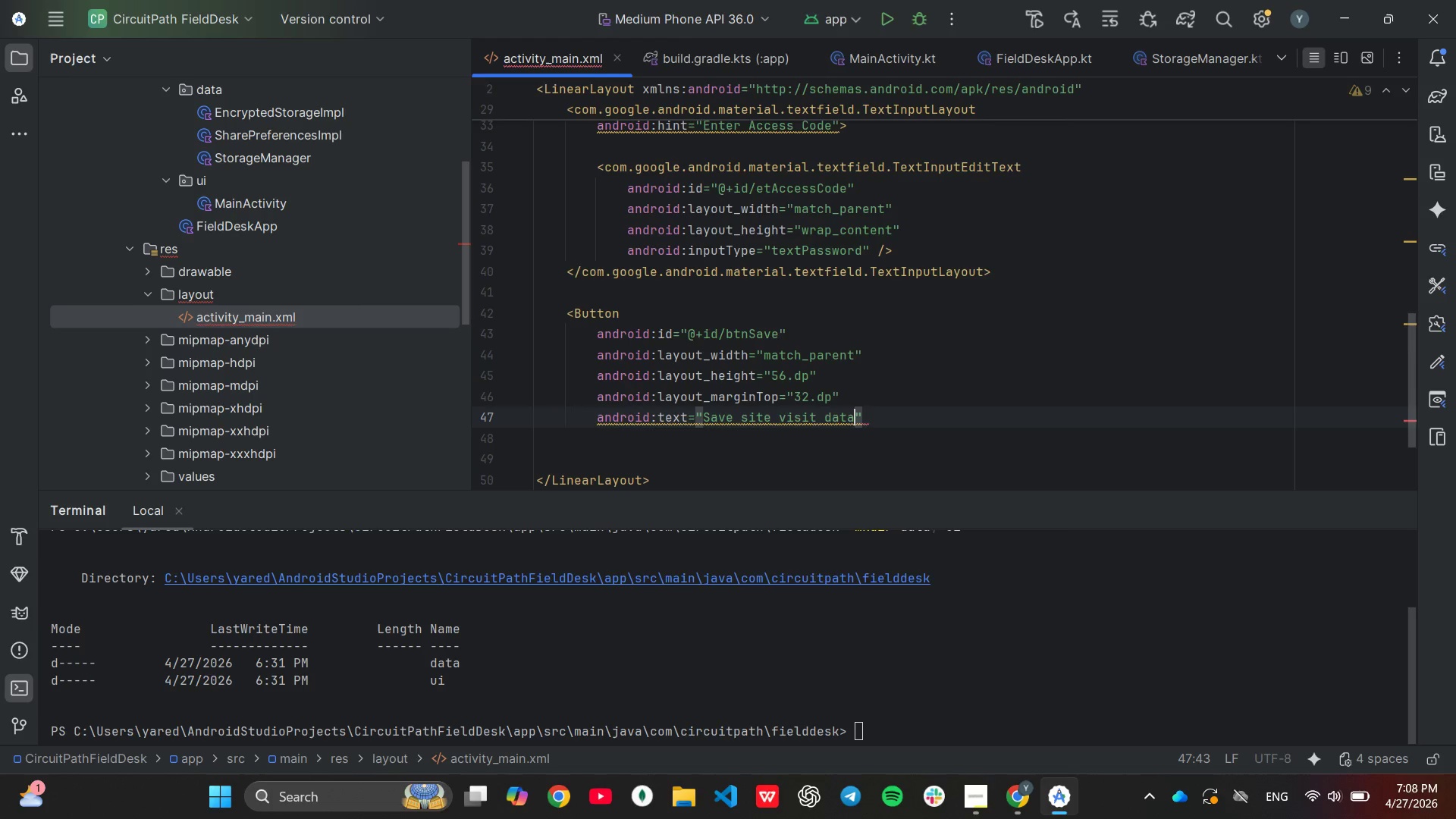 
key(ArrowRight)
 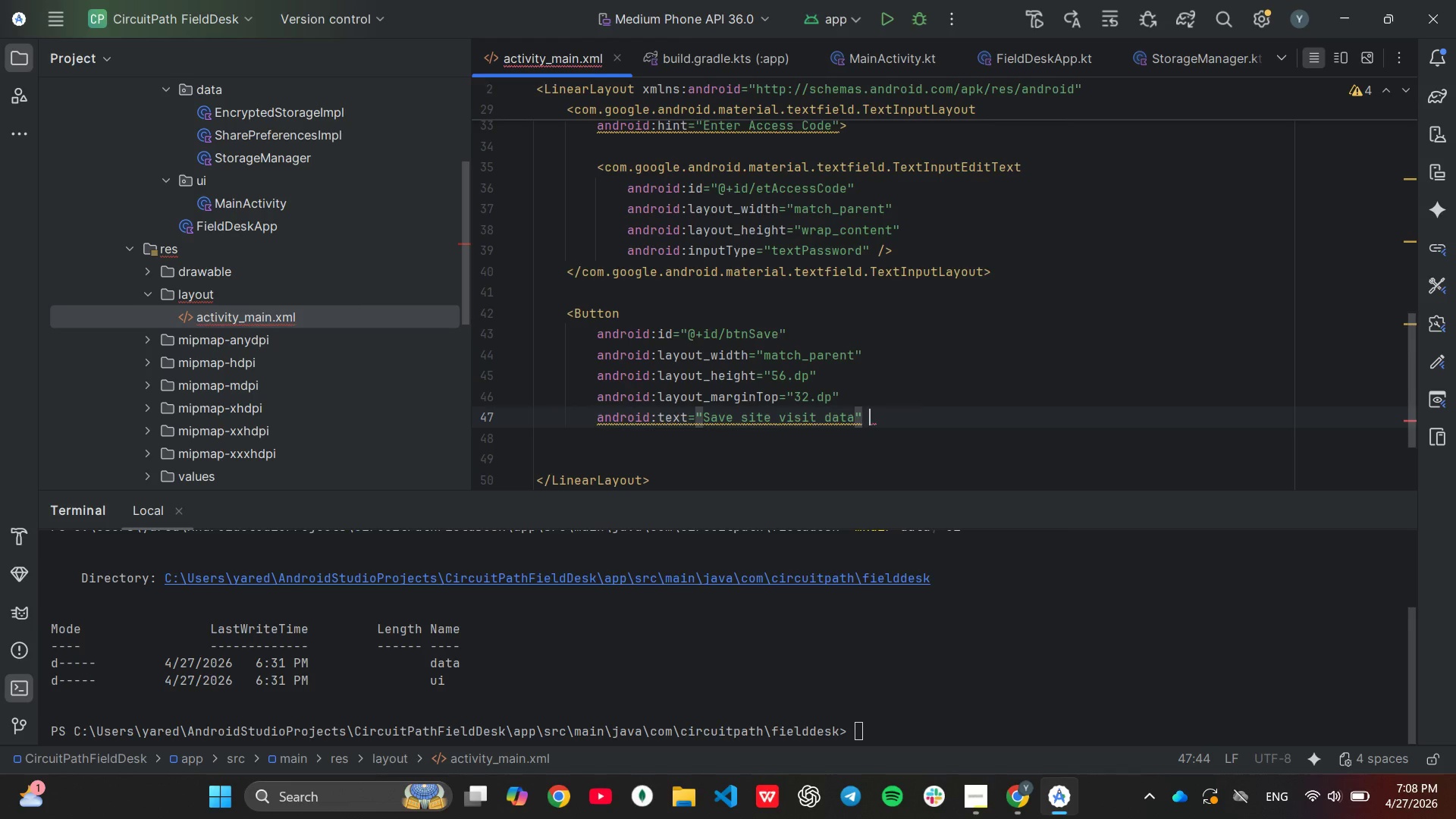 
key(Space)
 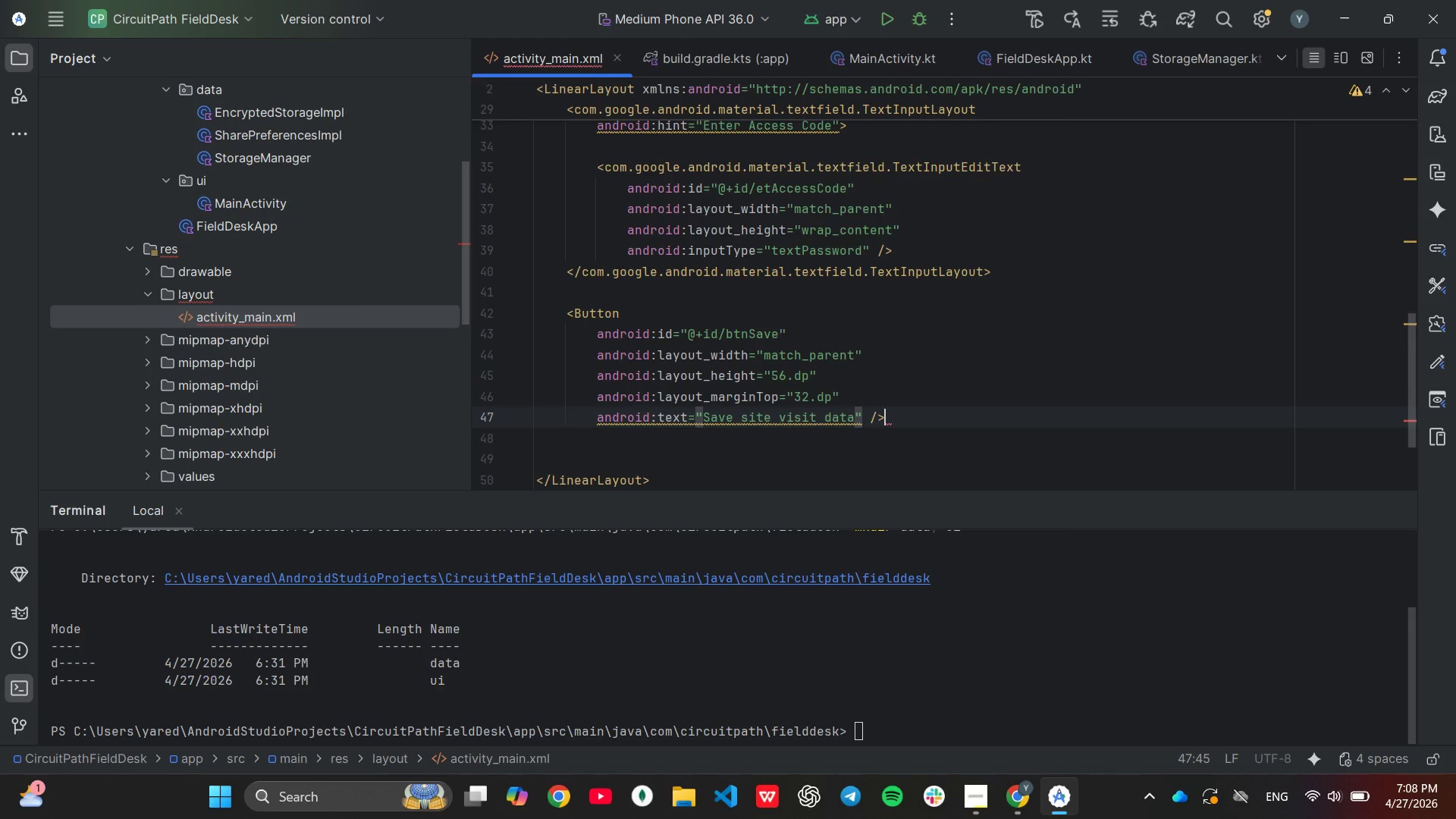 
key(Slash)
 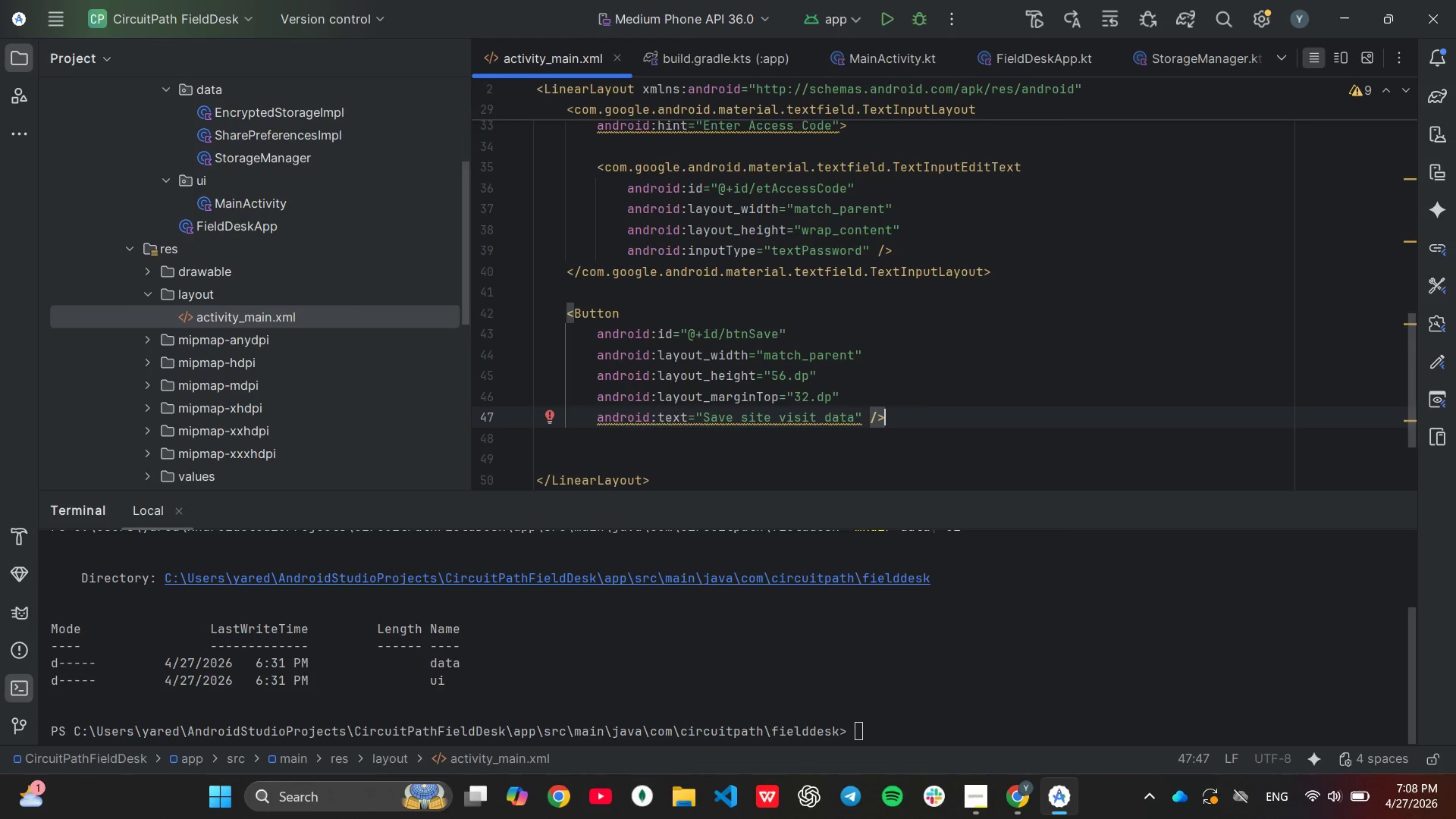 
key(Enter)
 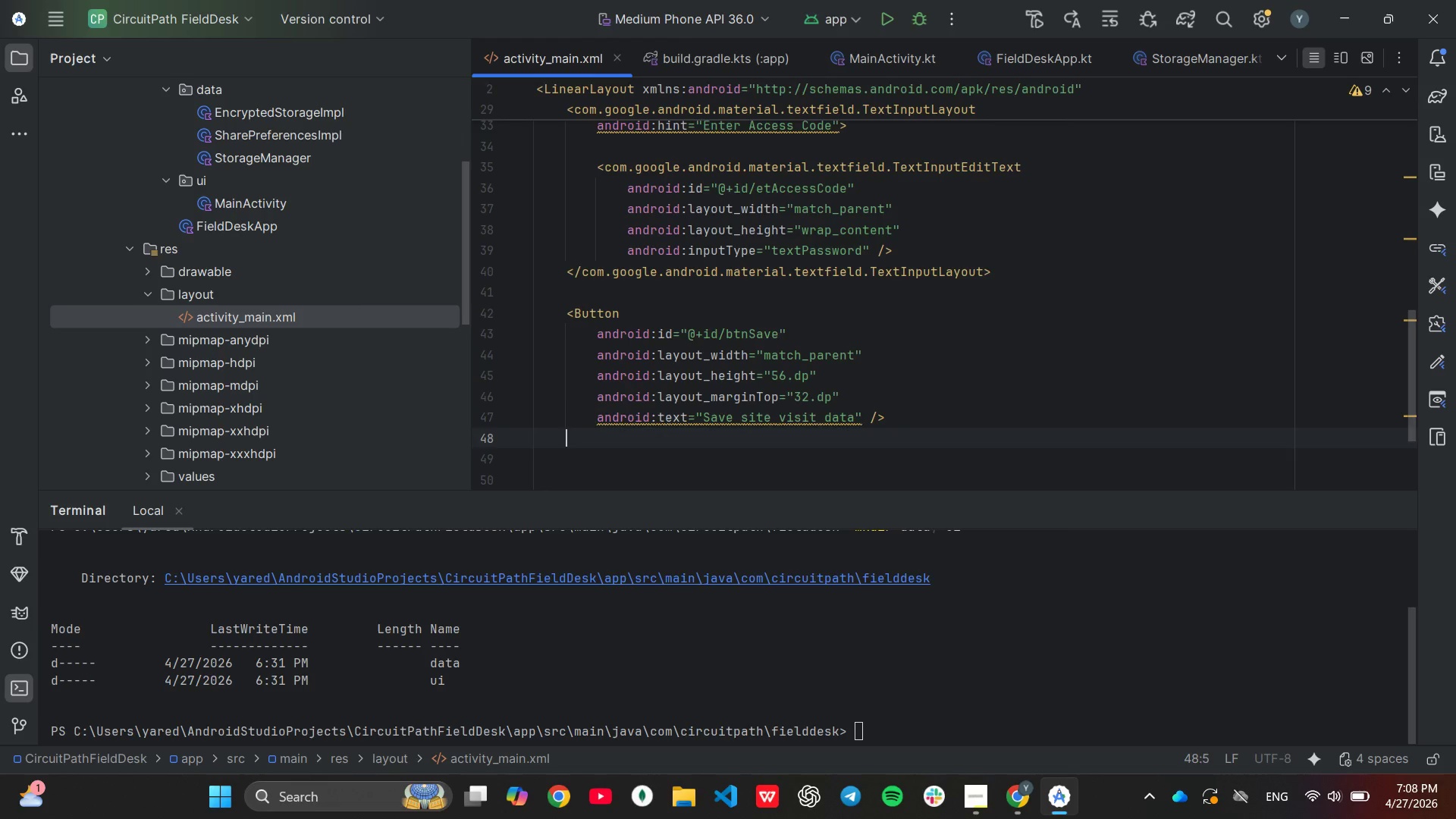 
key(Enter)
 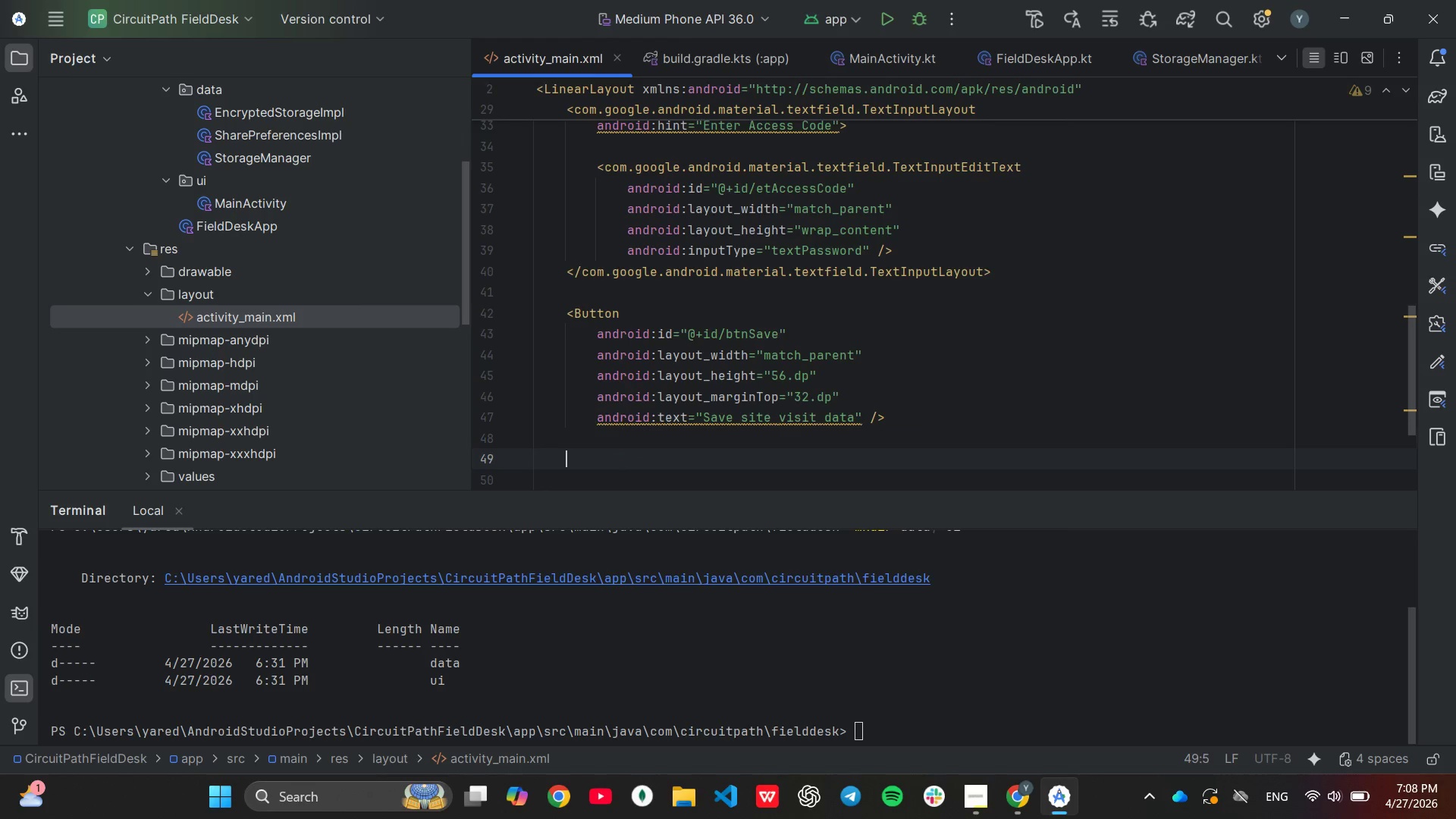 
key(Shift+ShiftLeft)
 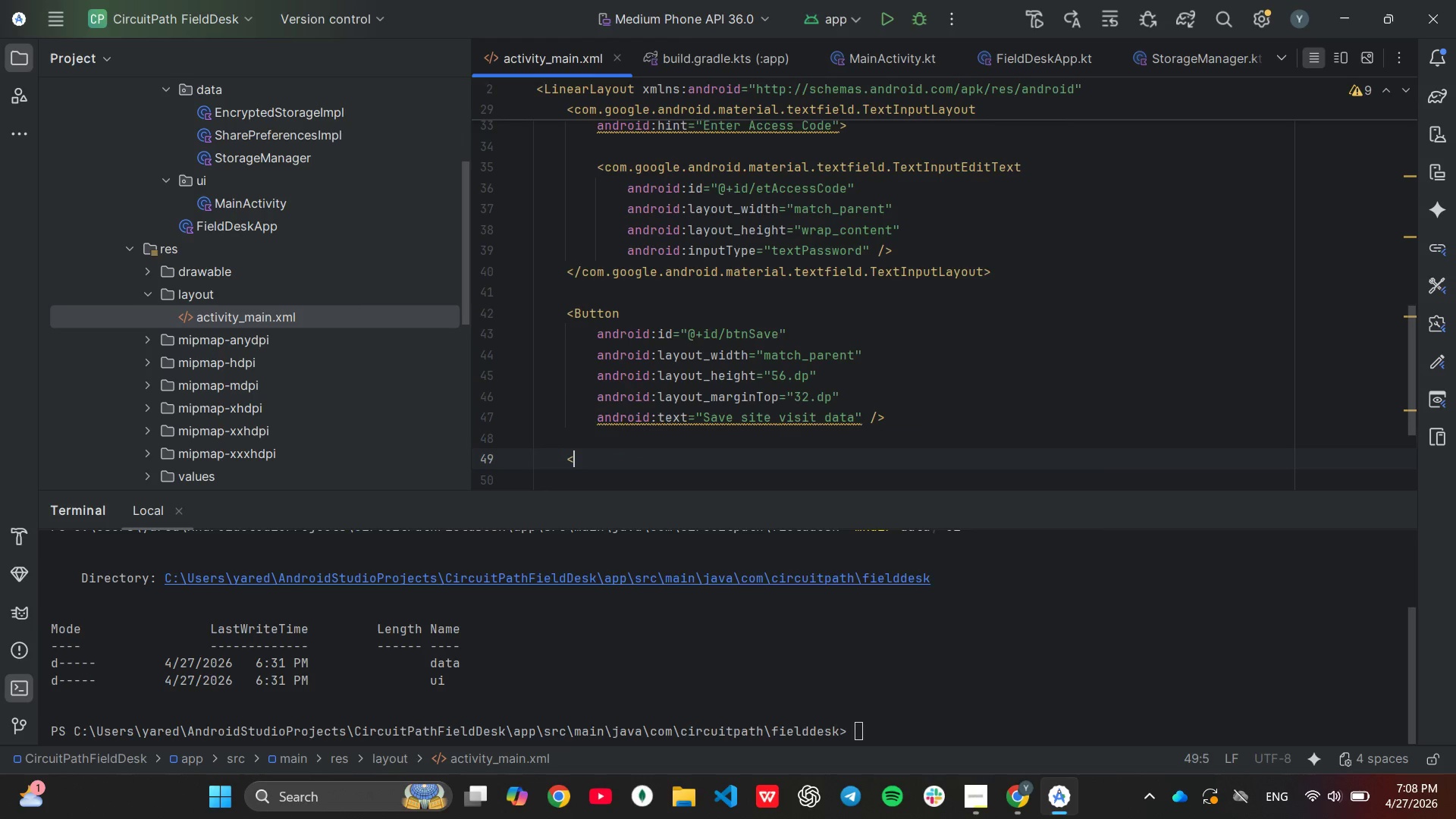 
key(Shift+Comma)
 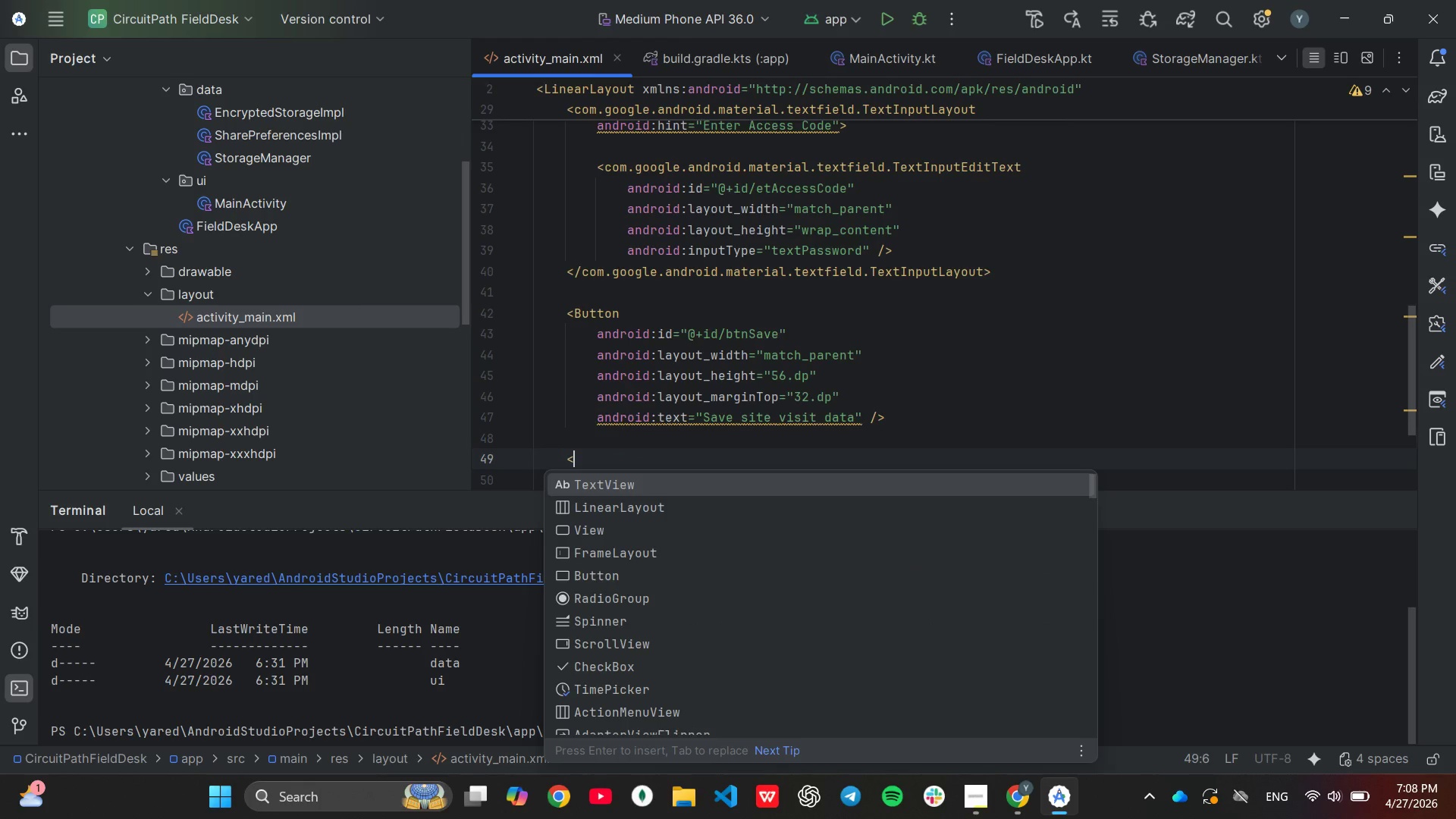 
key(Shift+ShiftLeft)
 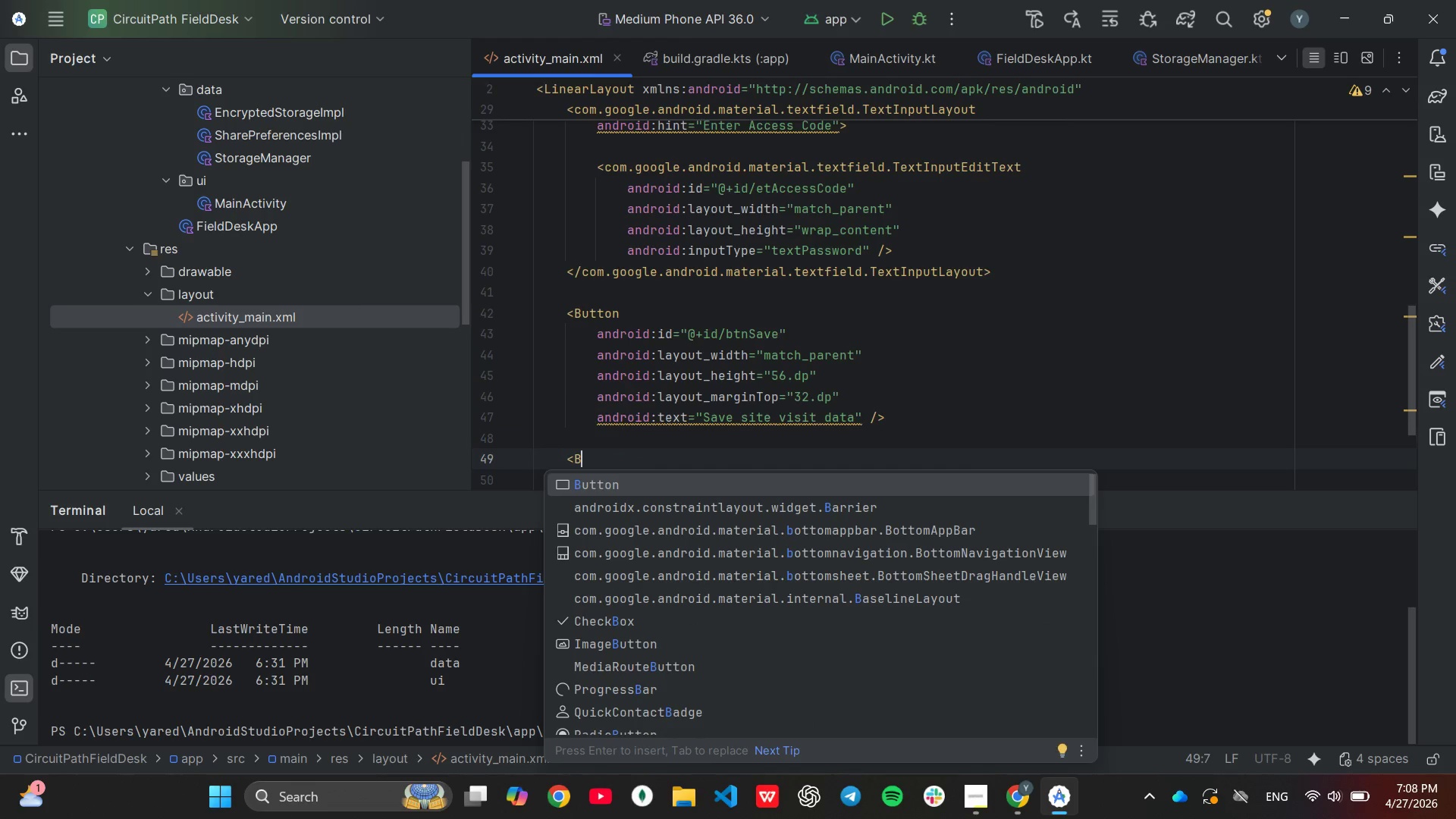 
key(Shift+B)
 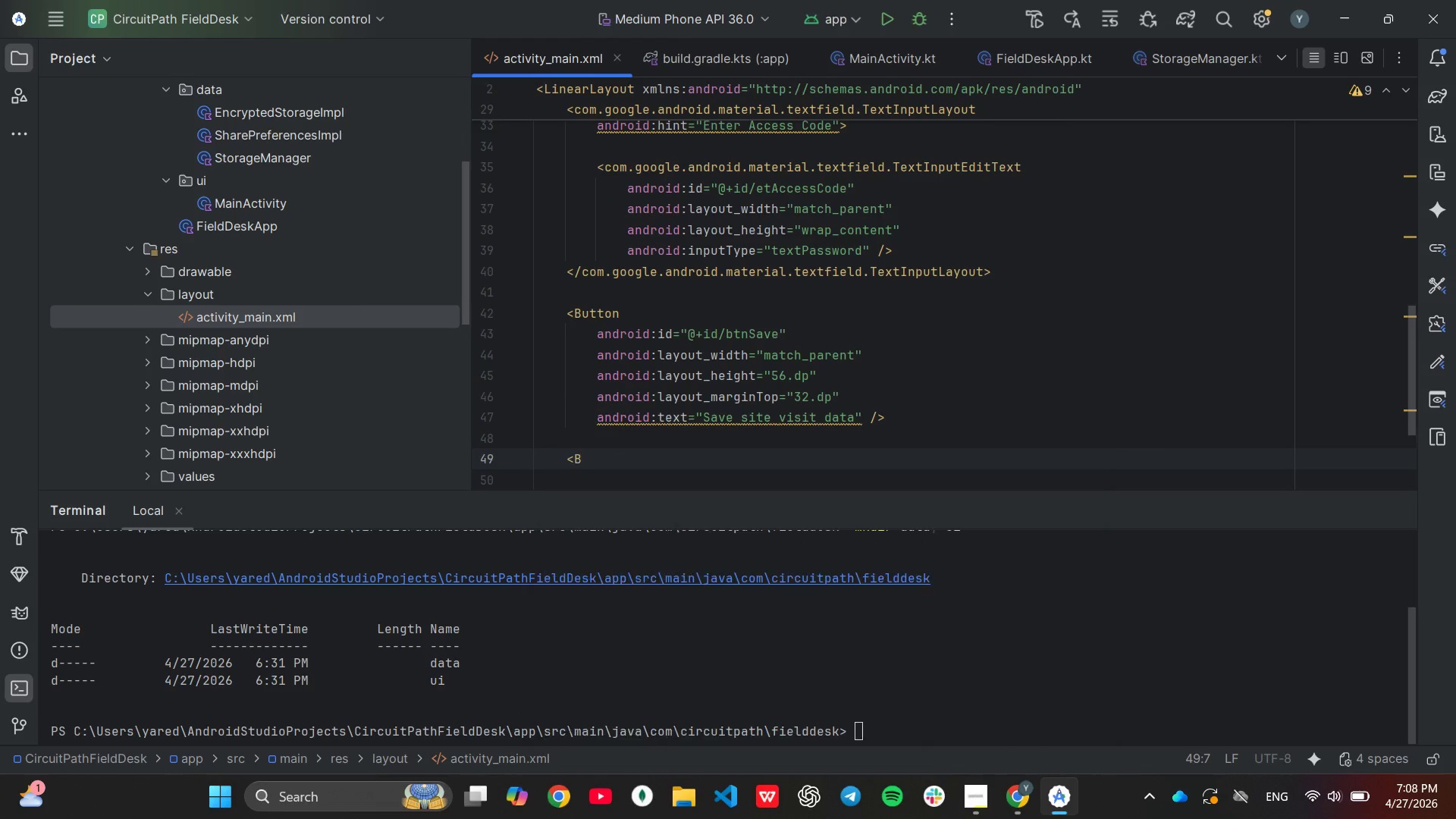 
key(Enter)
 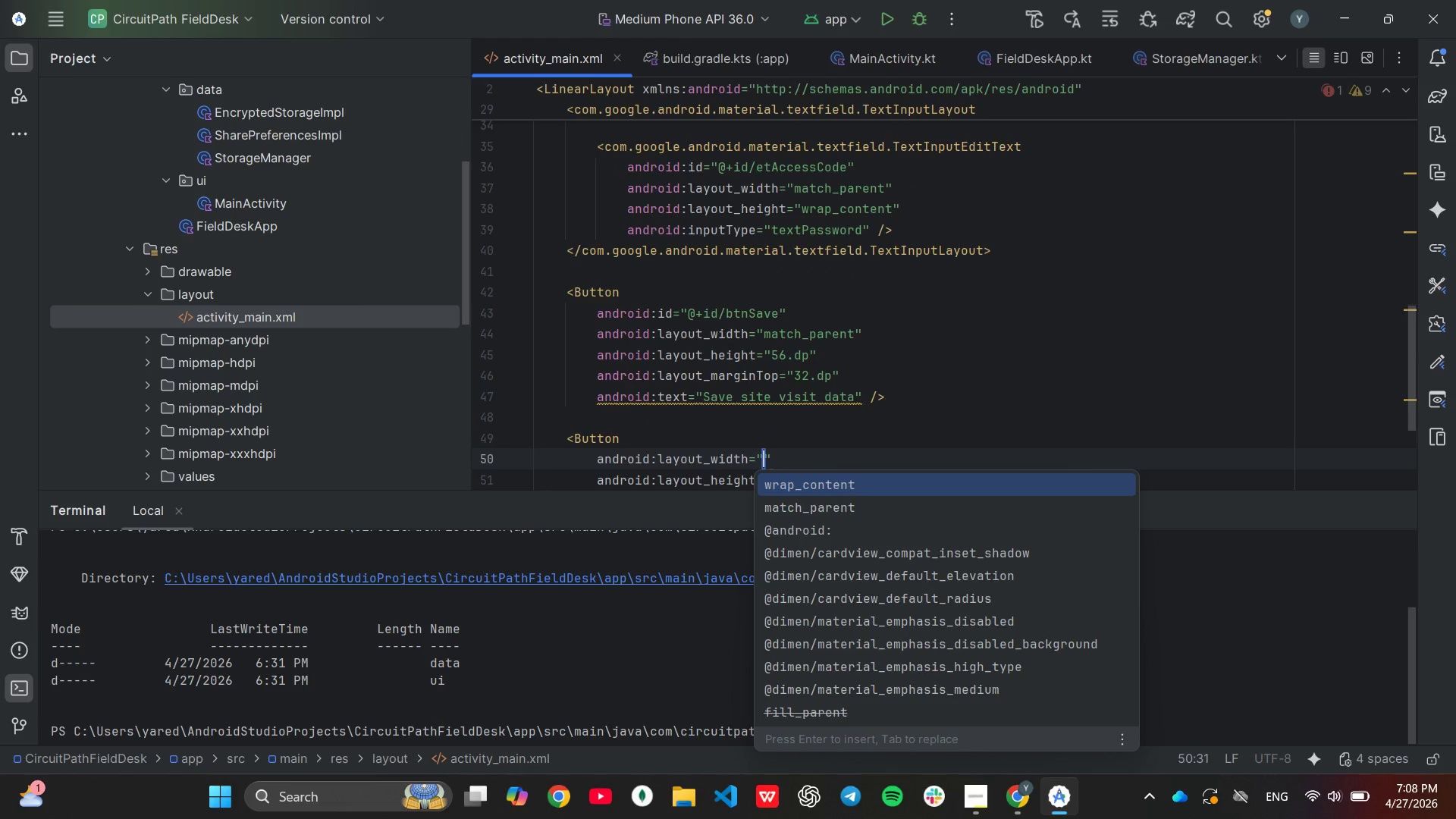 
key(ArrowDown)
 